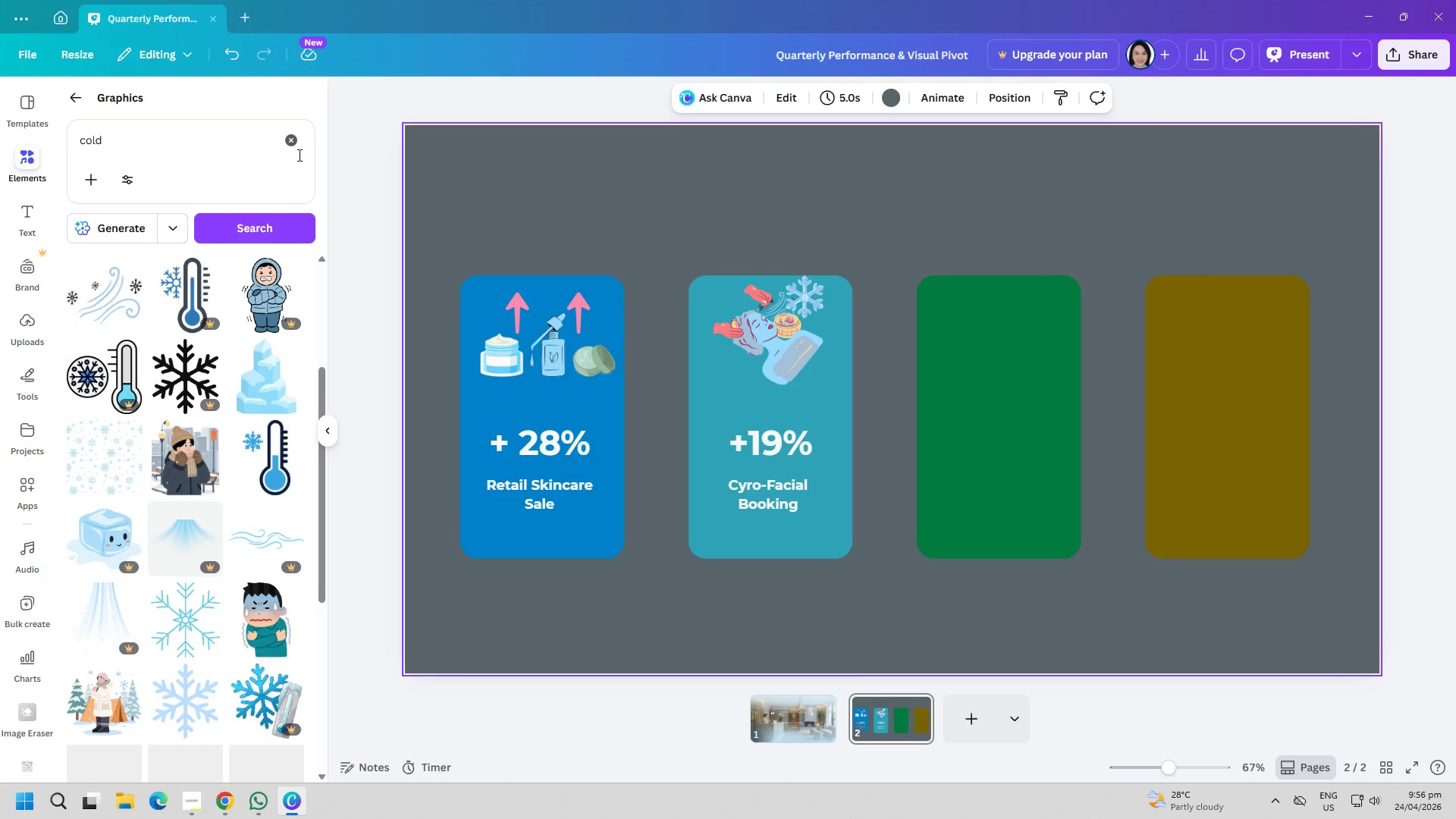 
left_click([297, 138])
 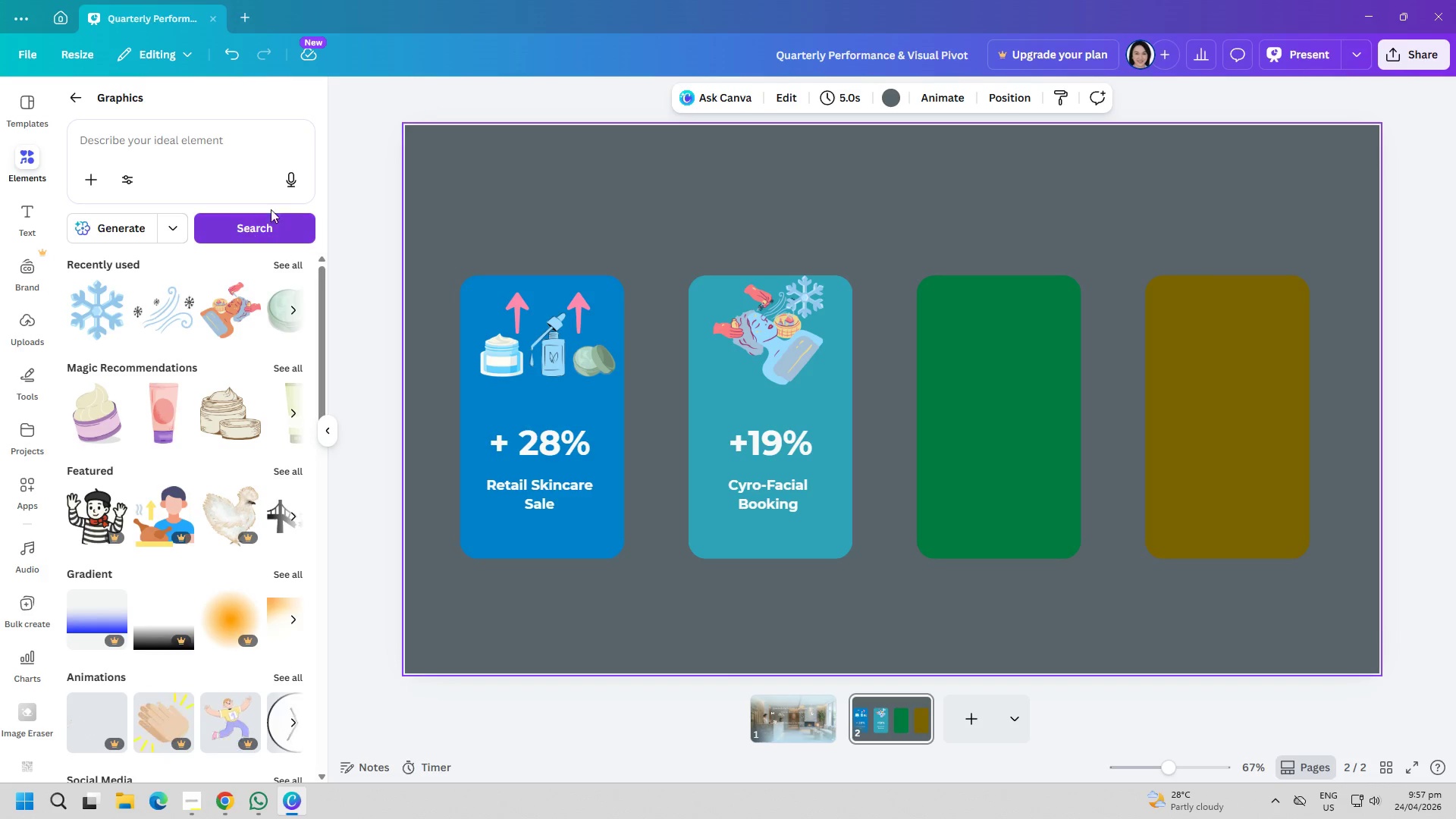 
left_click([129, 152])
 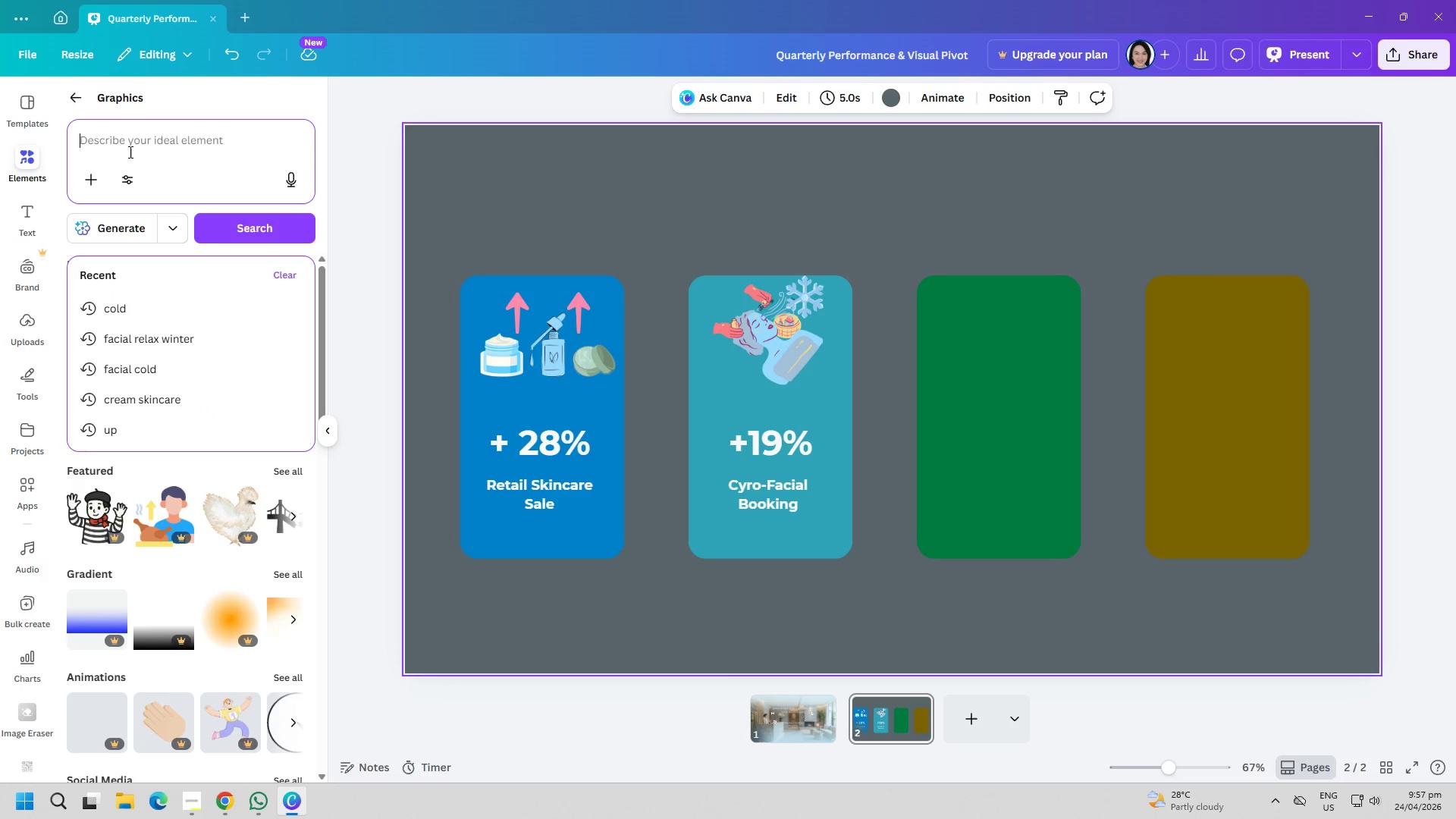 
type(star)
 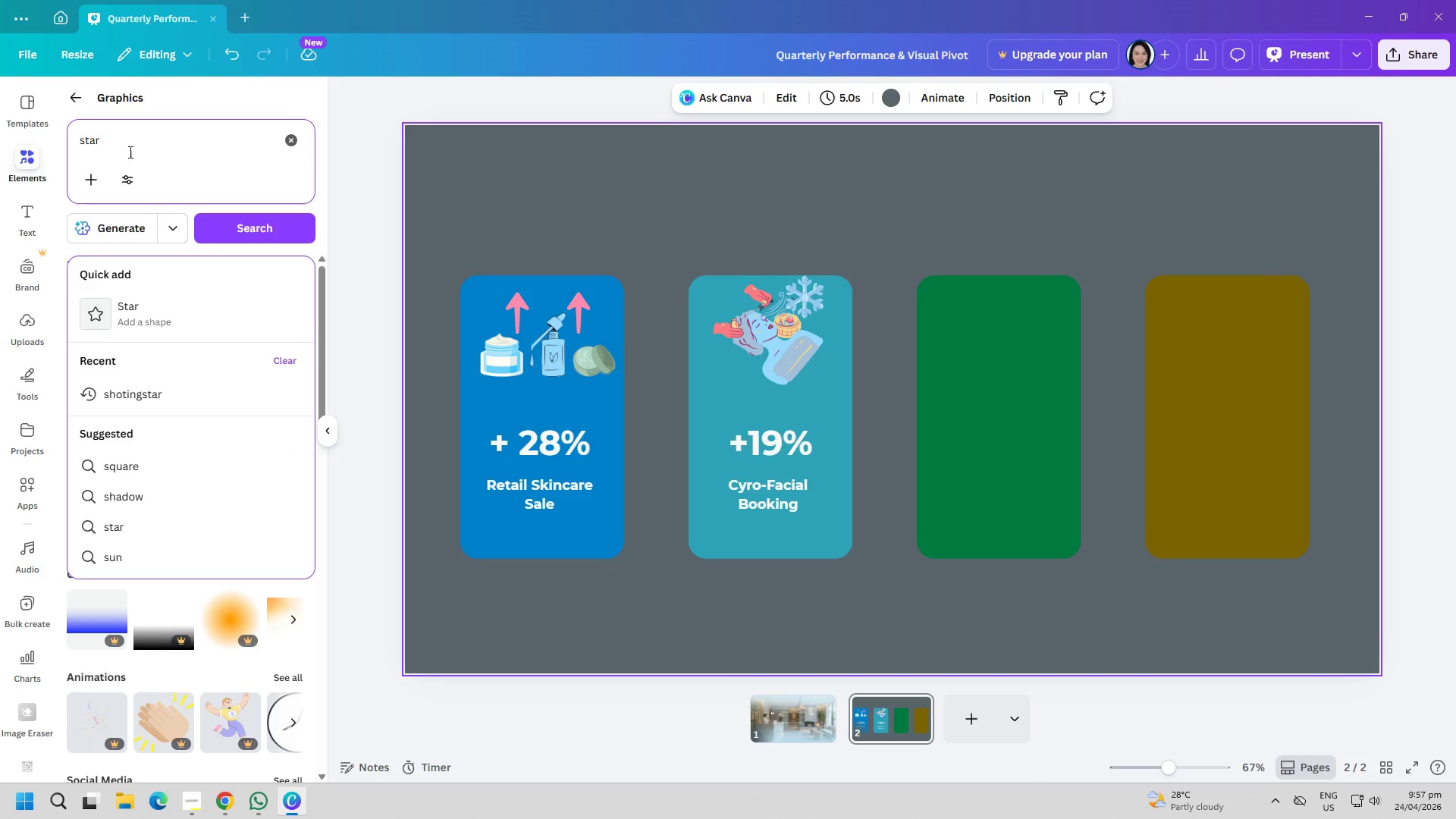 
key(Enter)
 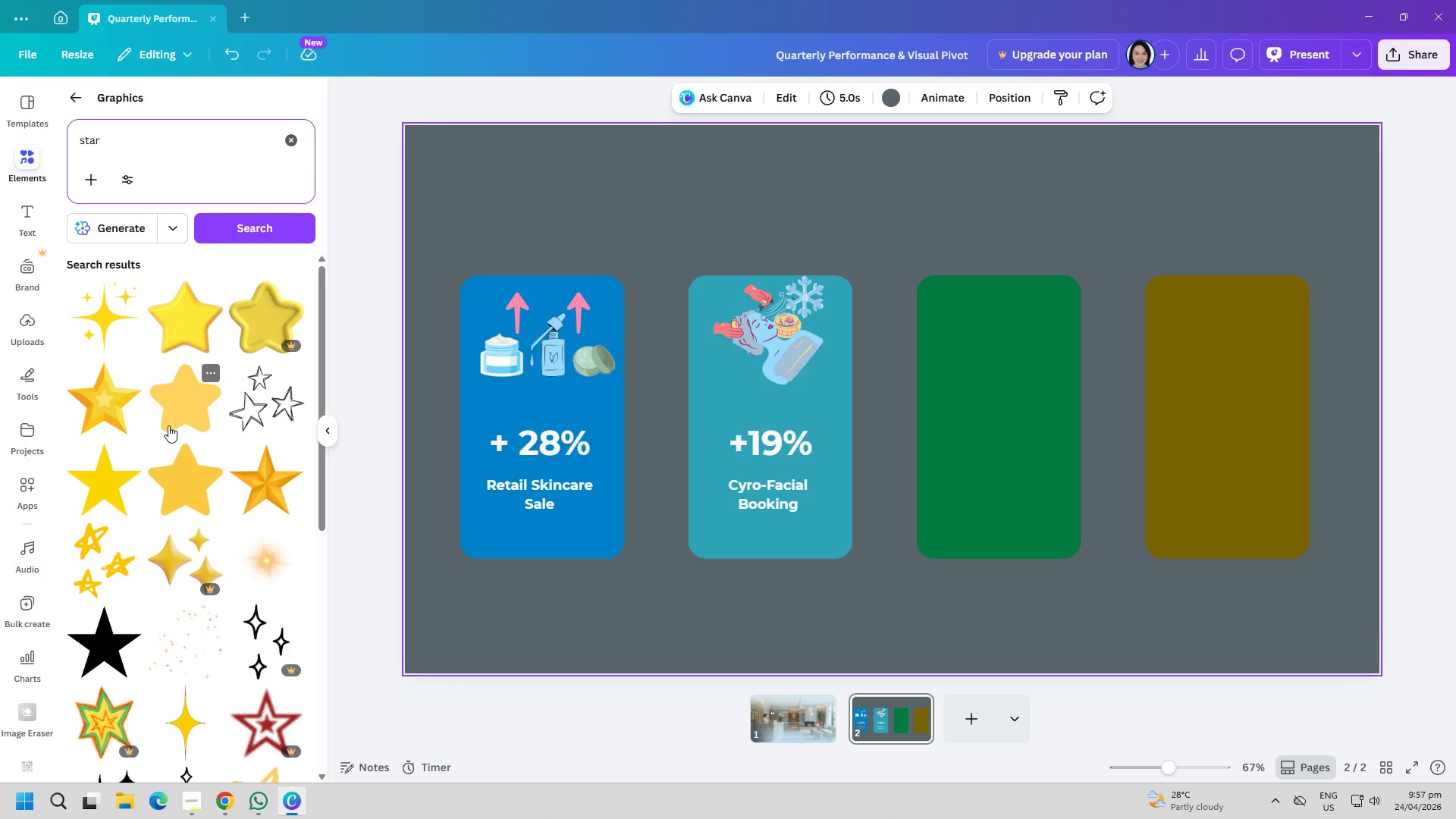 
scroll: coordinate [200, 392], scroll_direction: down, amount: 24.0
 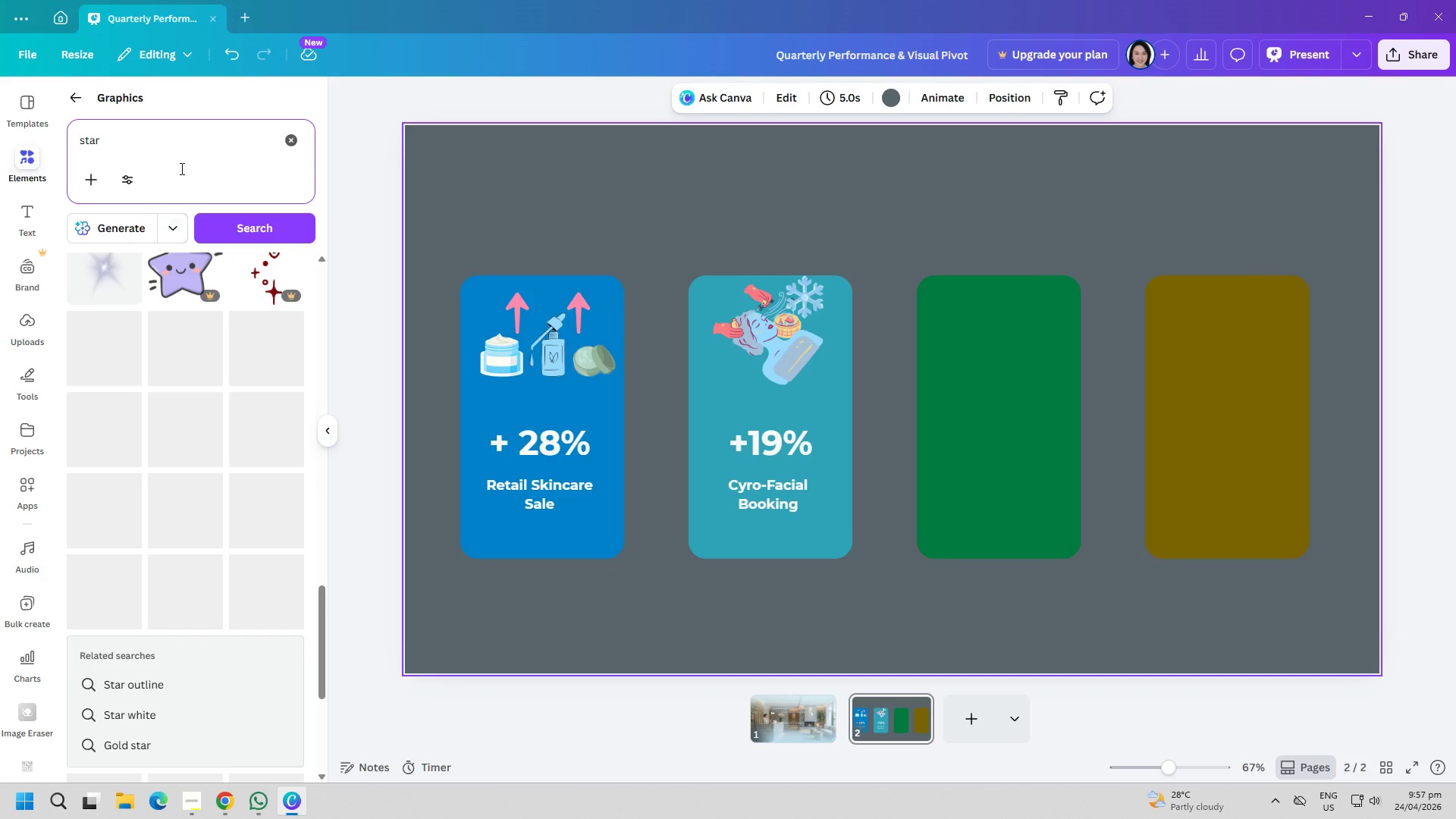 
left_click([152, 143])
 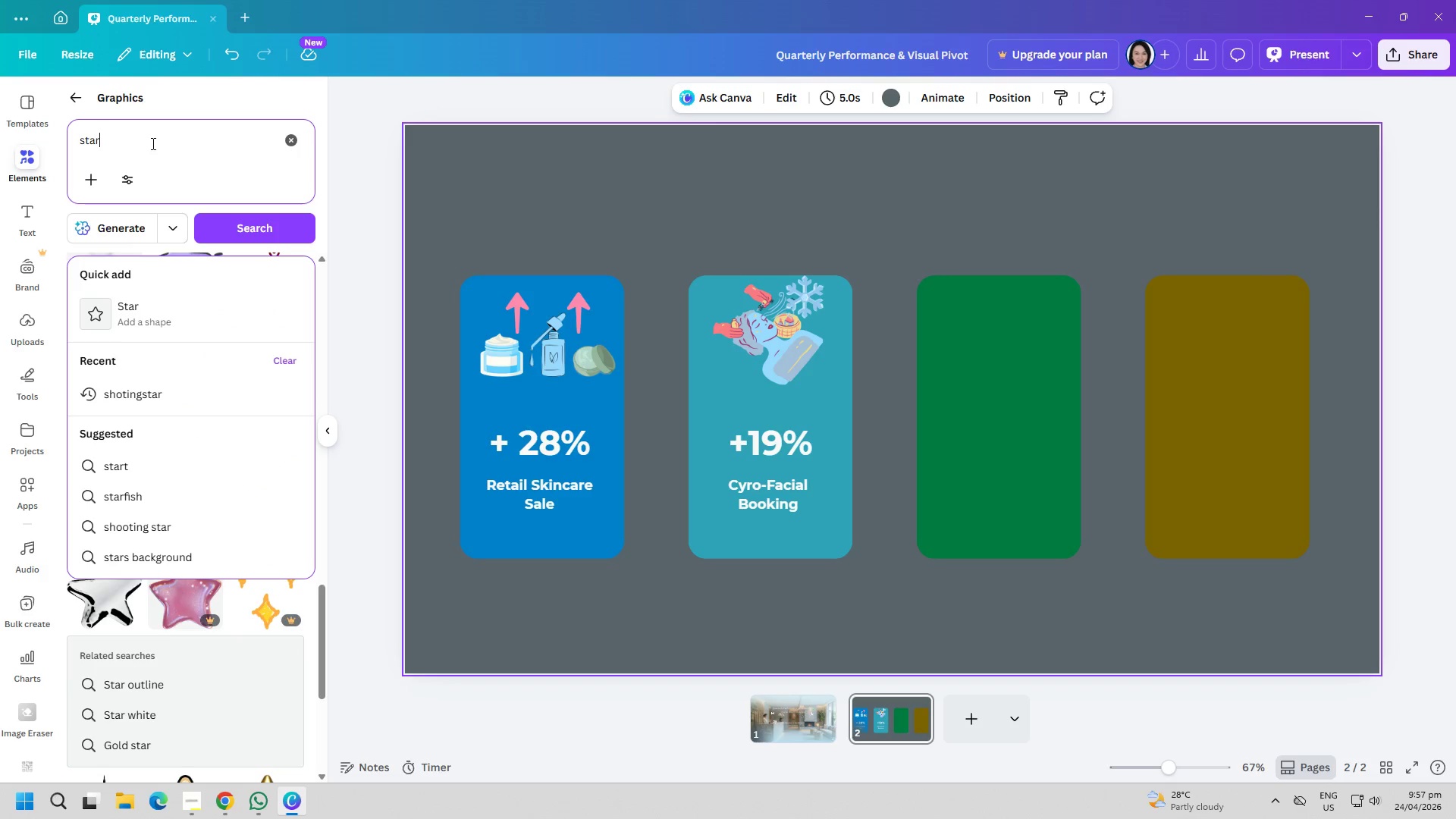 
key(S)
 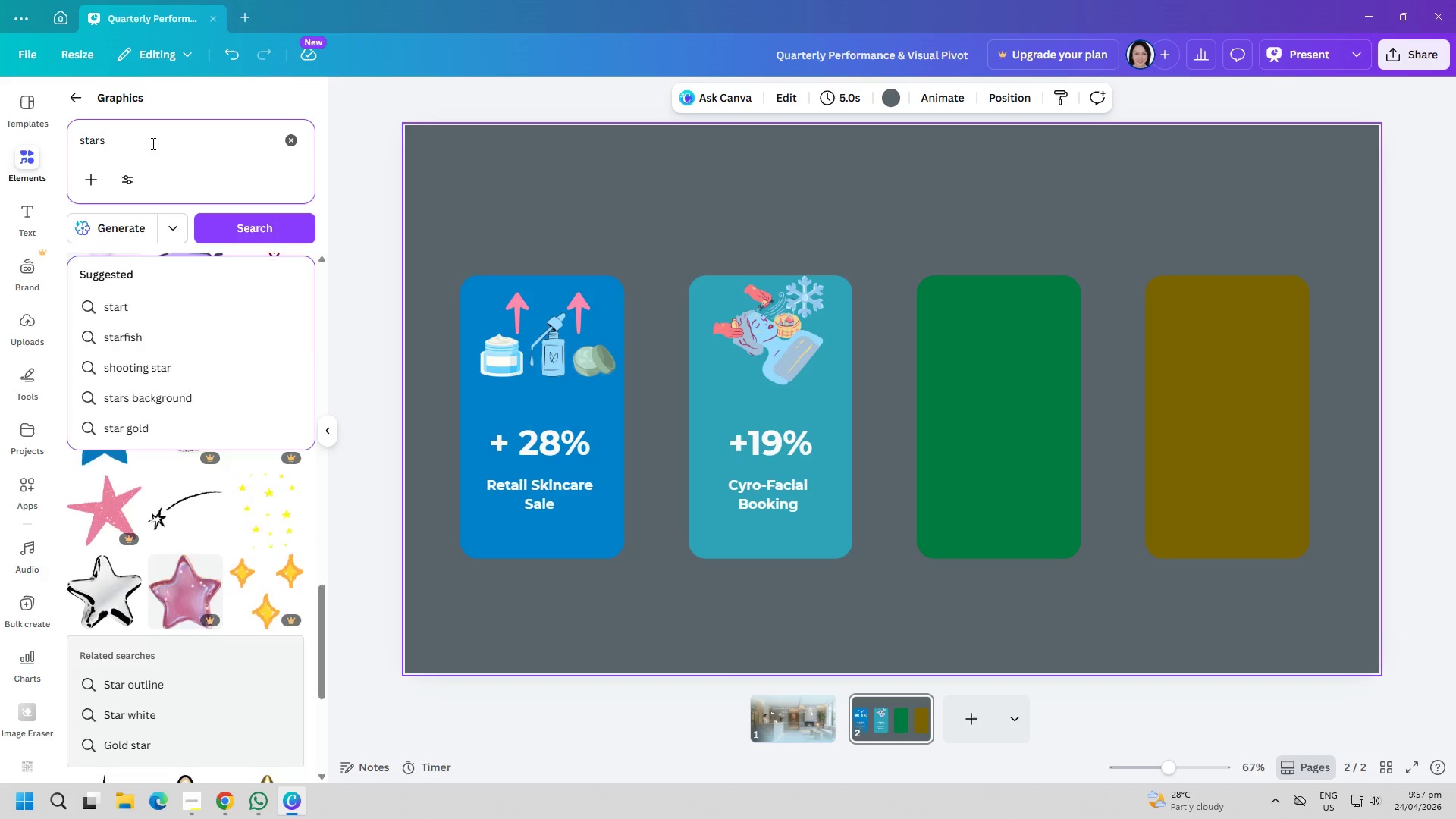 
key(Enter)
 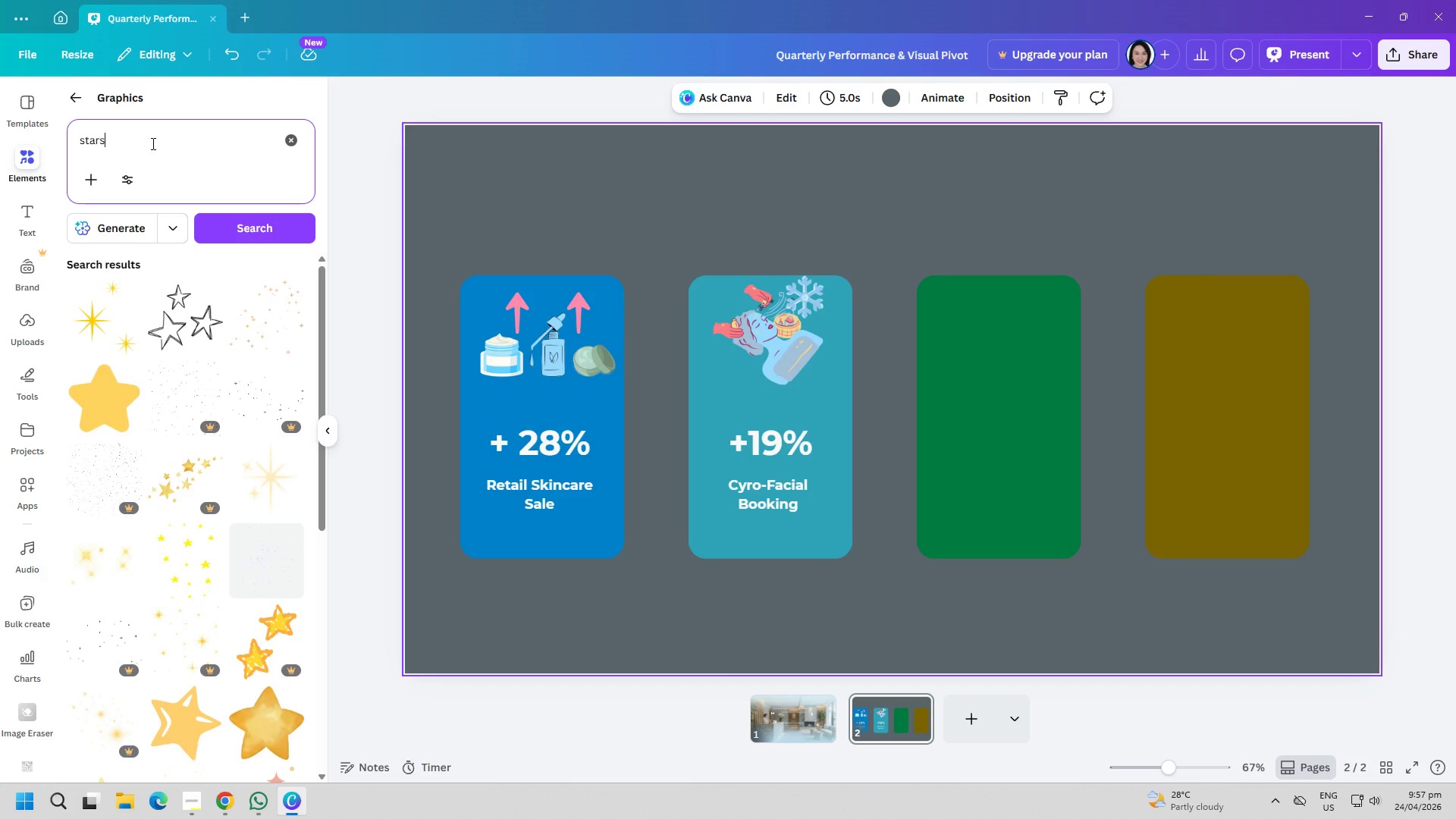 
double_click([152, 143])
 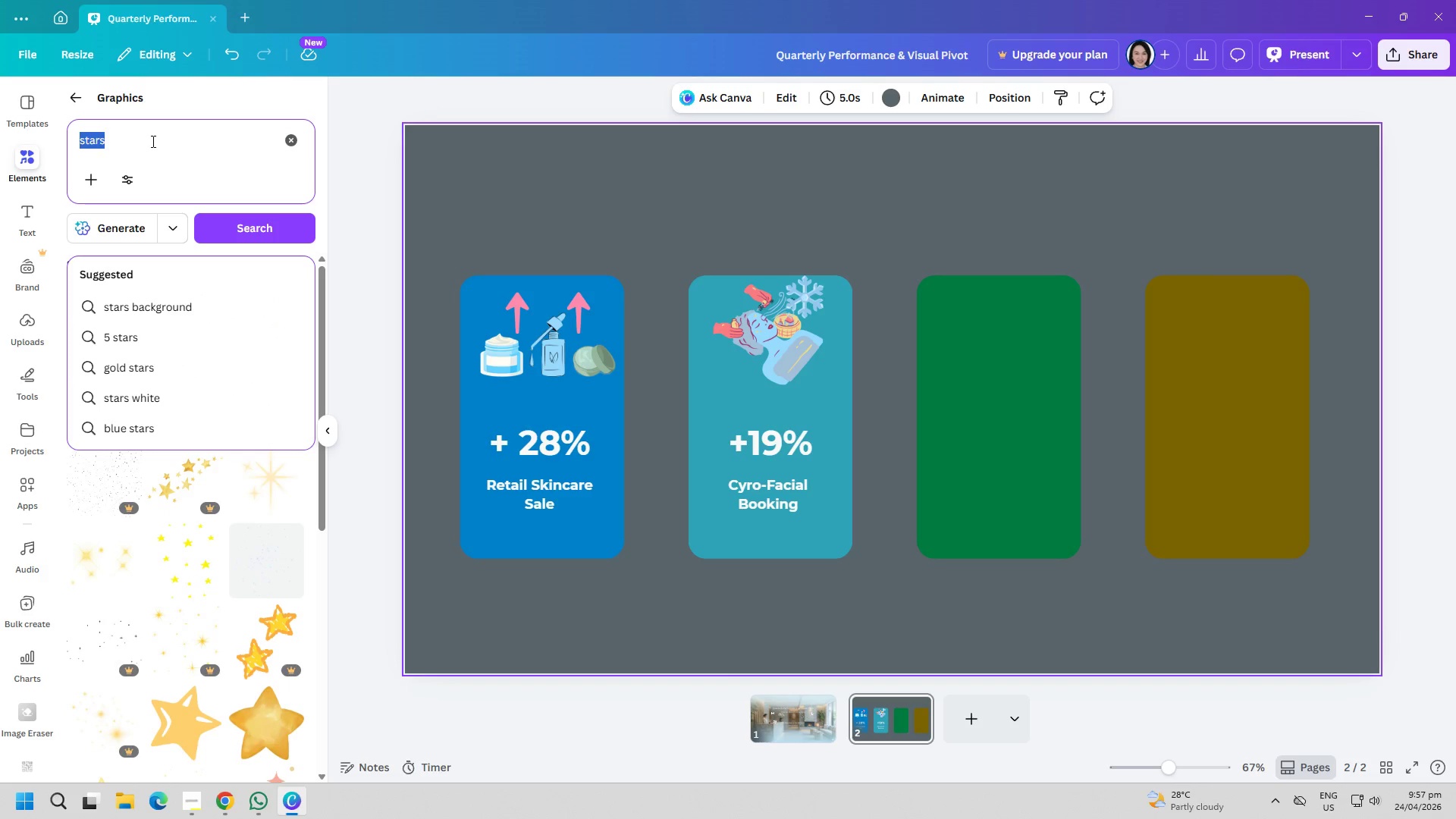 
triple_click([152, 141])
 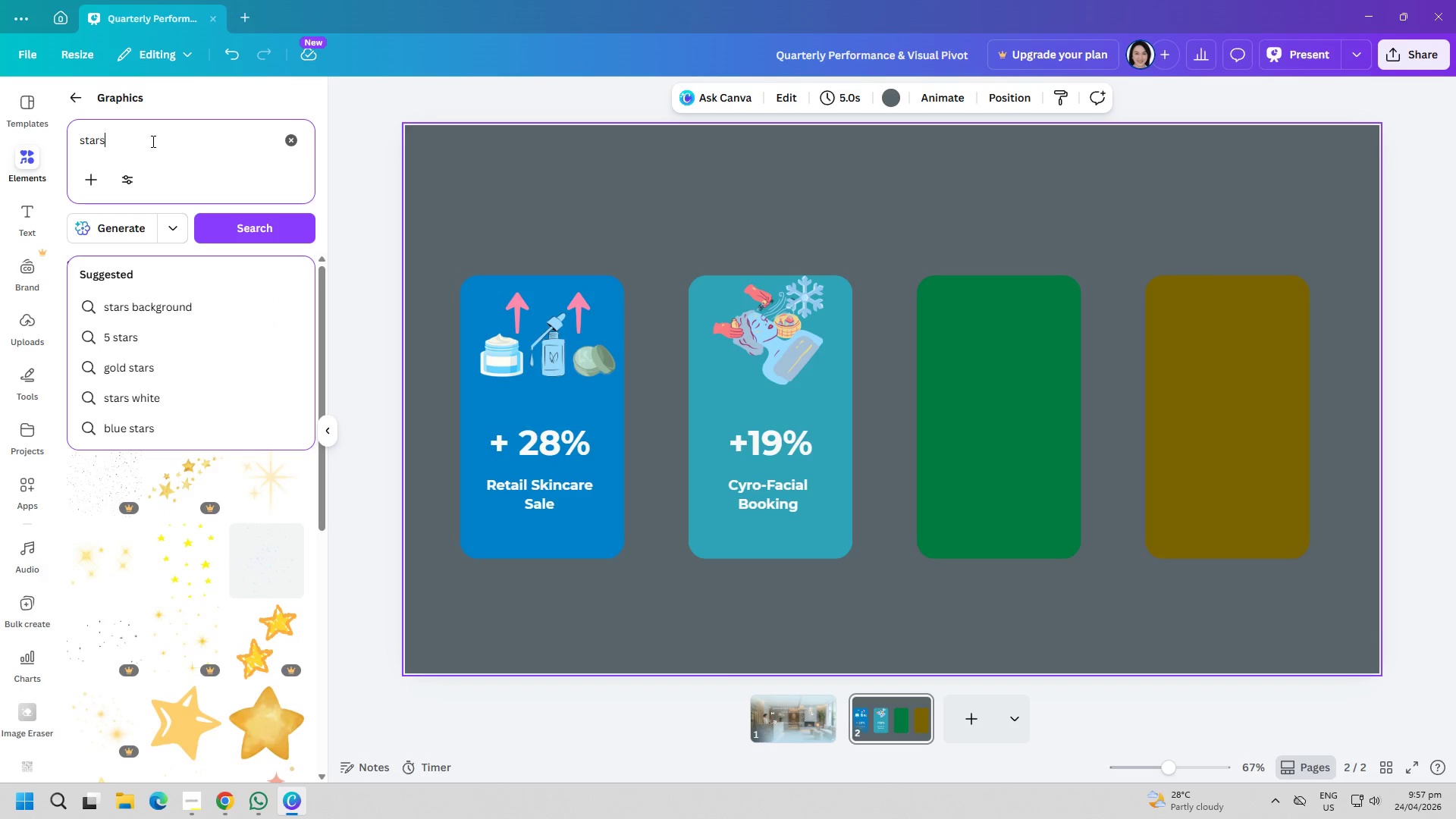 
type(5as)
 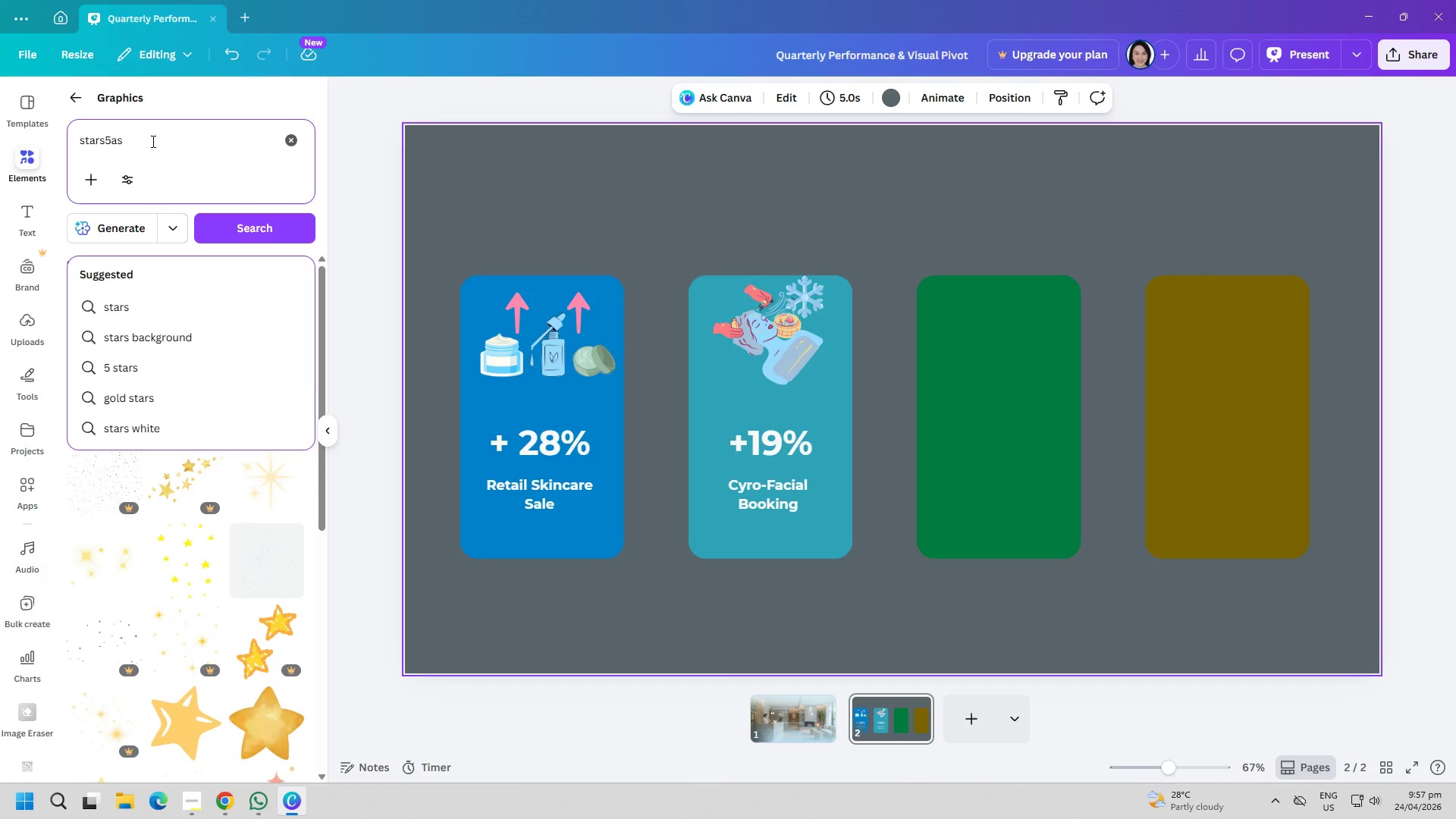 
key(Control+ControlLeft)
 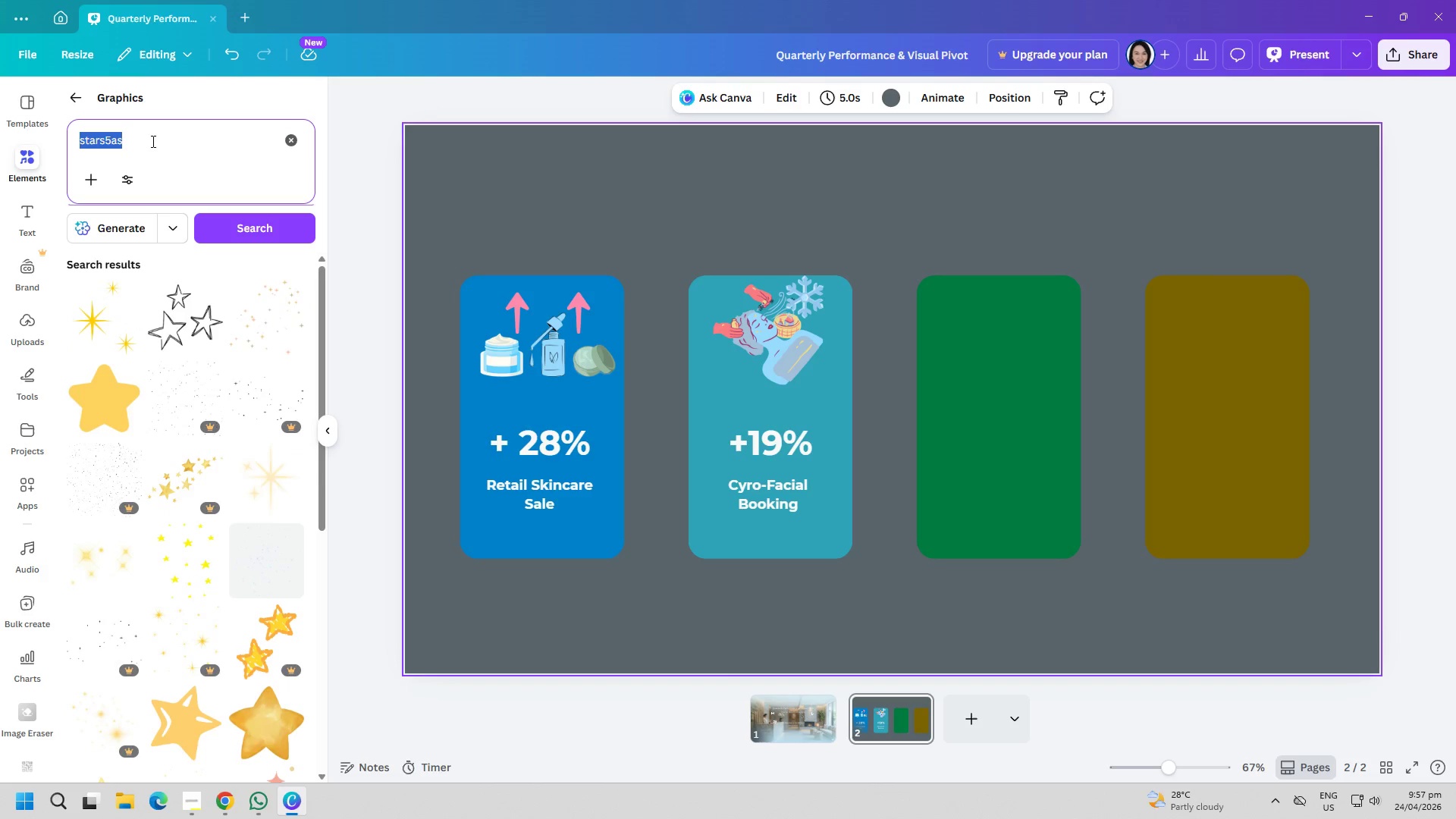 
key(Control+A)
 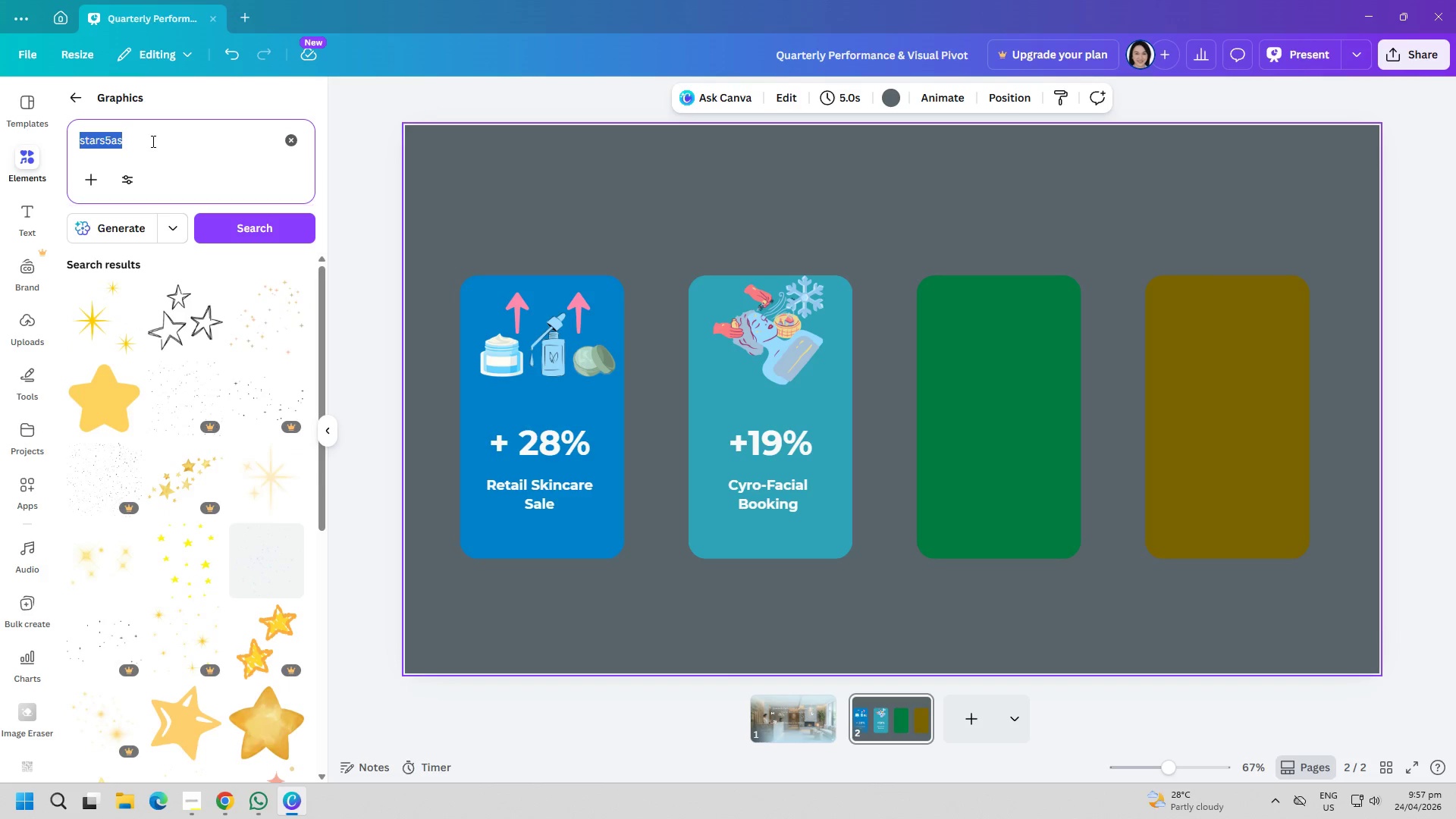 
key(Backspace)
type(5star)
 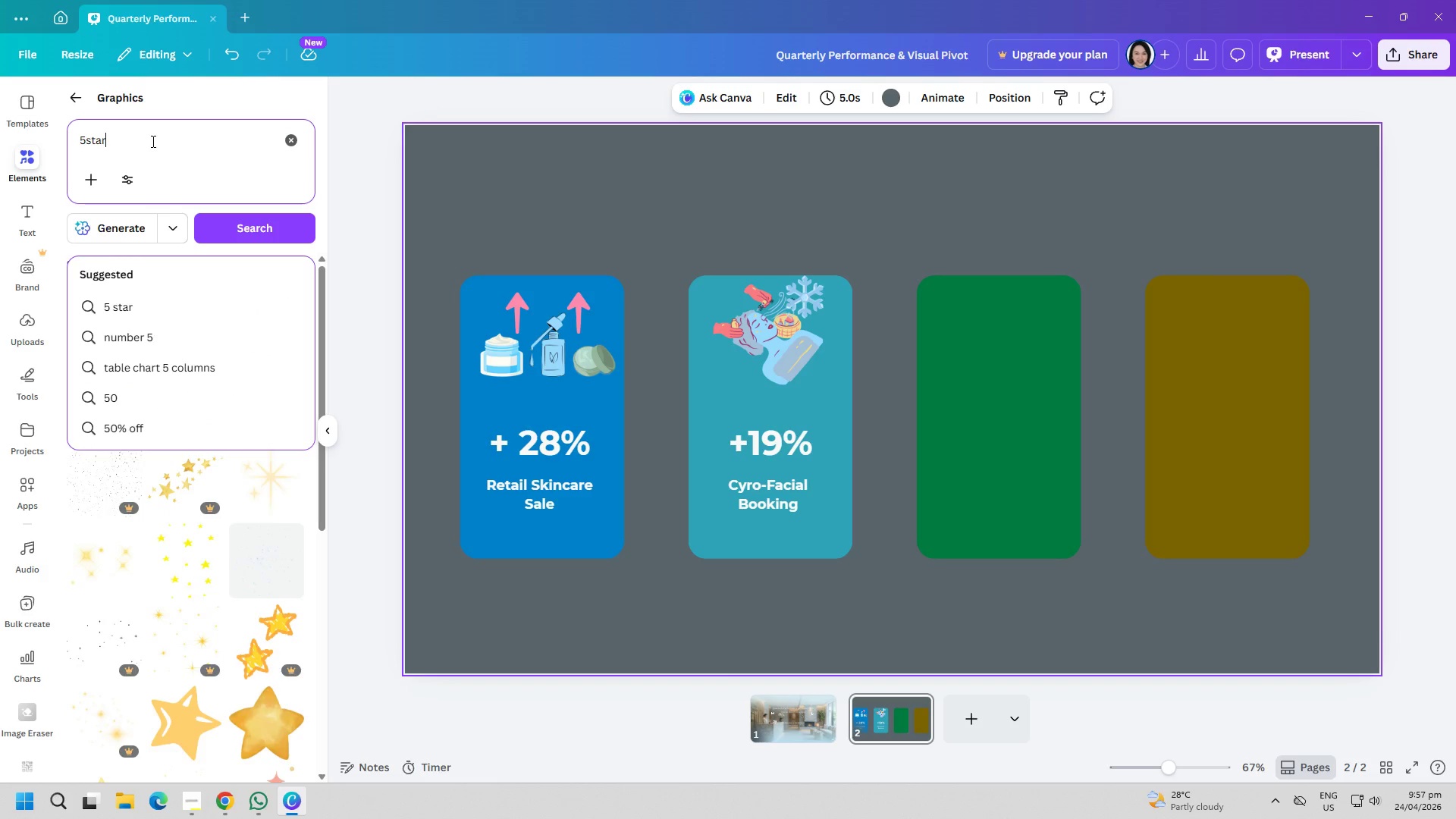 
key(Enter)
 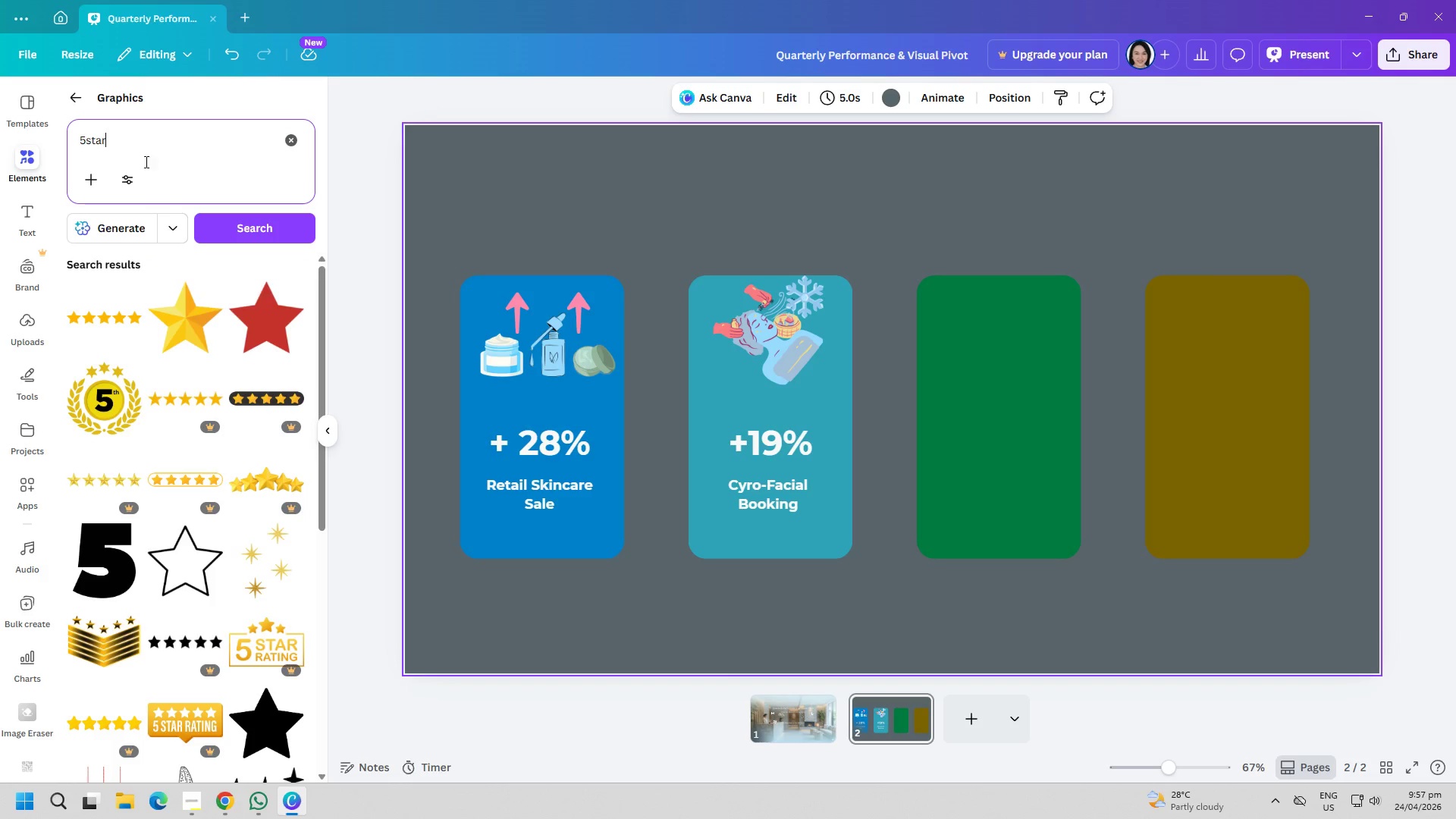 
left_click([119, 318])
 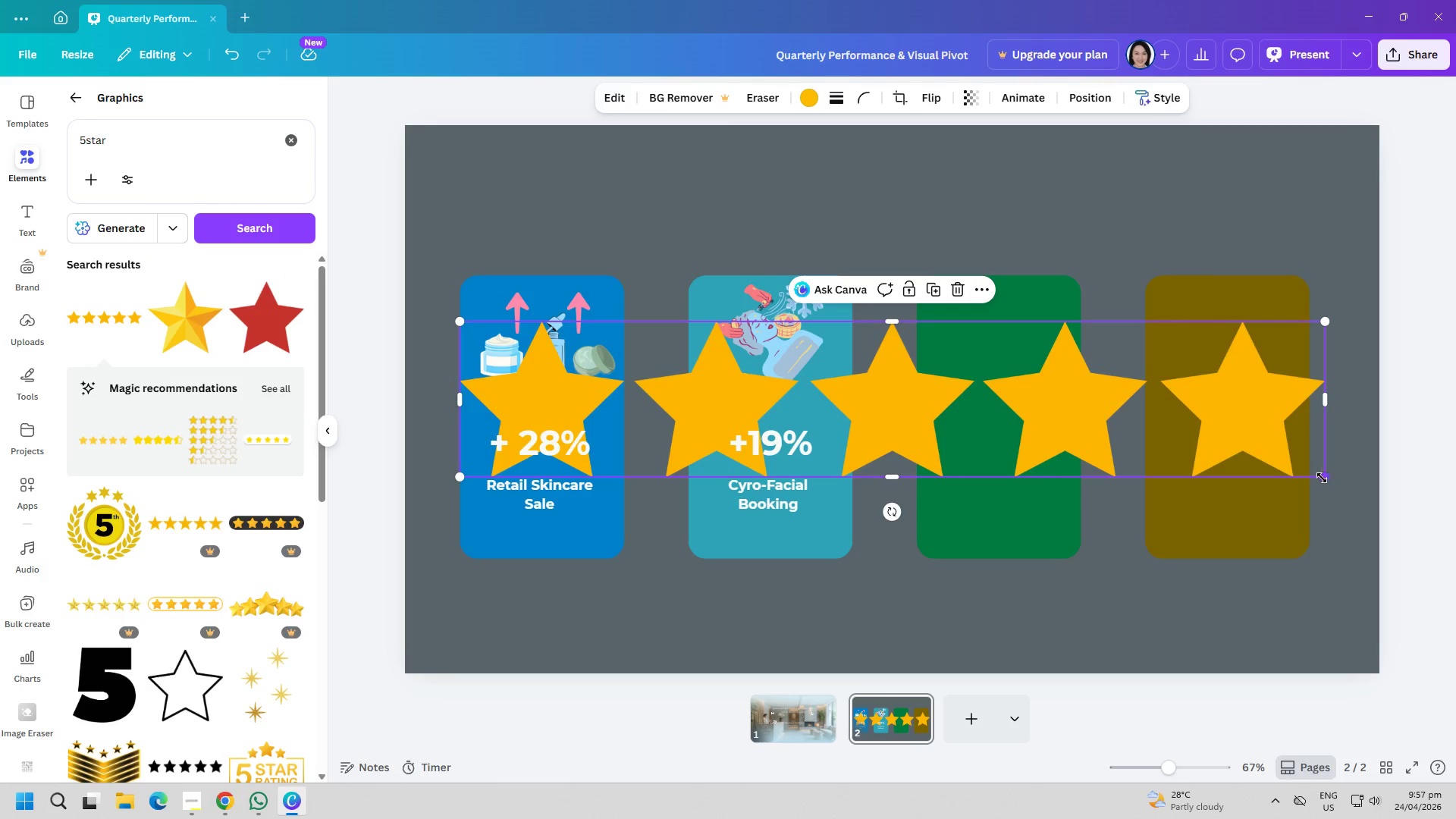 
left_click_drag(start_coordinate=[1319, 474], to_coordinate=[571, 334])
 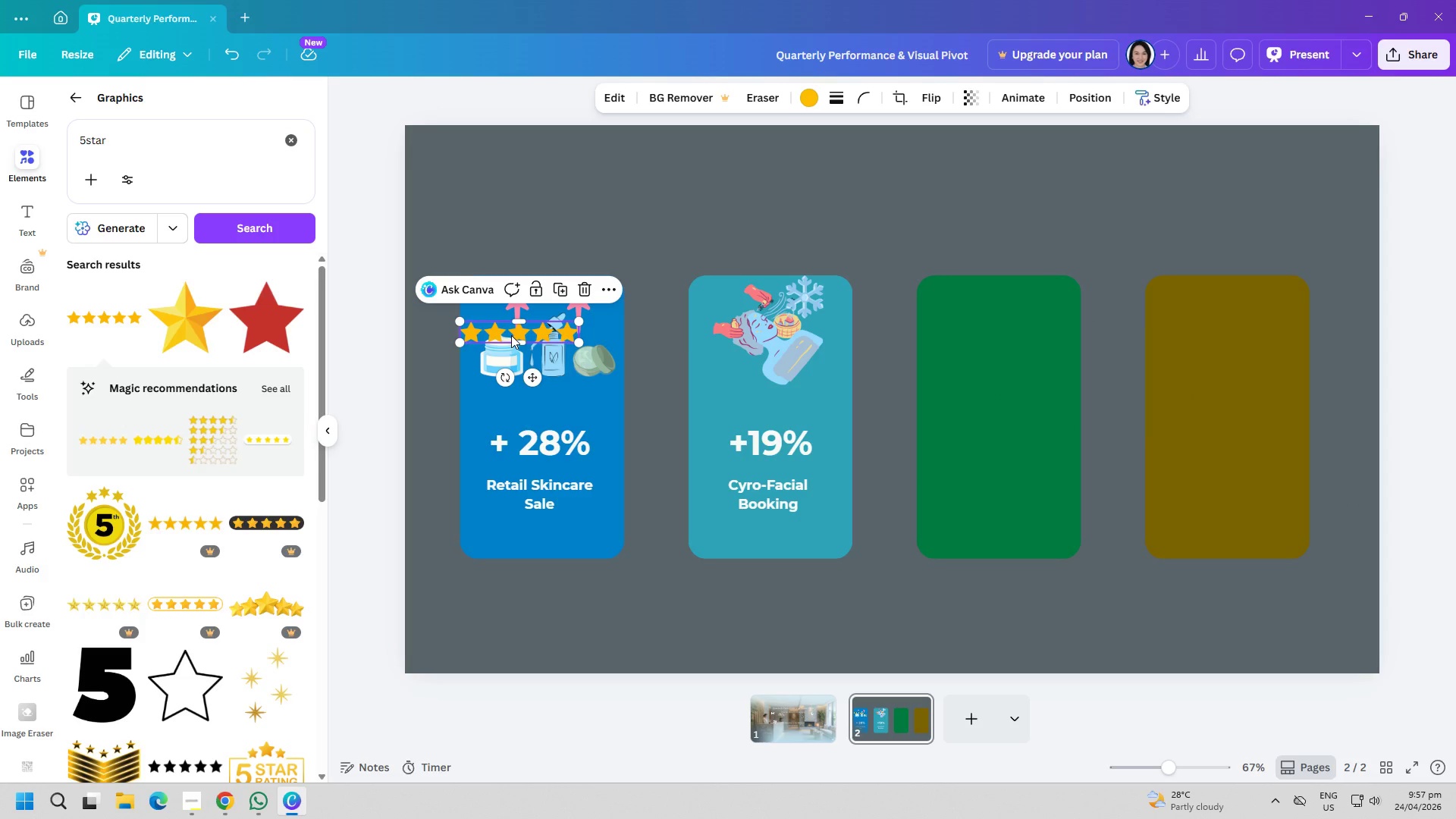 
left_click_drag(start_coordinate=[511, 335], to_coordinate=[987, 448])
 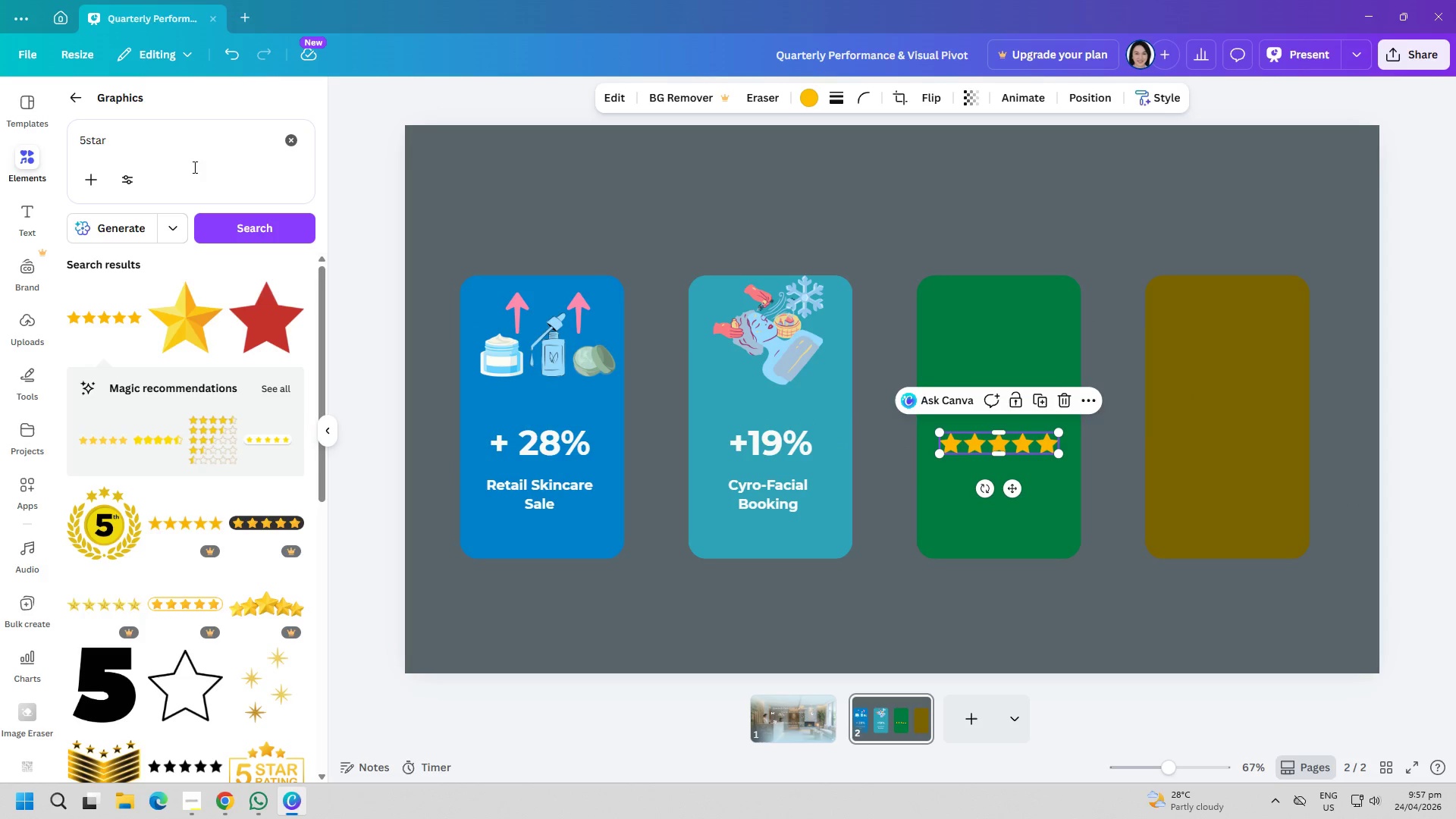 
double_click([175, 143])
 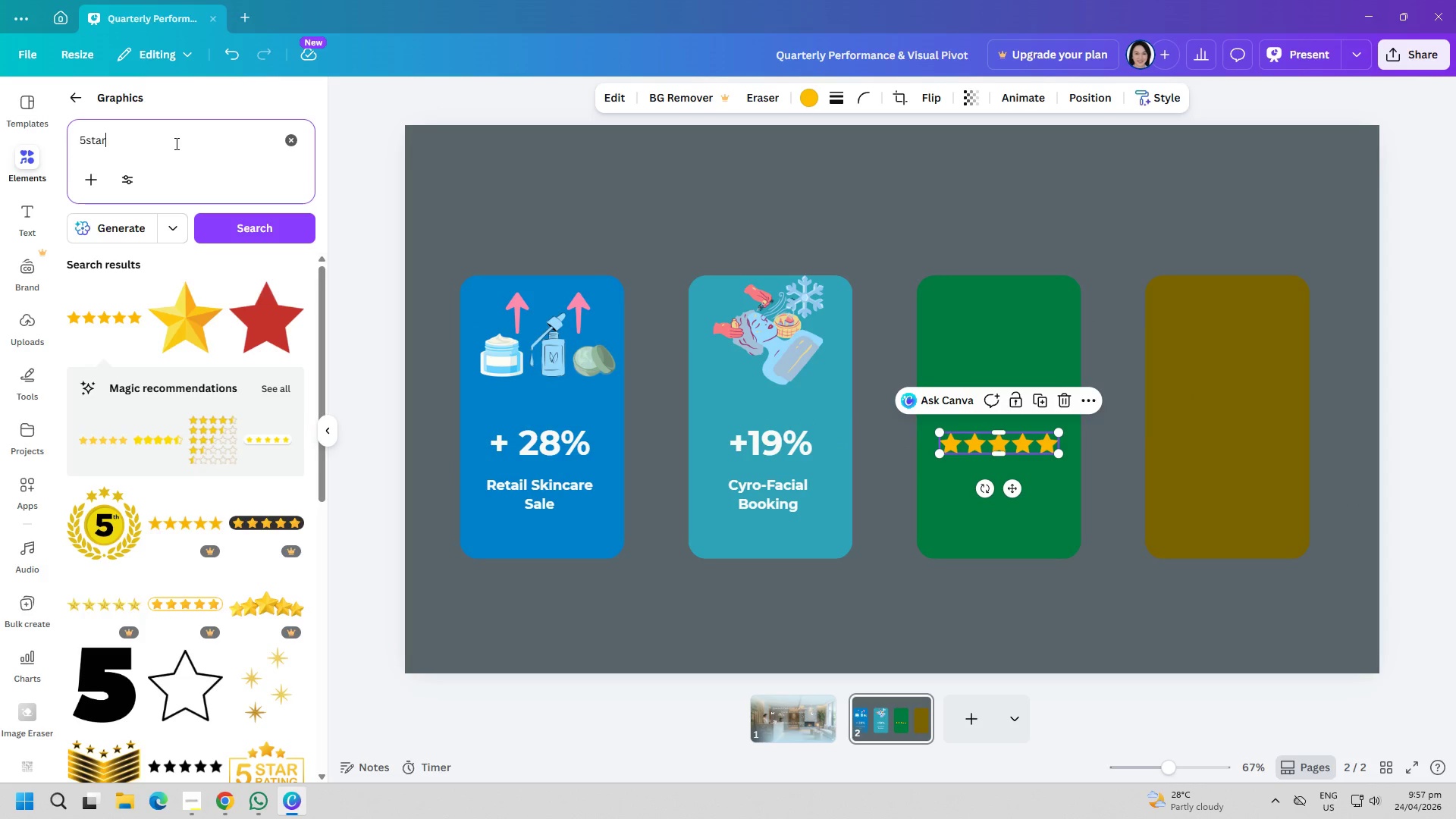 
triple_click([175, 143])
 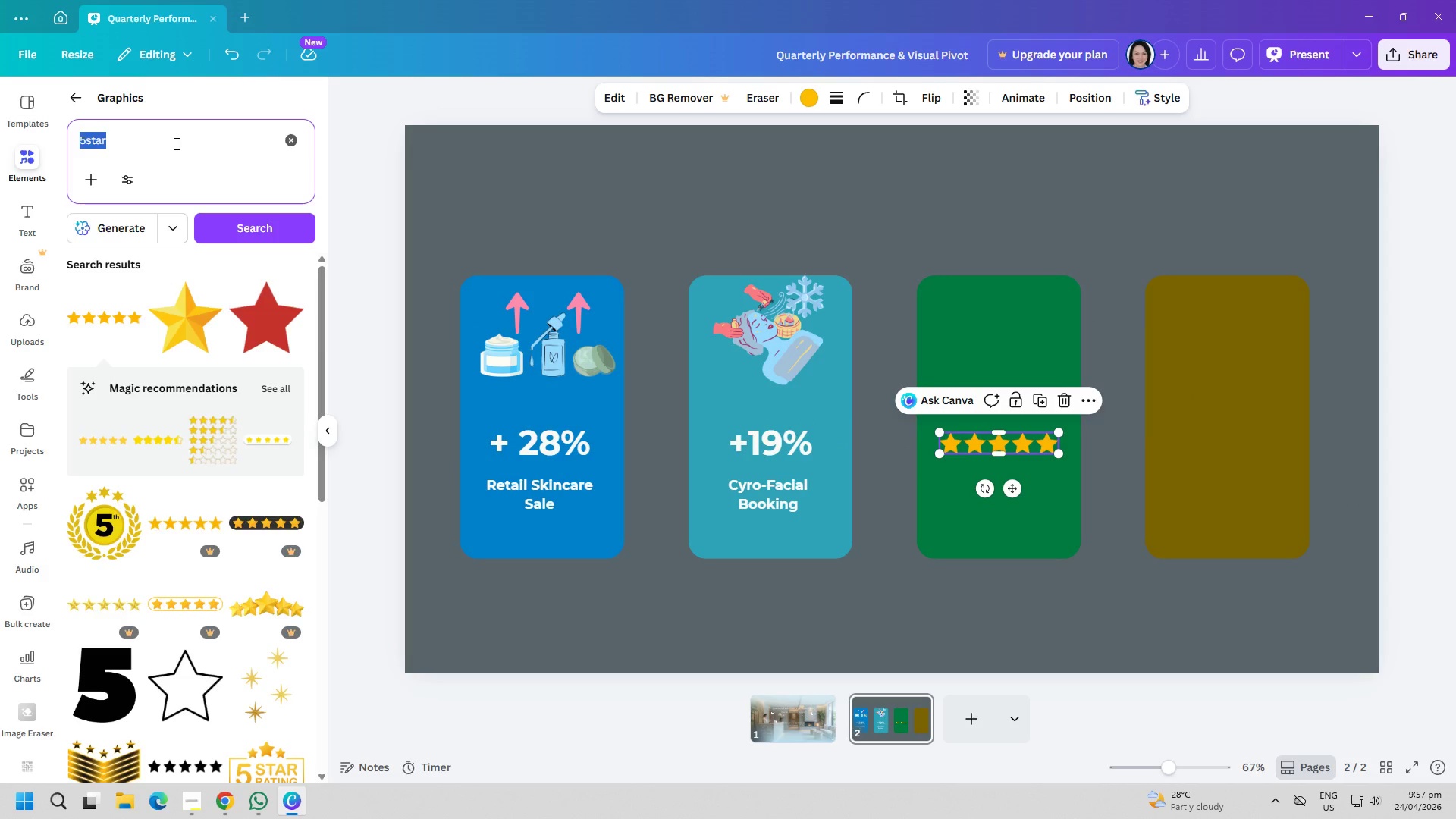 
type(smiling)
 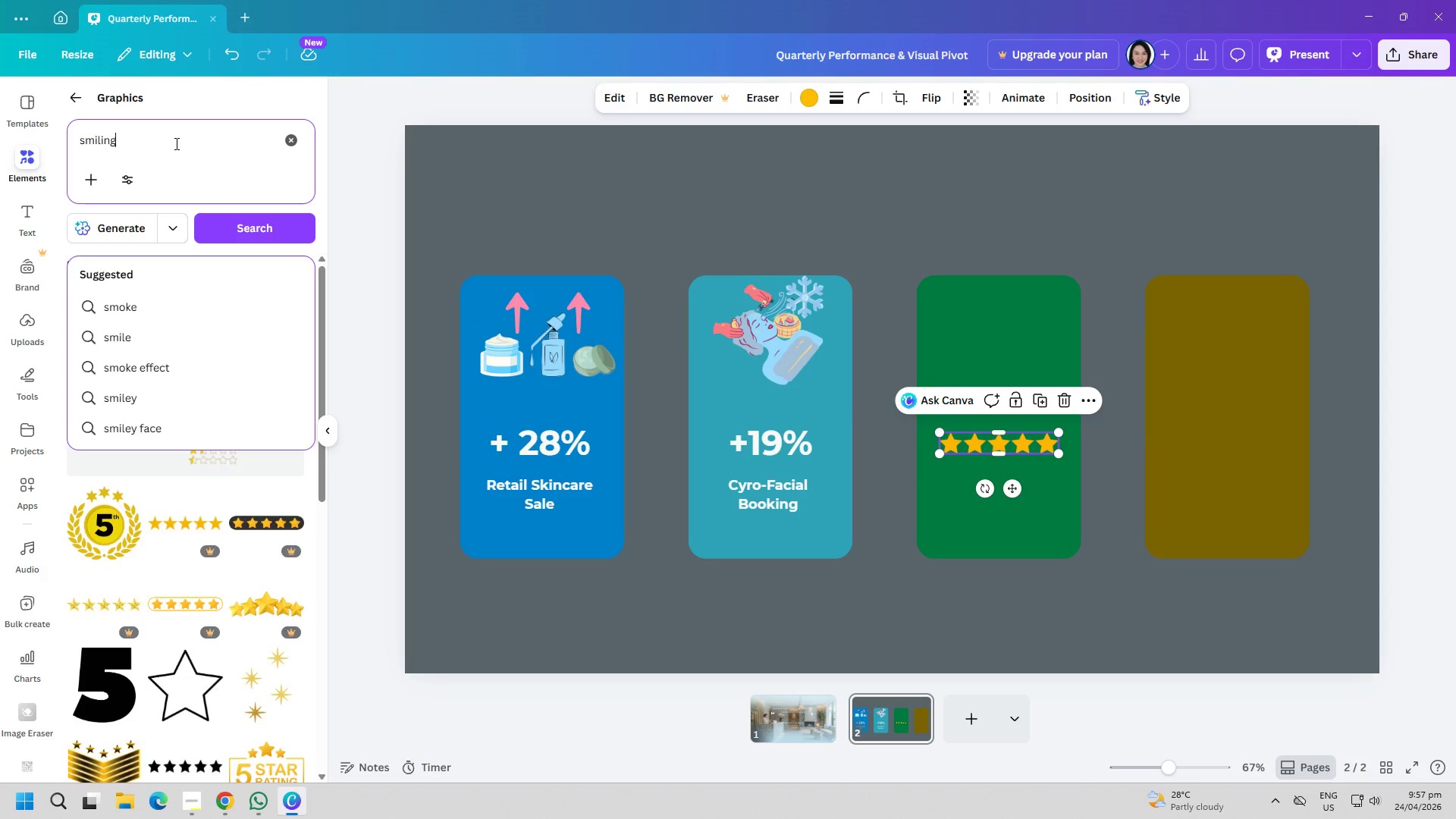 
key(Enter)
 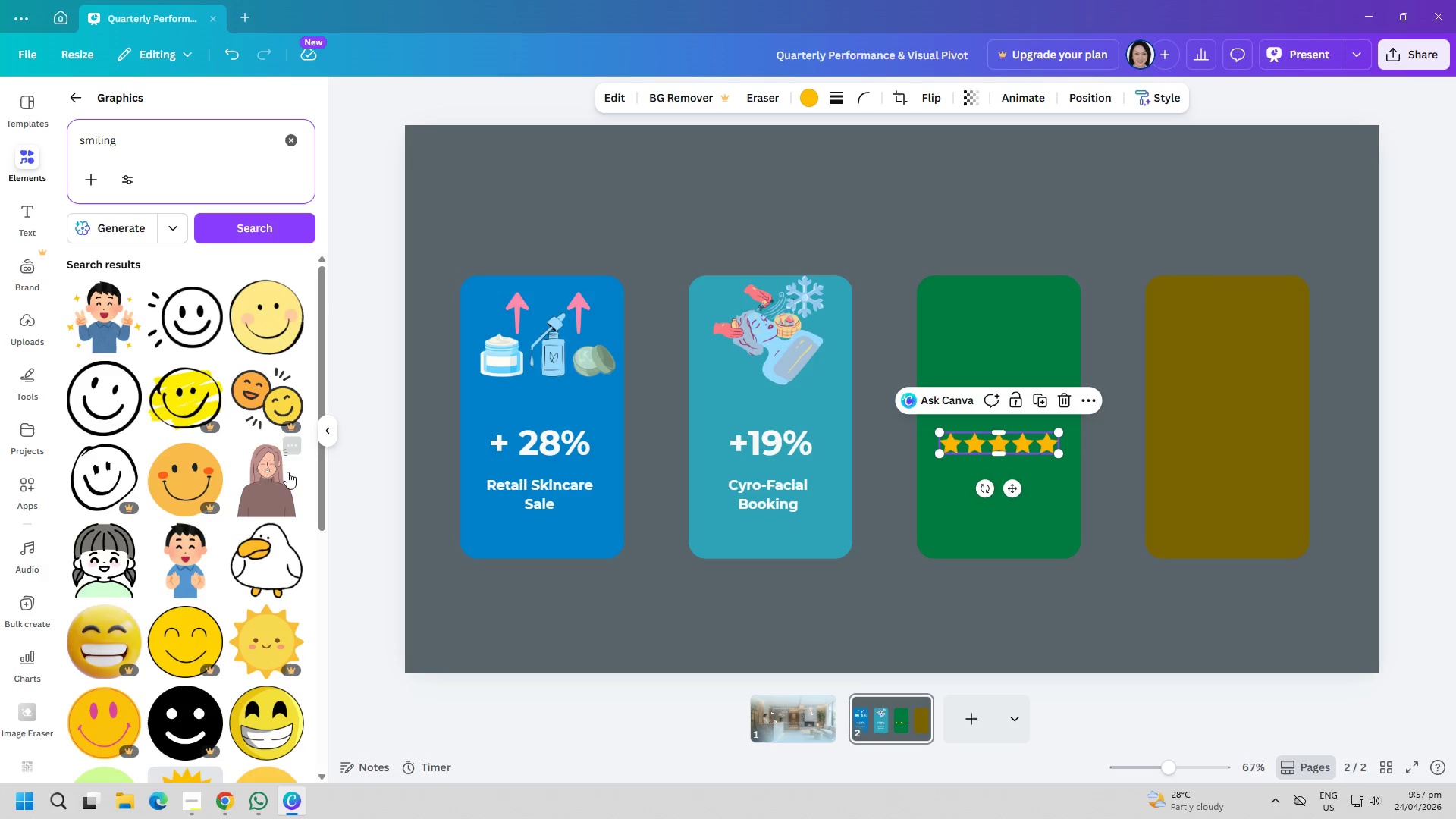 
wait(6.78)
 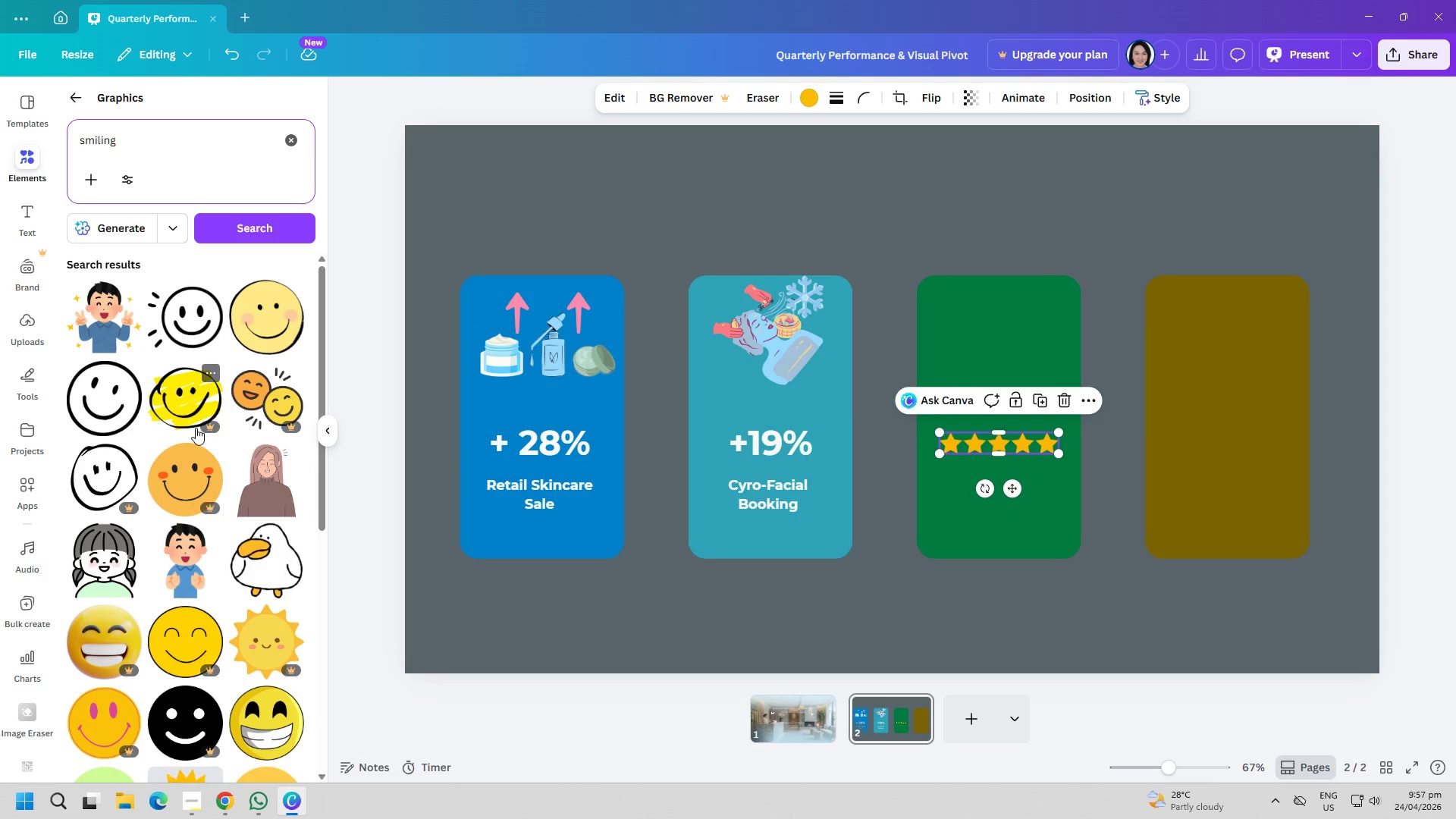 
left_click_drag(start_coordinate=[975, 503], to_coordinate=[843, 375])
 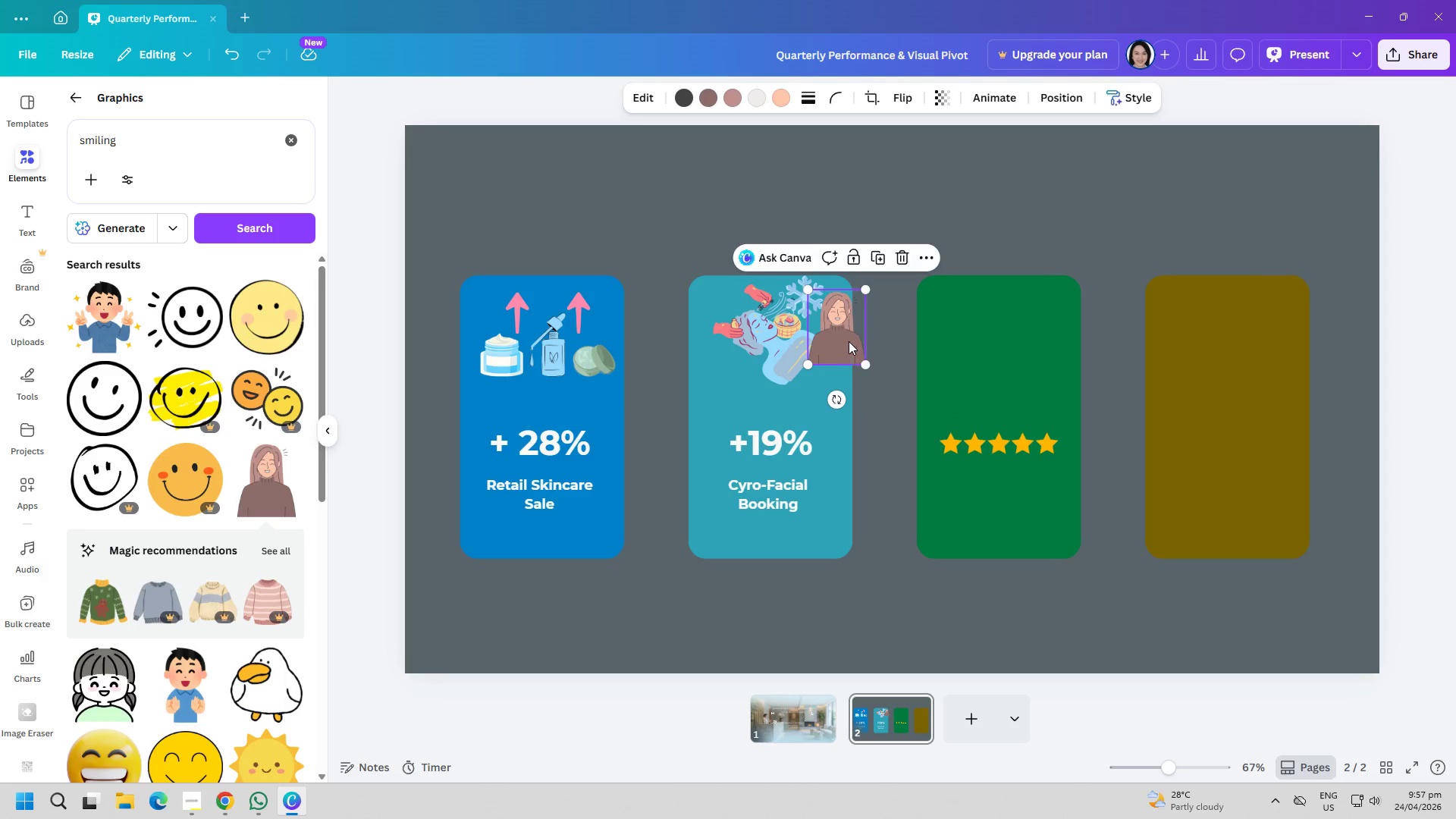 
left_click_drag(start_coordinate=[849, 341], to_coordinate=[1008, 527])
 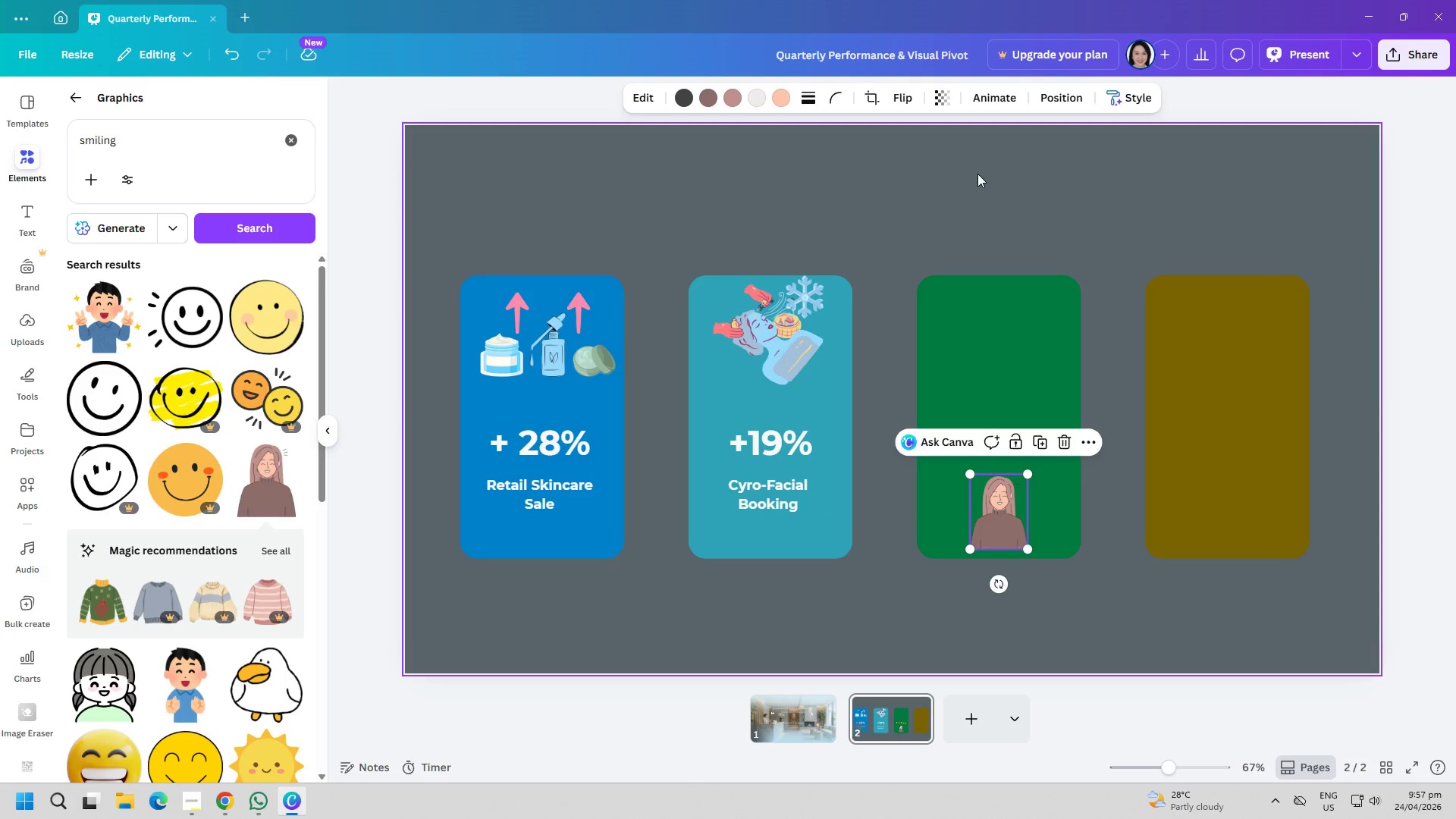 
left_click([977, 174])
 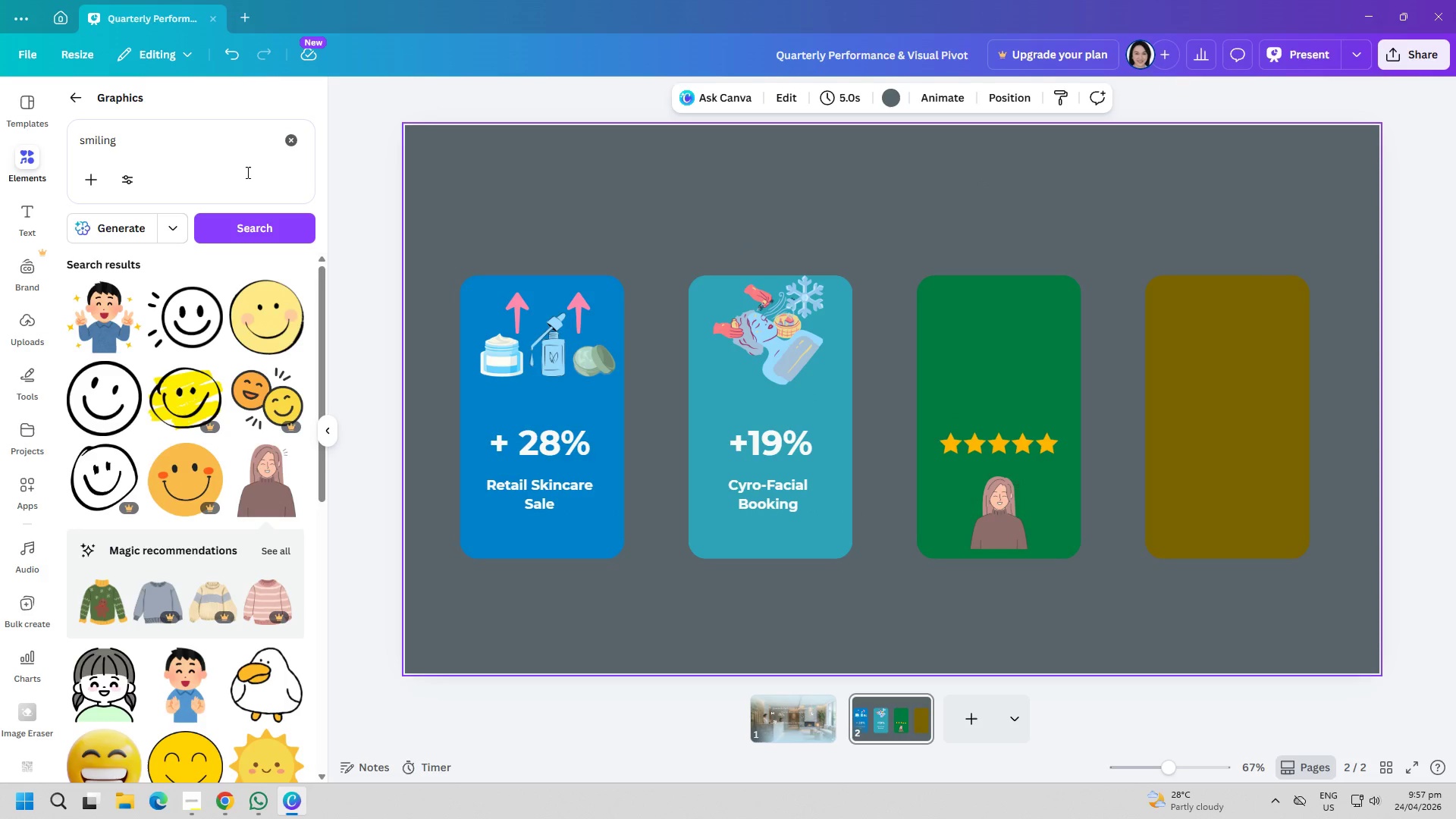 
left_click([293, 146])
 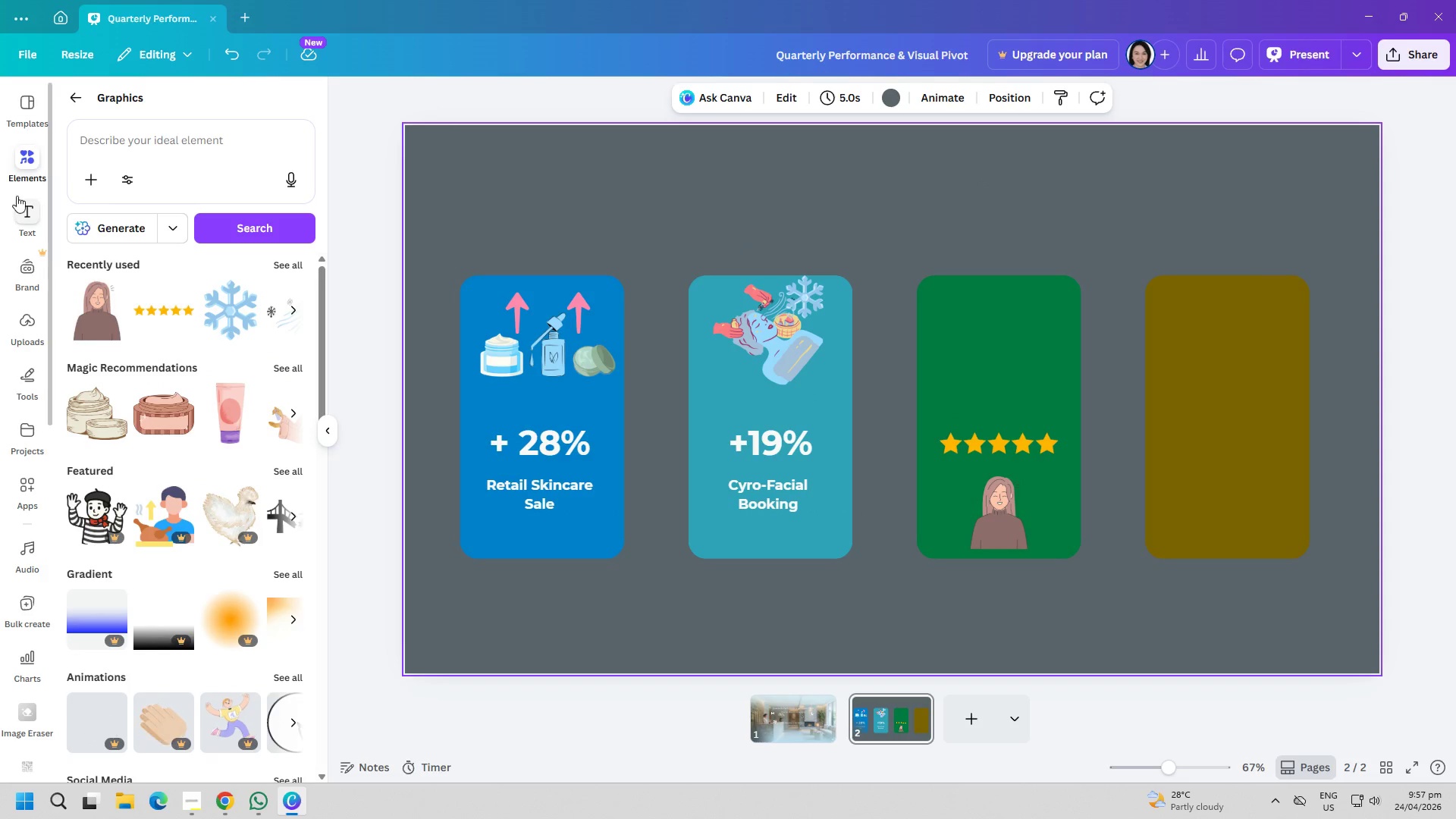 
left_click([24, 212])
 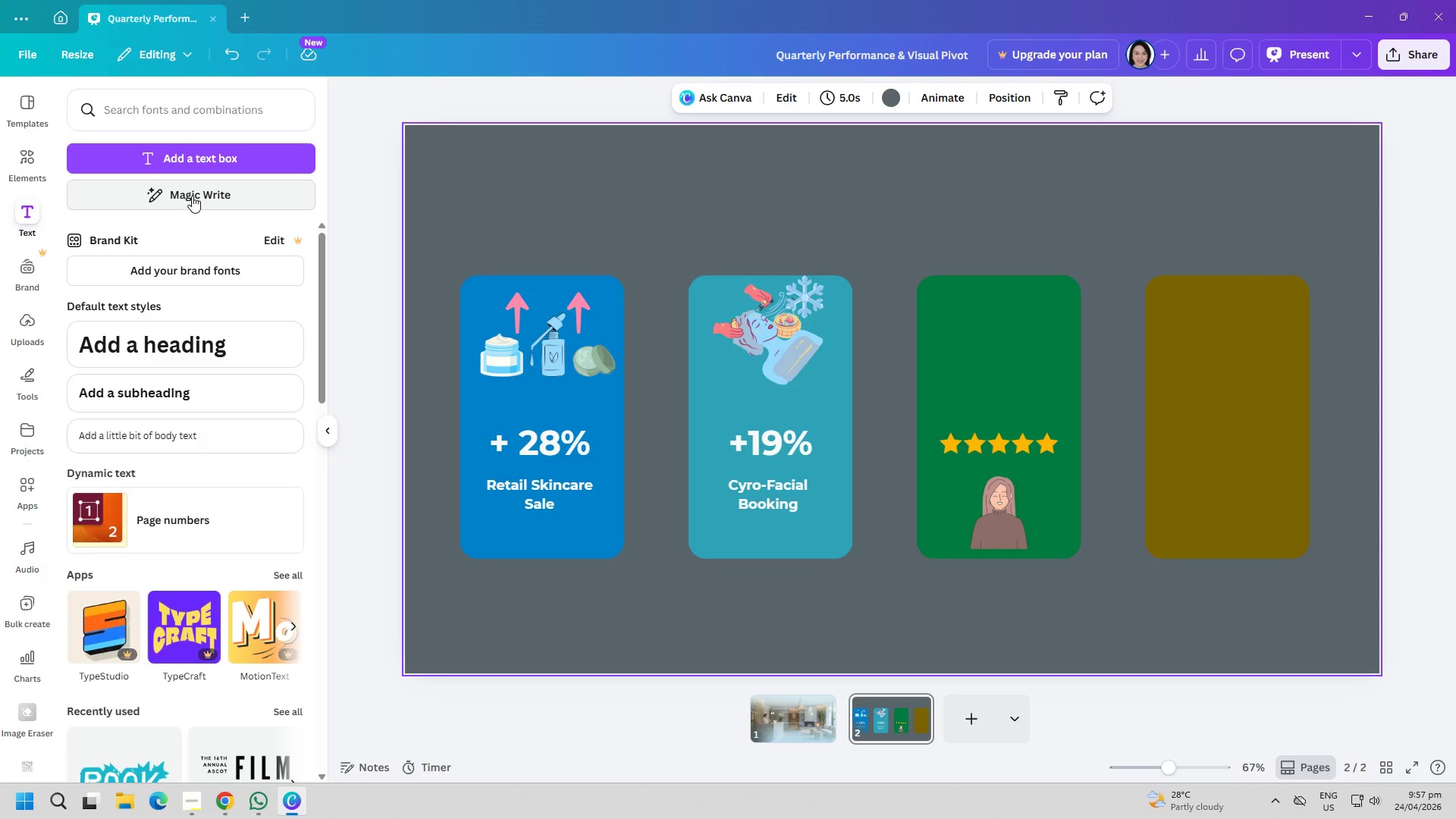 
left_click([206, 162])
 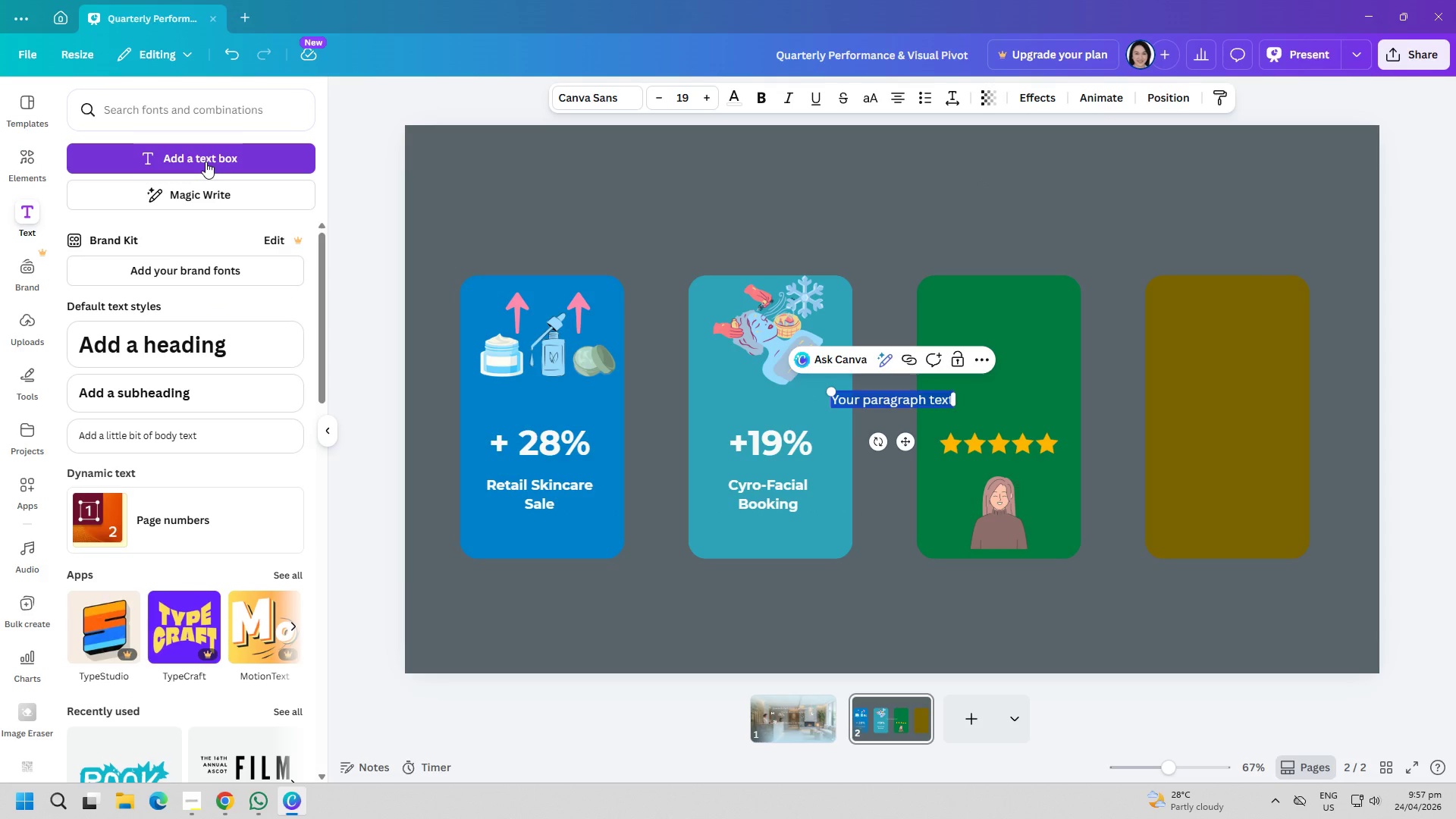 
type(92%)
 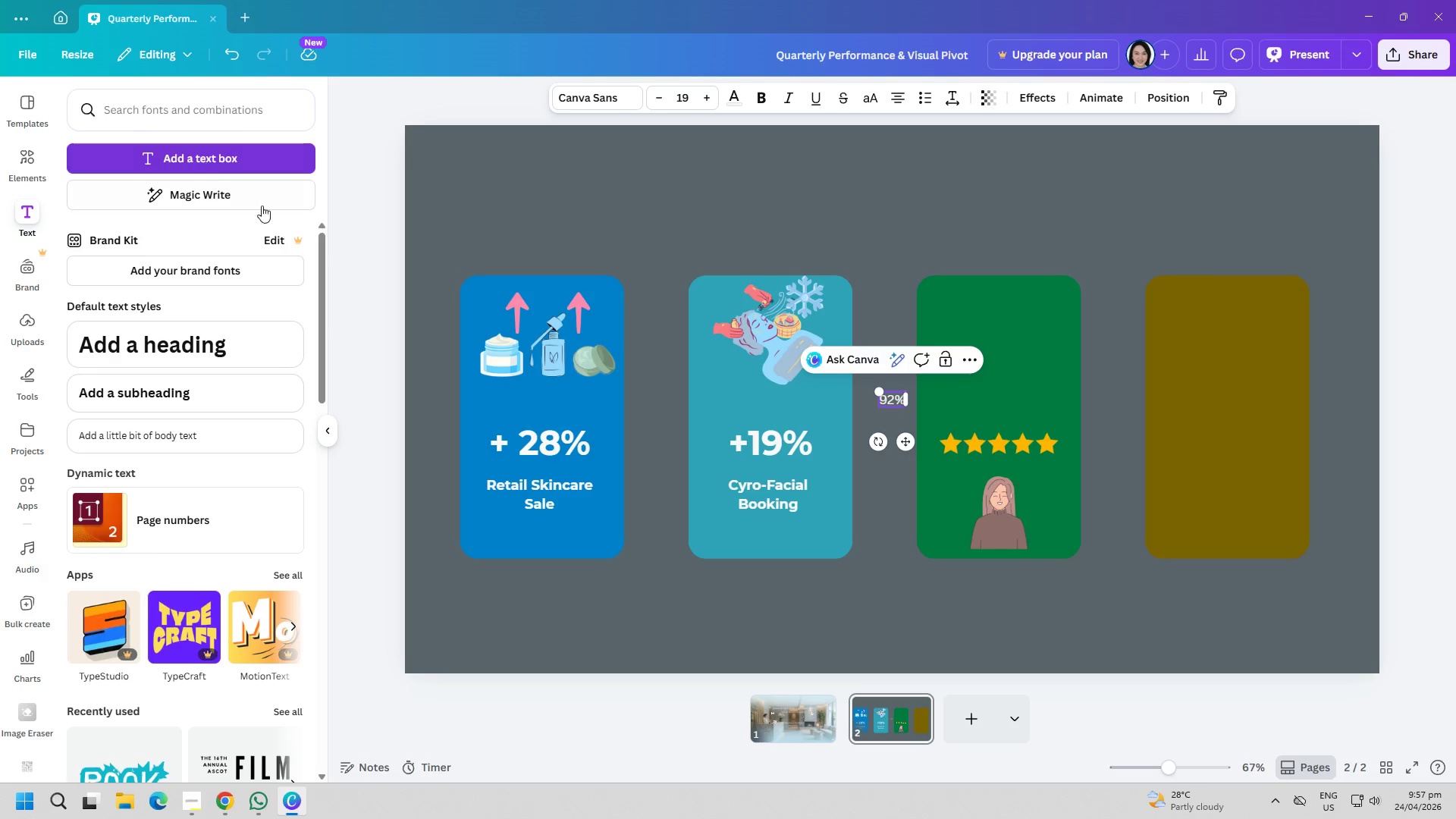 
key(Control+ControlLeft)
 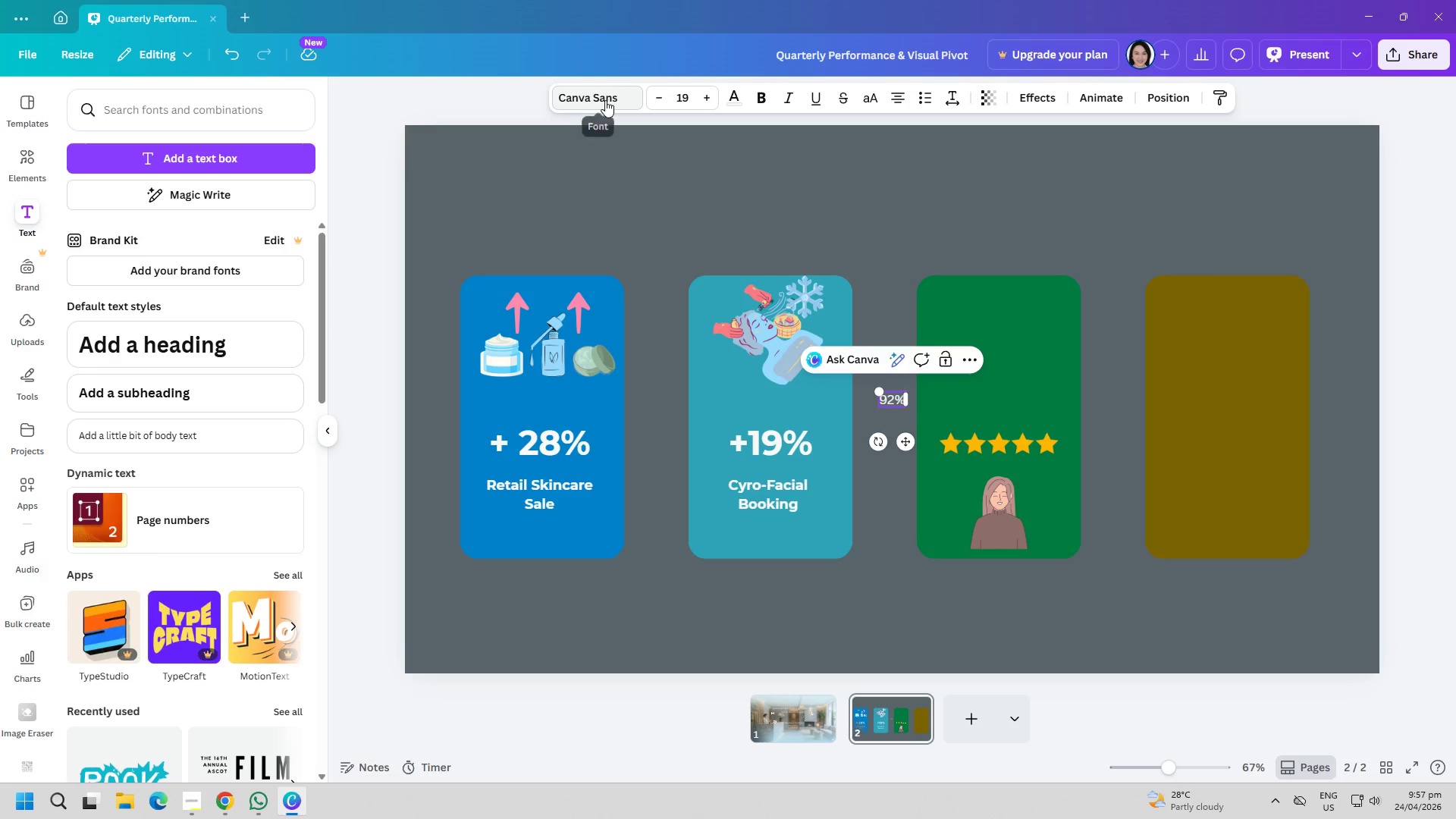 
key(Control+ControlLeft)
 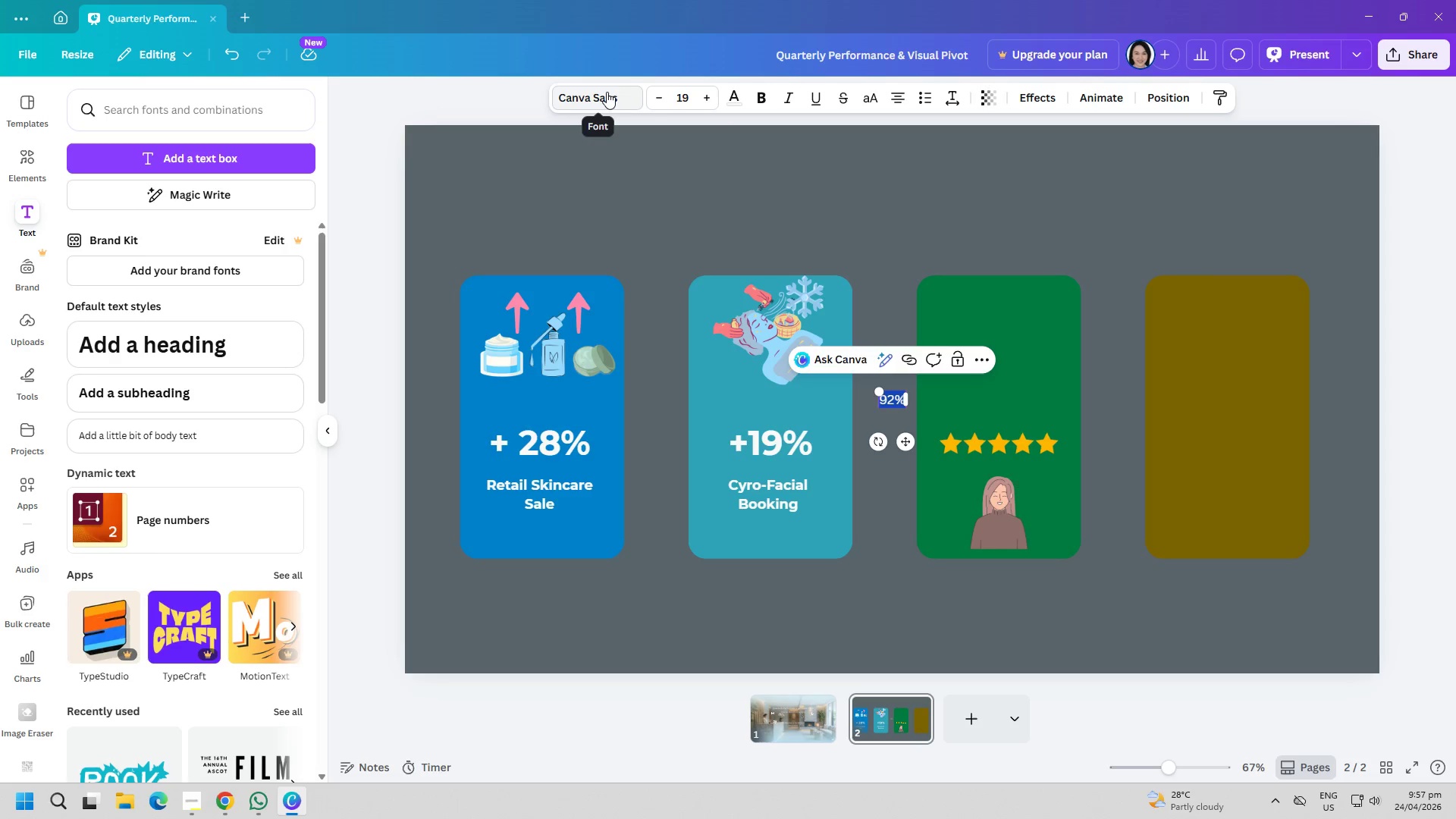 
key(Control+A)
 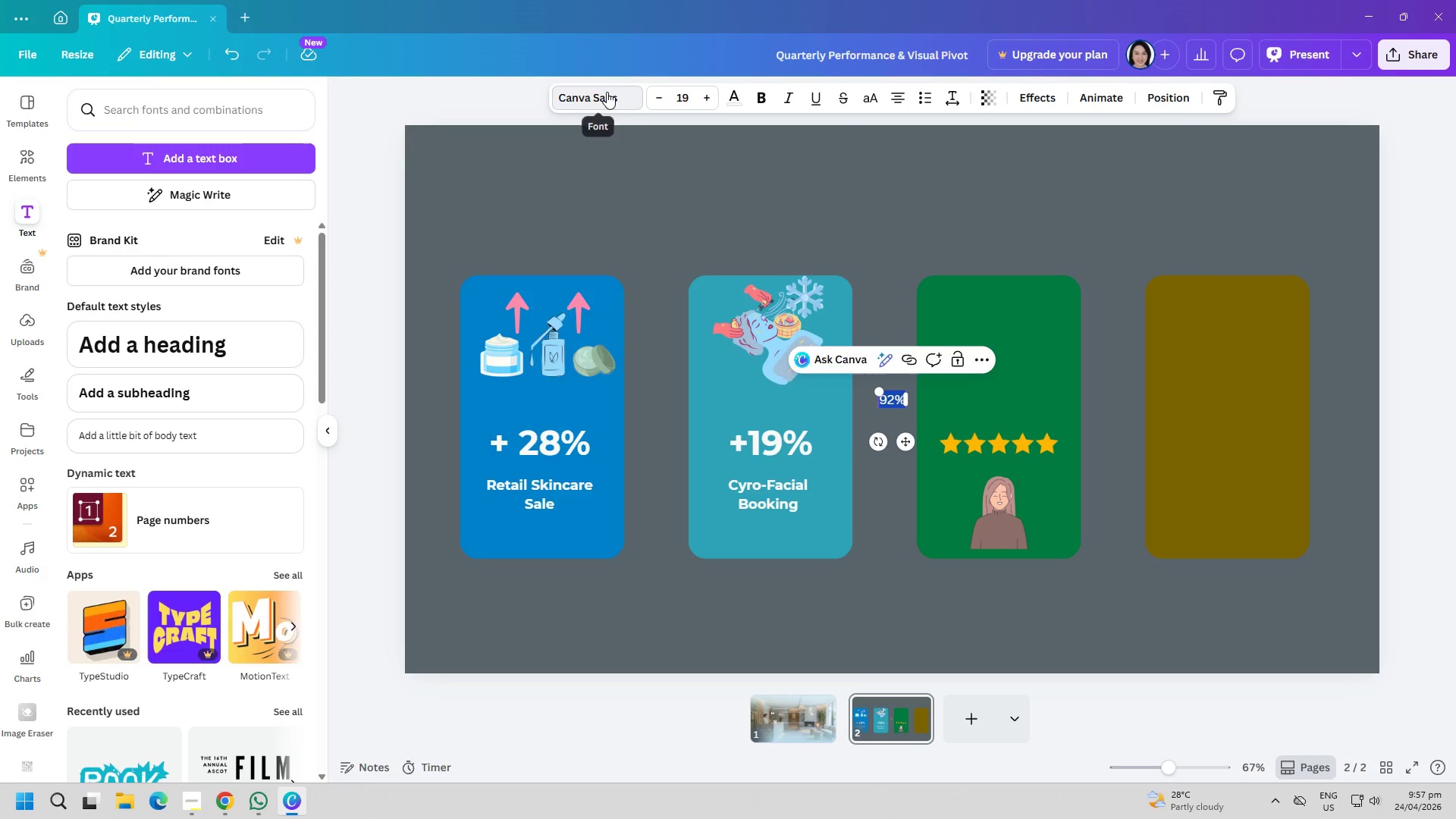 
left_click([607, 92])
 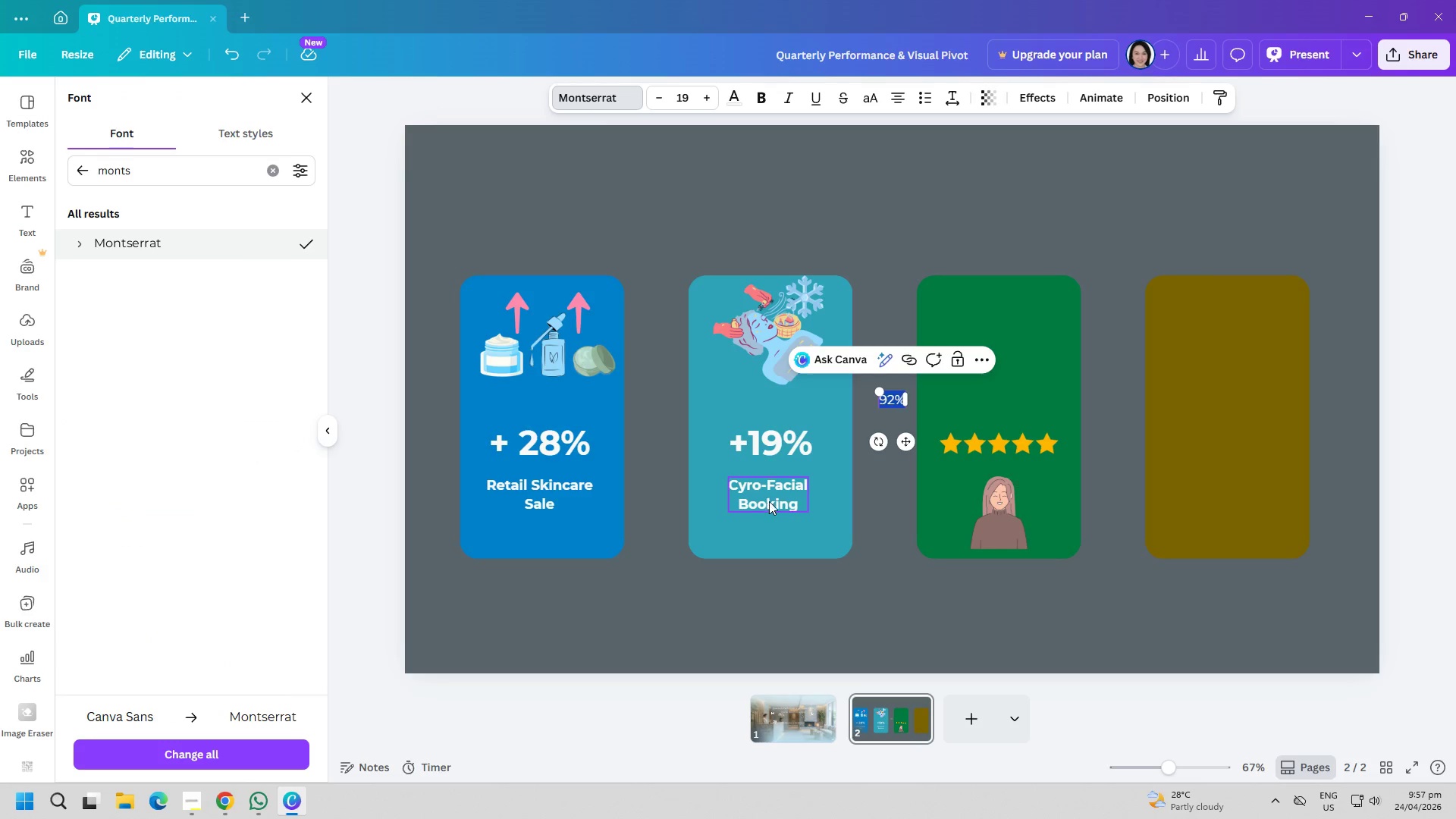 
left_click([767, 459])
 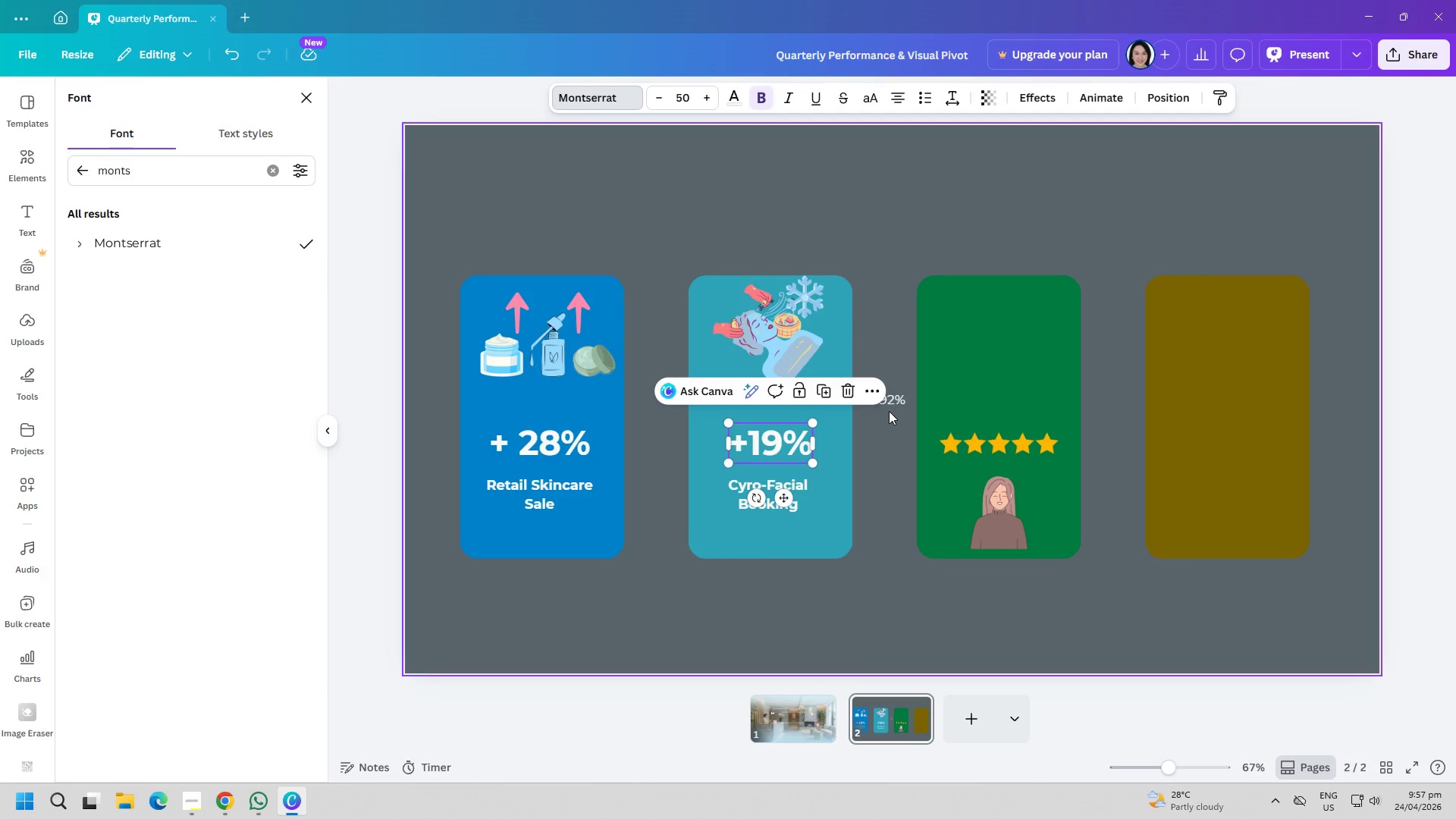 
double_click([892, 399])
 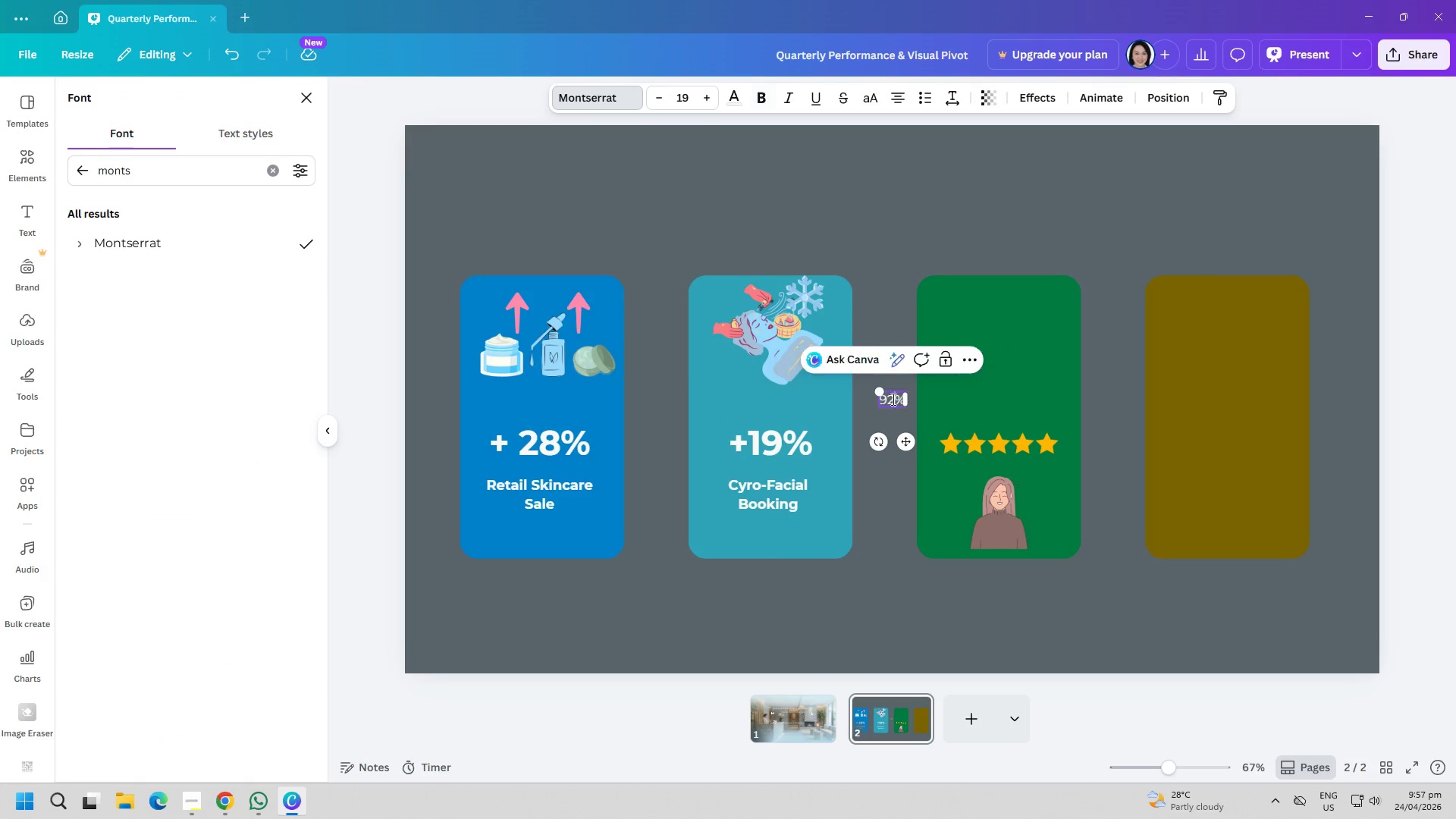 
triple_click([892, 399])
 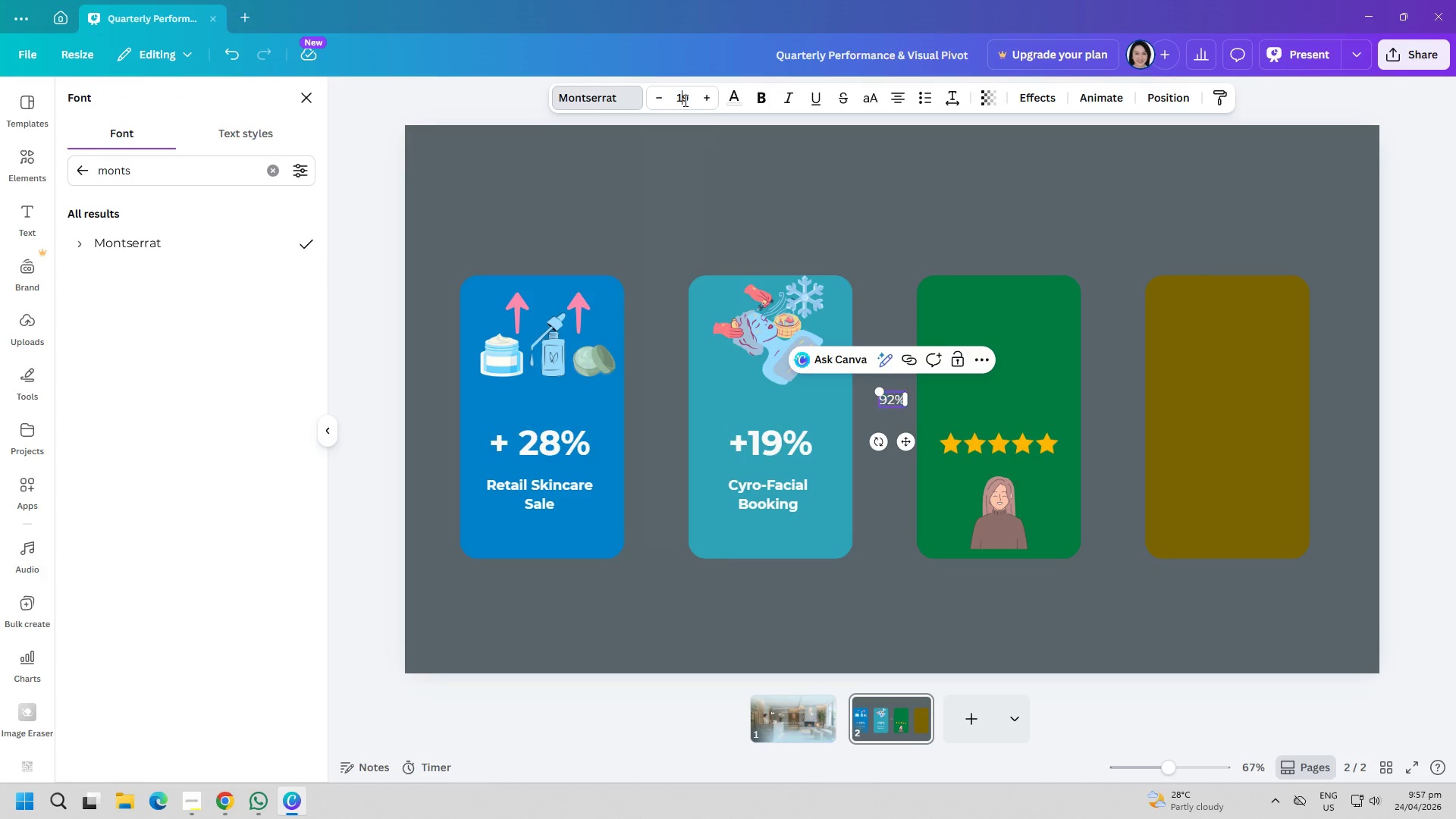 
double_click([684, 100])
 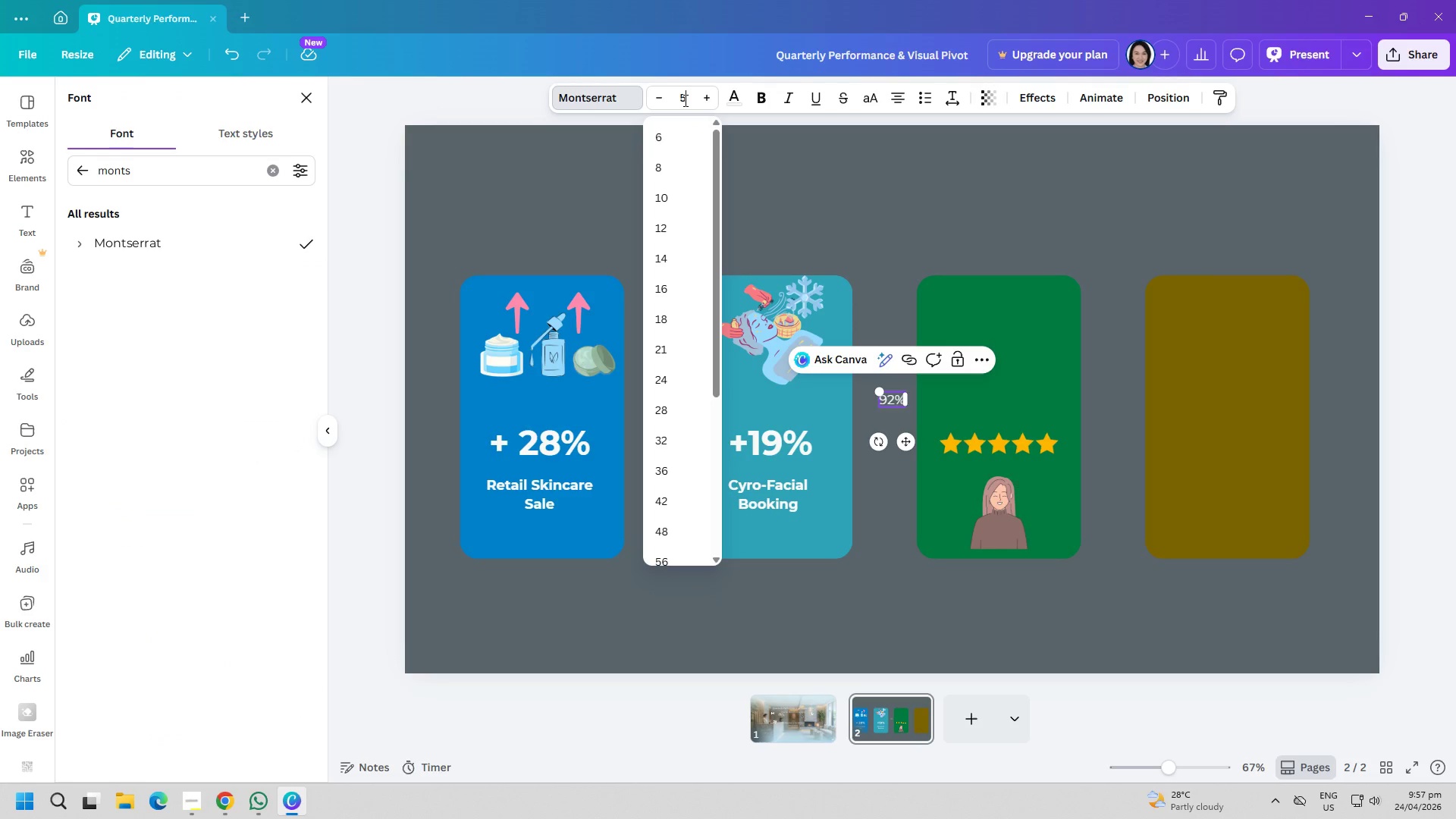 
key(5)
 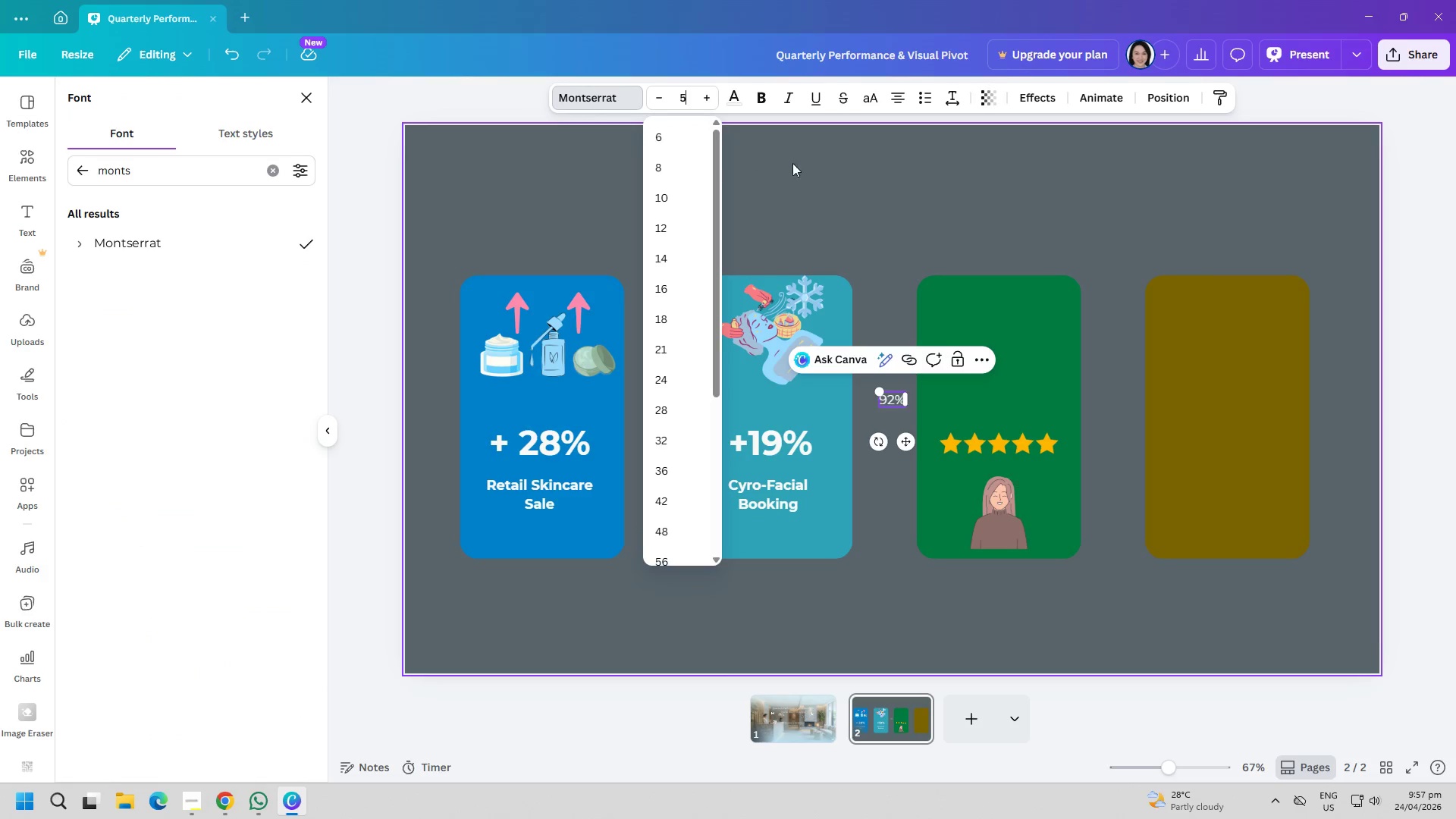 
key(0)
 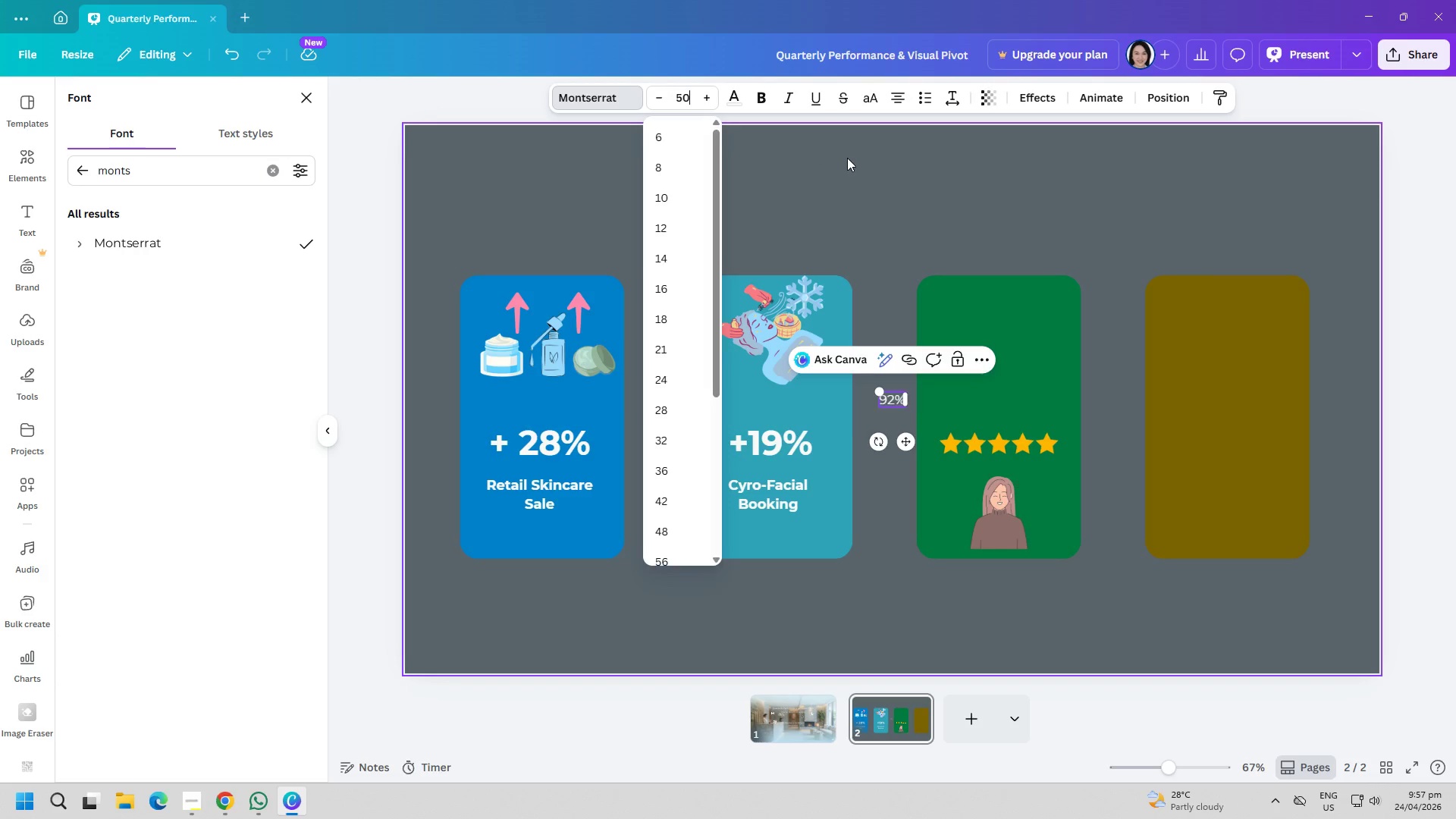 
left_click([847, 158])
 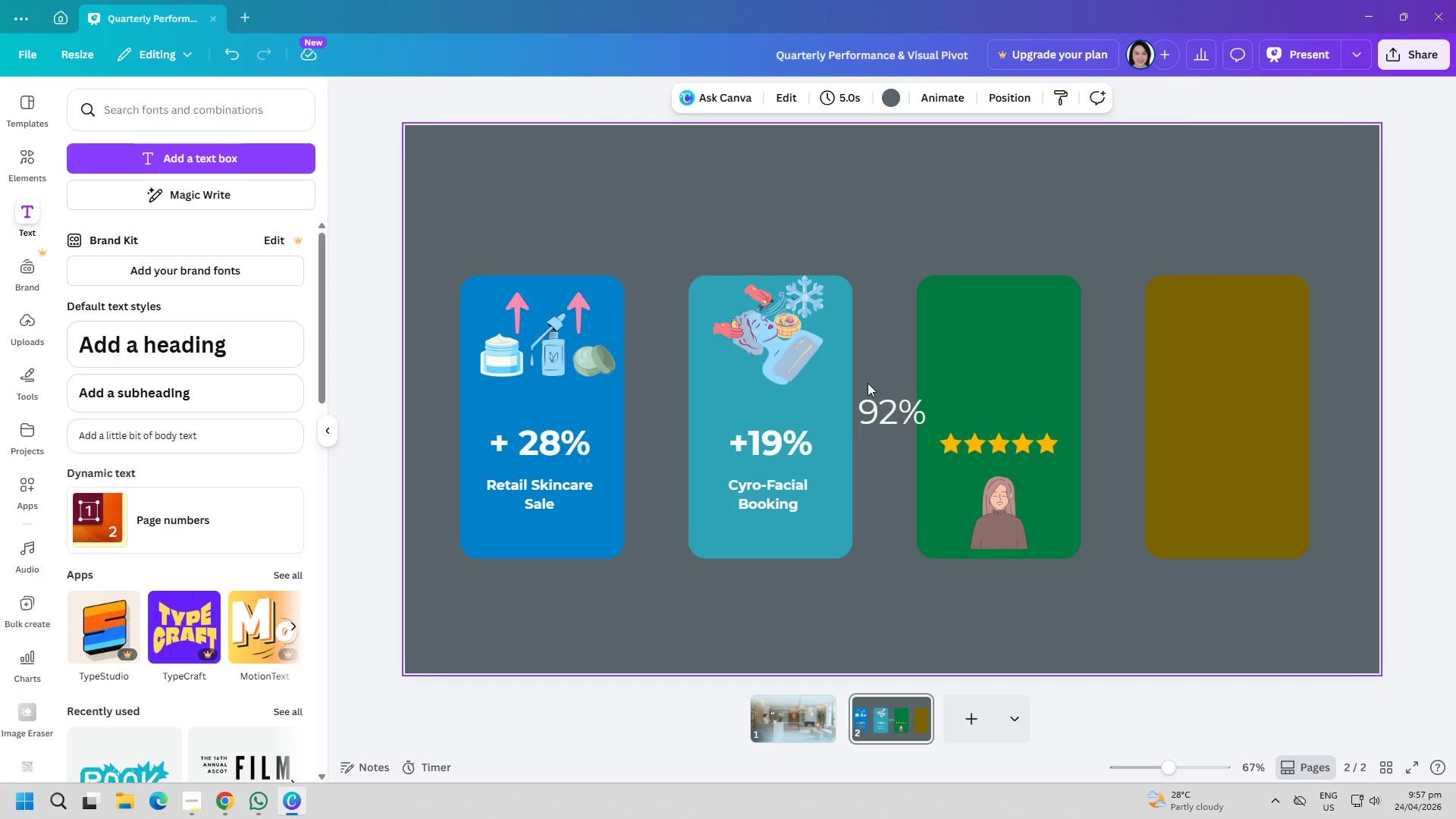 
double_click([876, 424])
 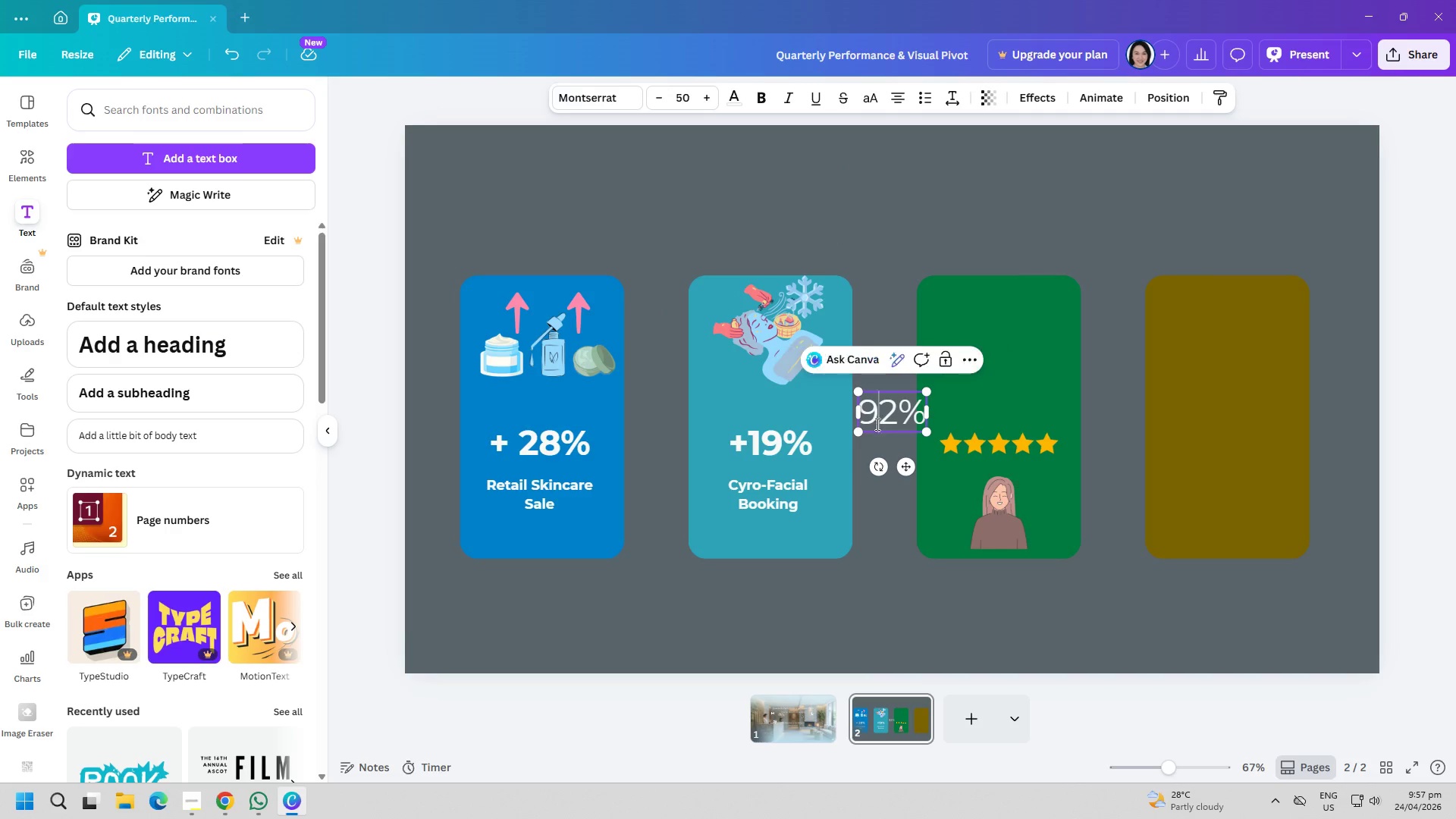 
triple_click([876, 424])
 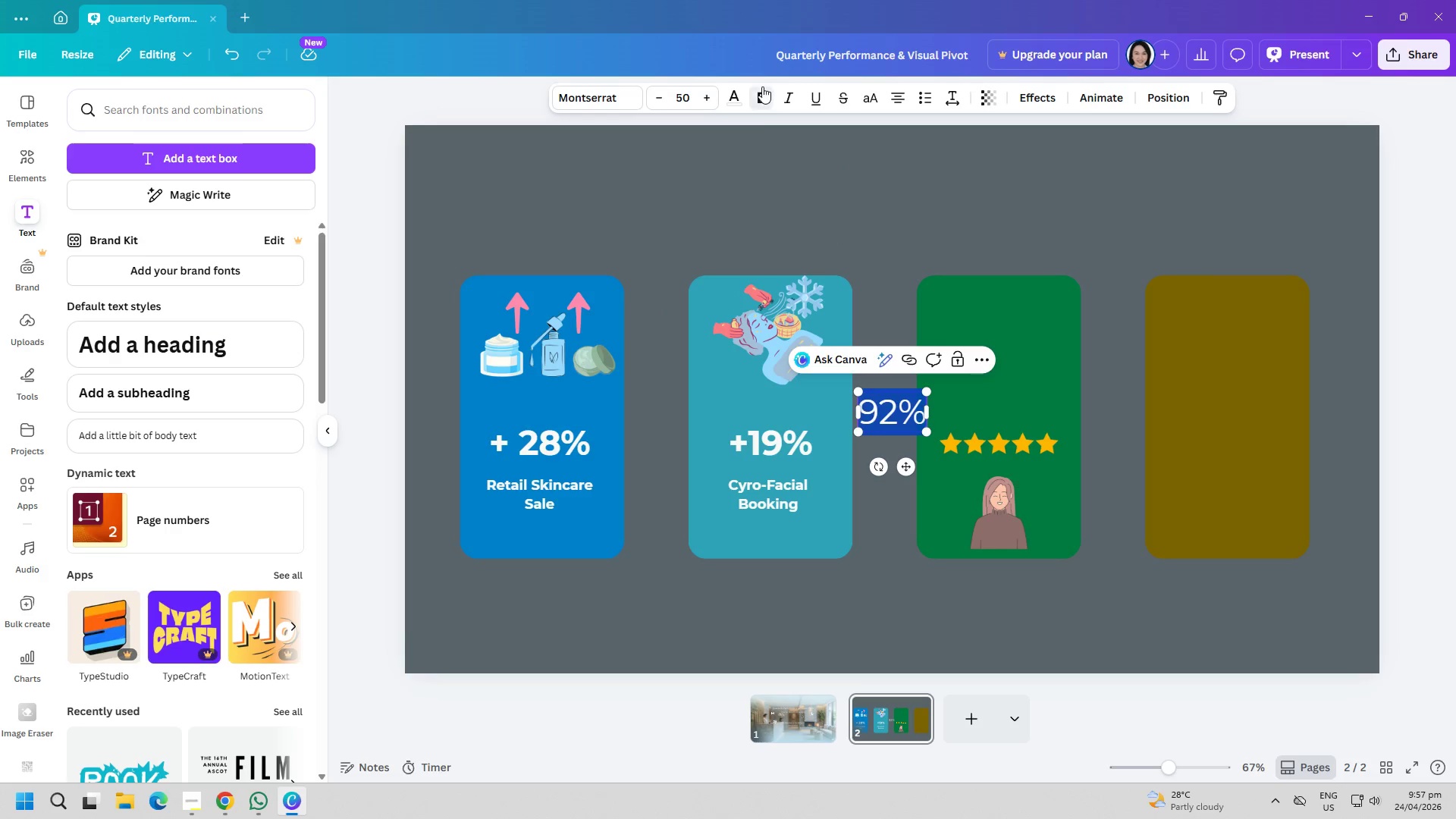 
double_click([774, 152])
 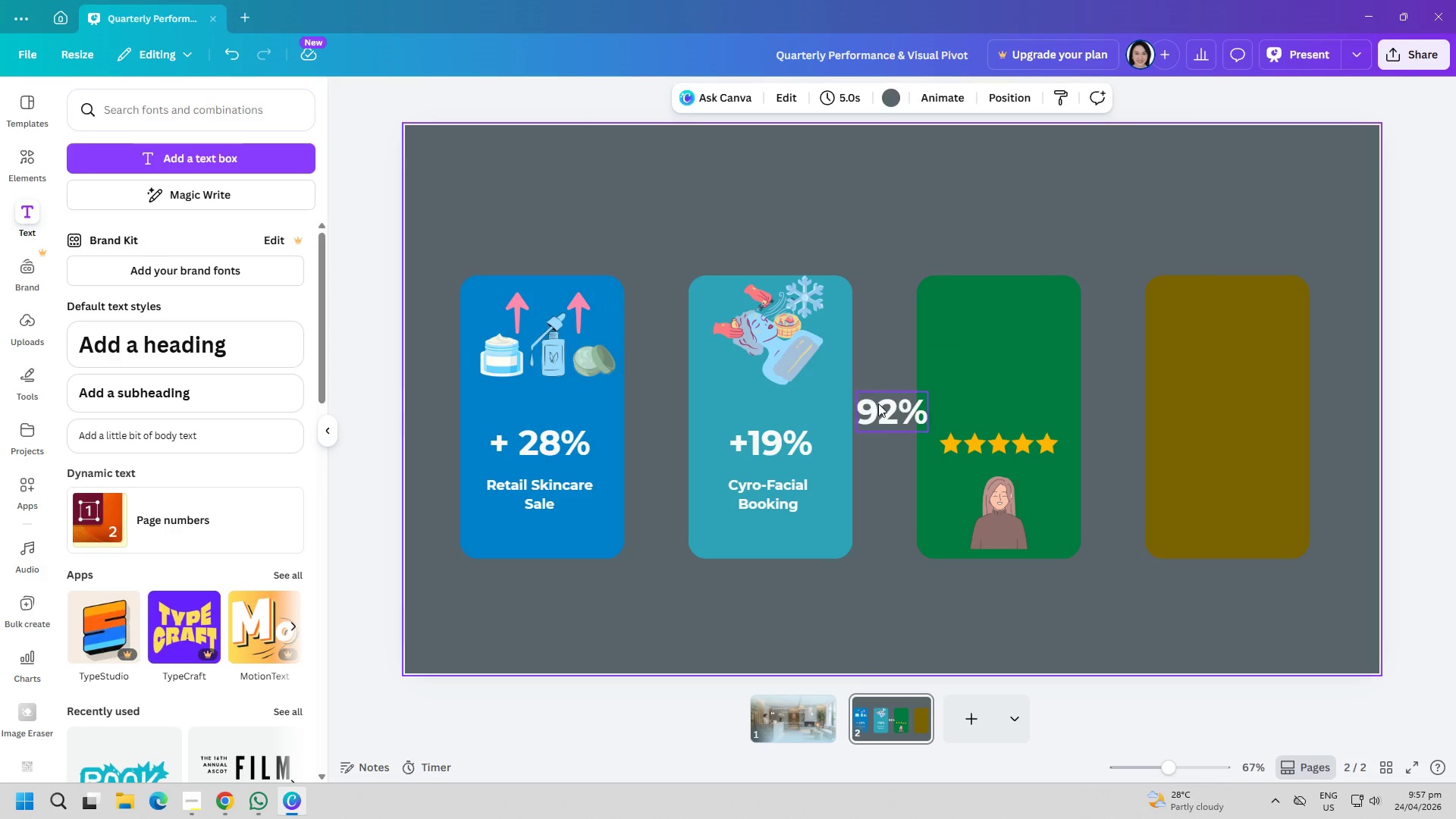 
left_click_drag(start_coordinate=[888, 414], to_coordinate=[994, 321])
 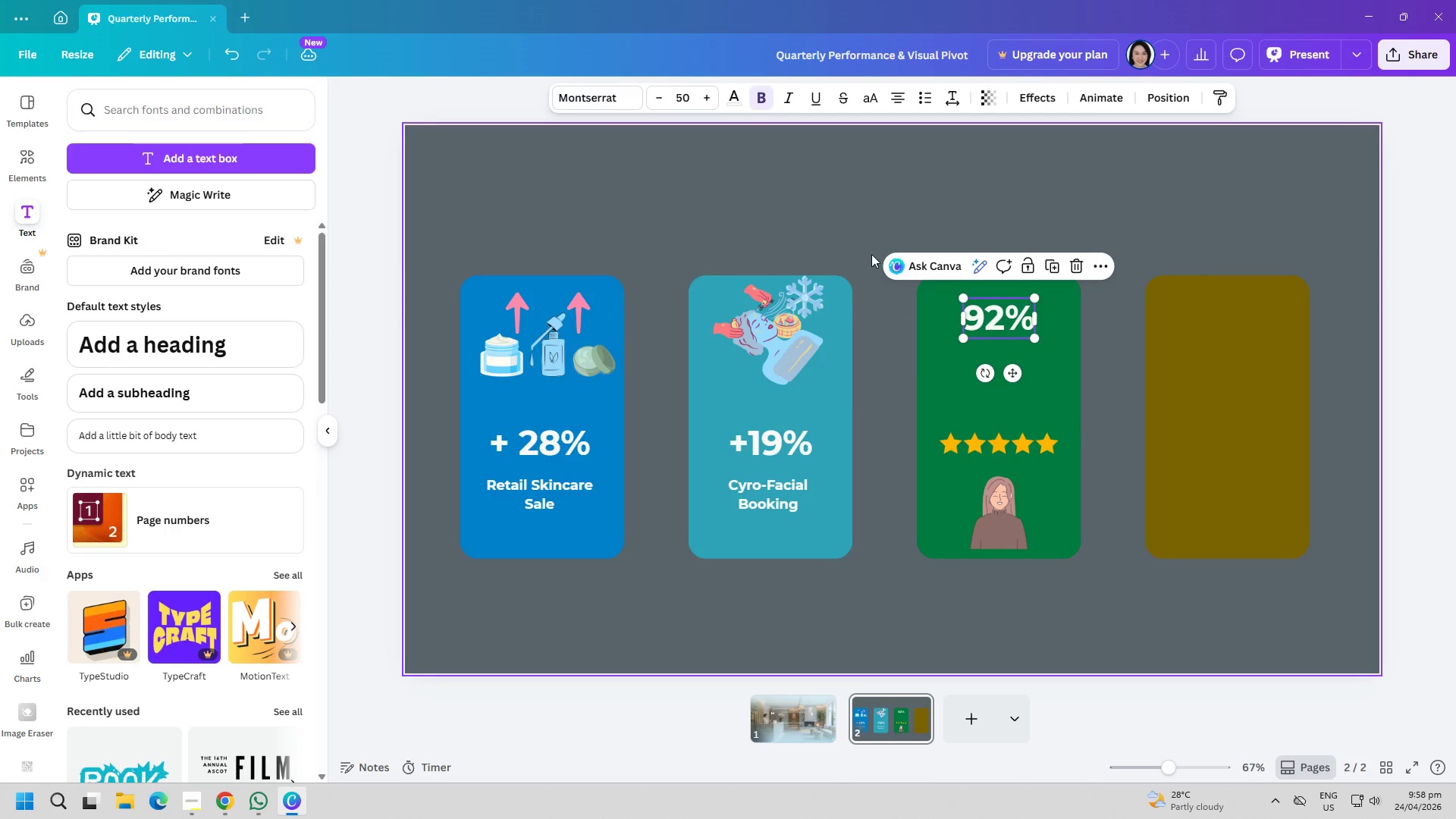 
left_click([788, 212])
 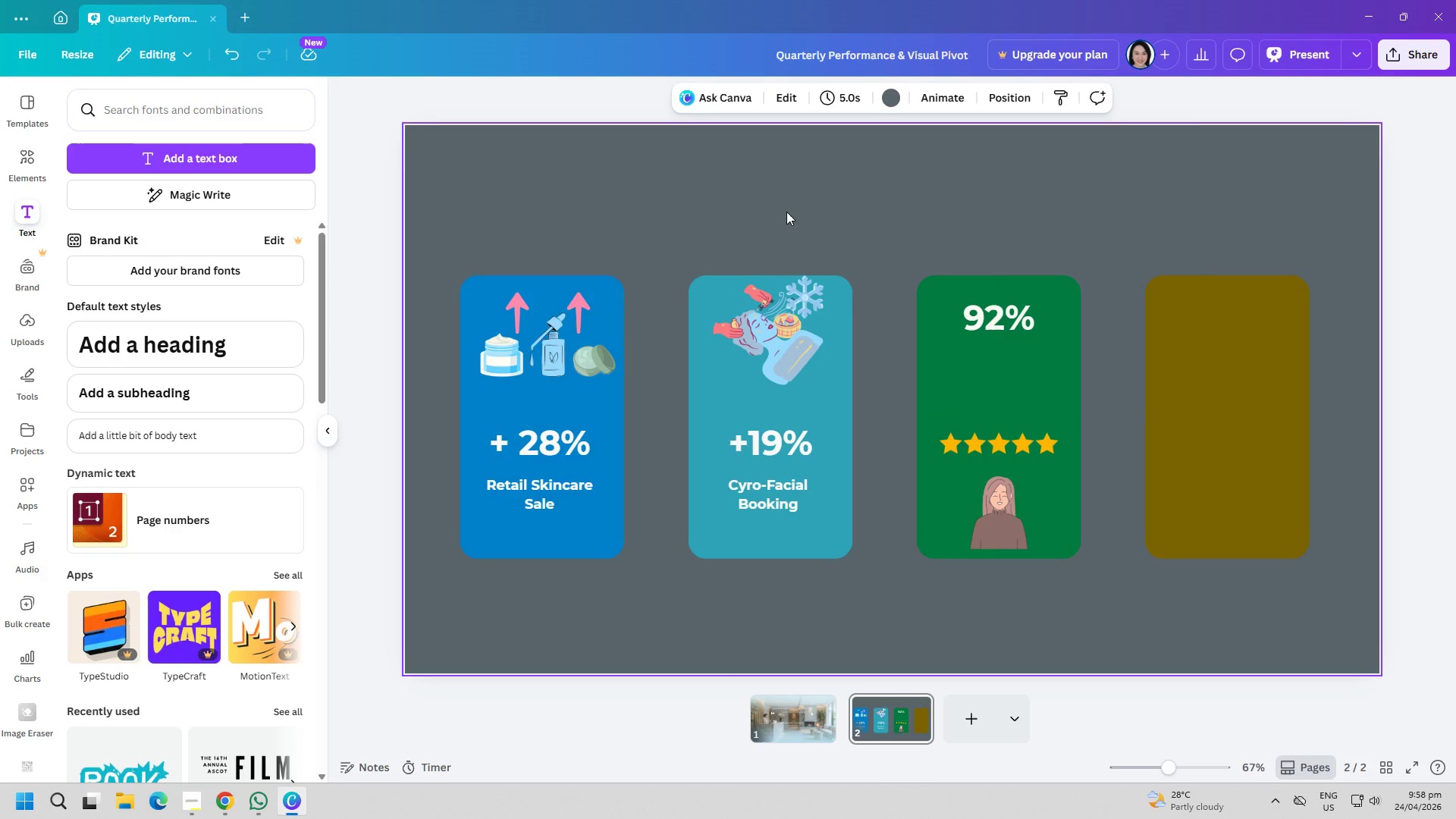 
left_click([276, 168])
 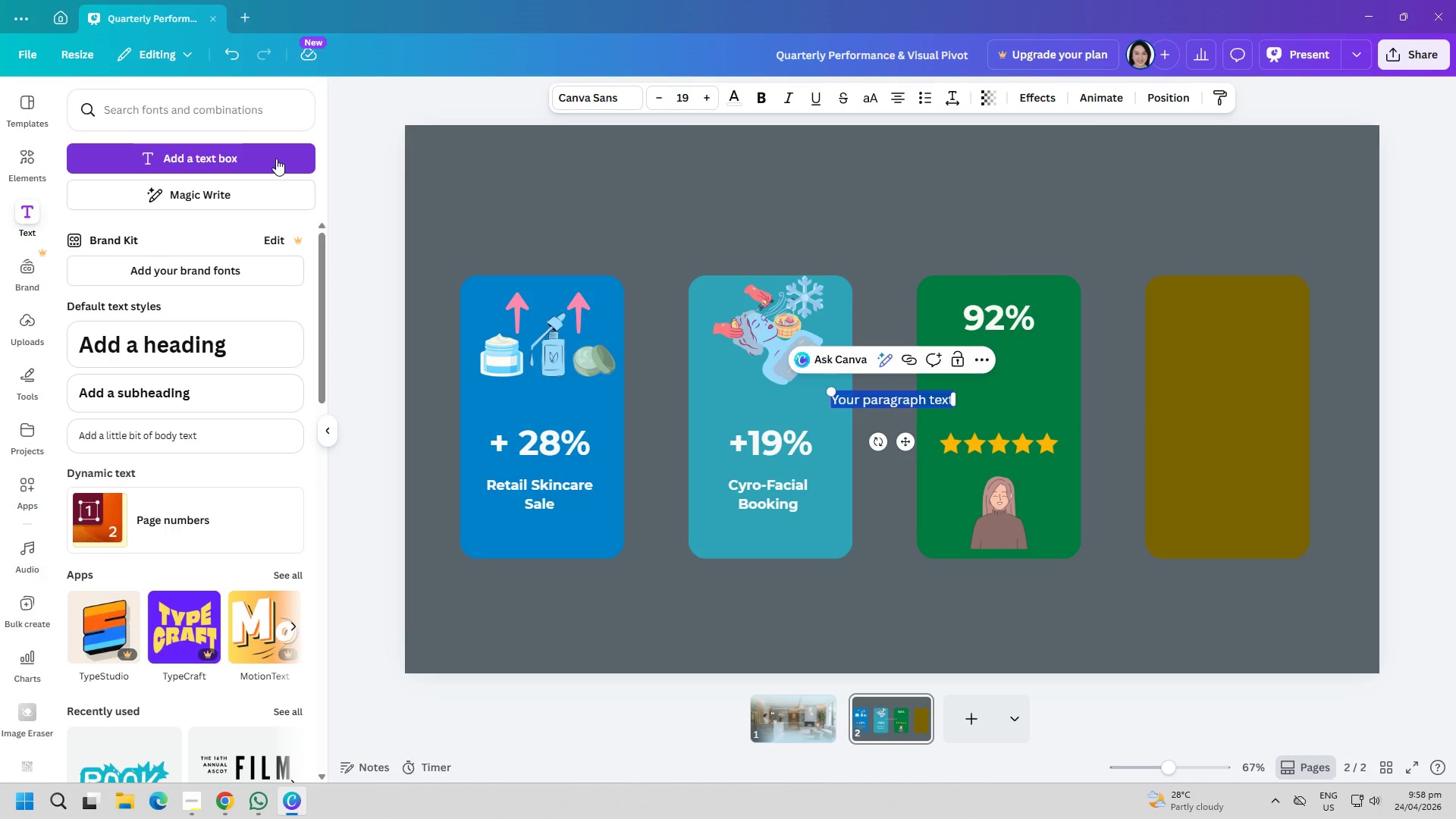 
type(Client)
 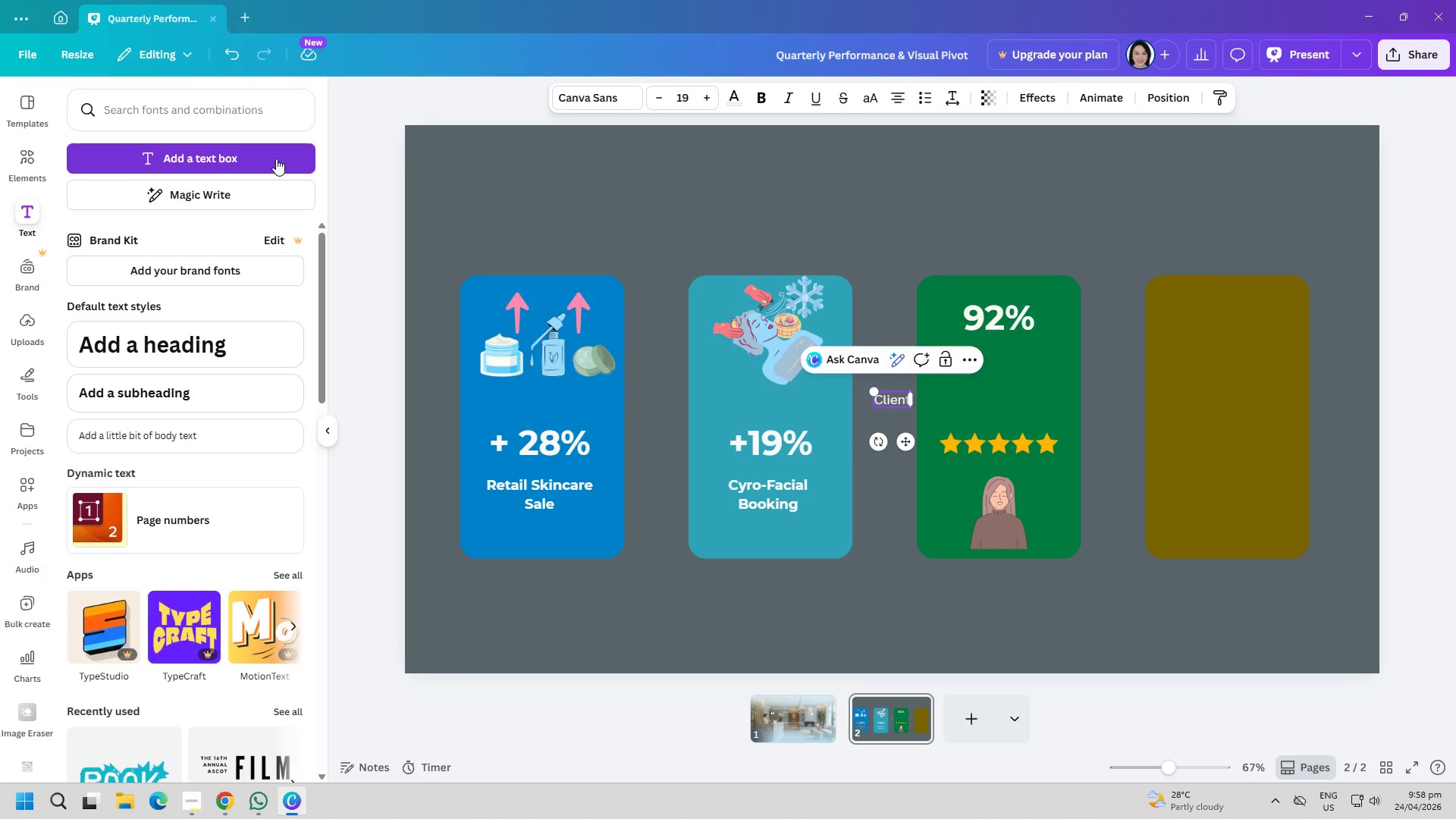 
key(Enter)
 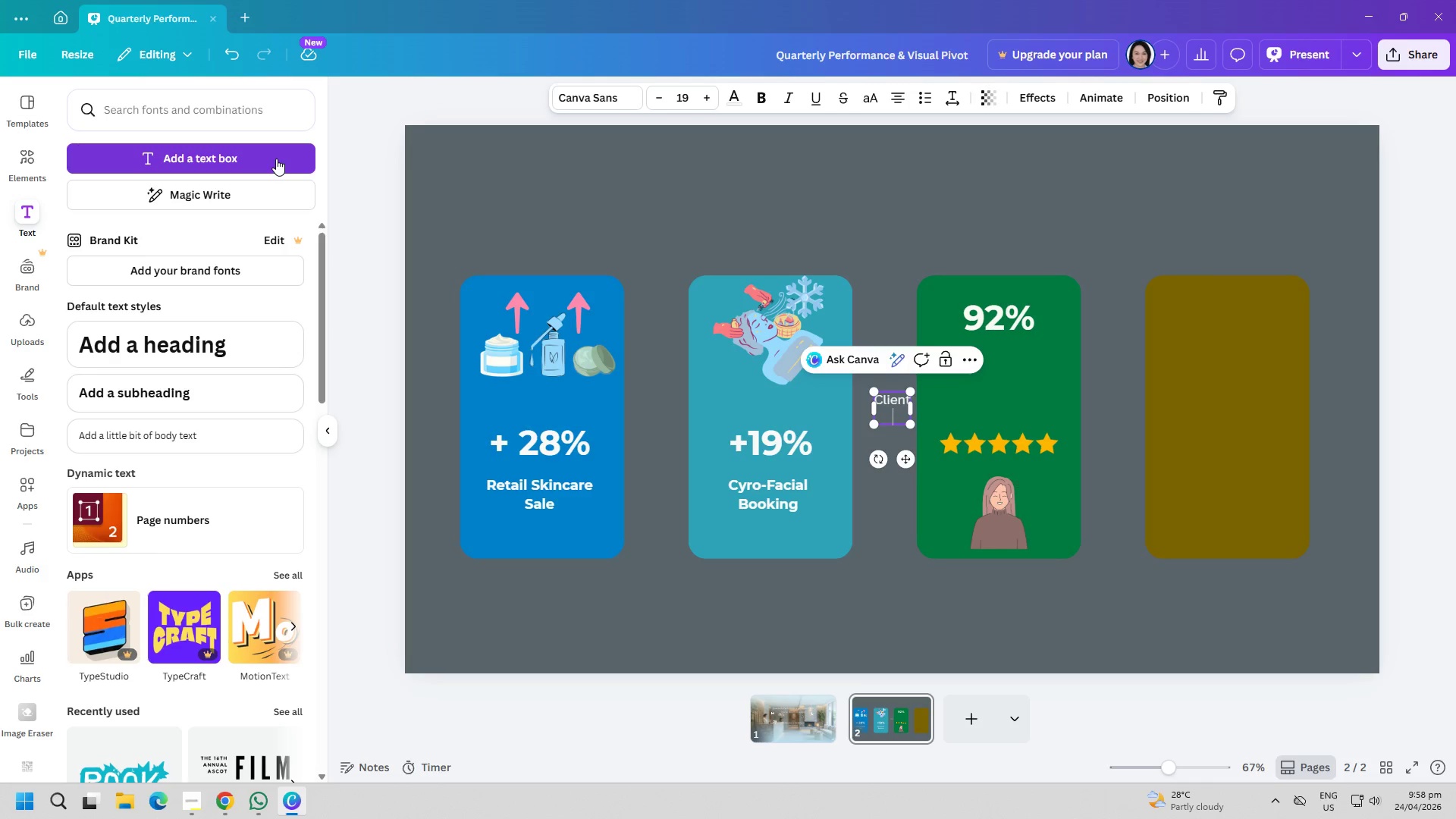 
type(Satisfaction)
 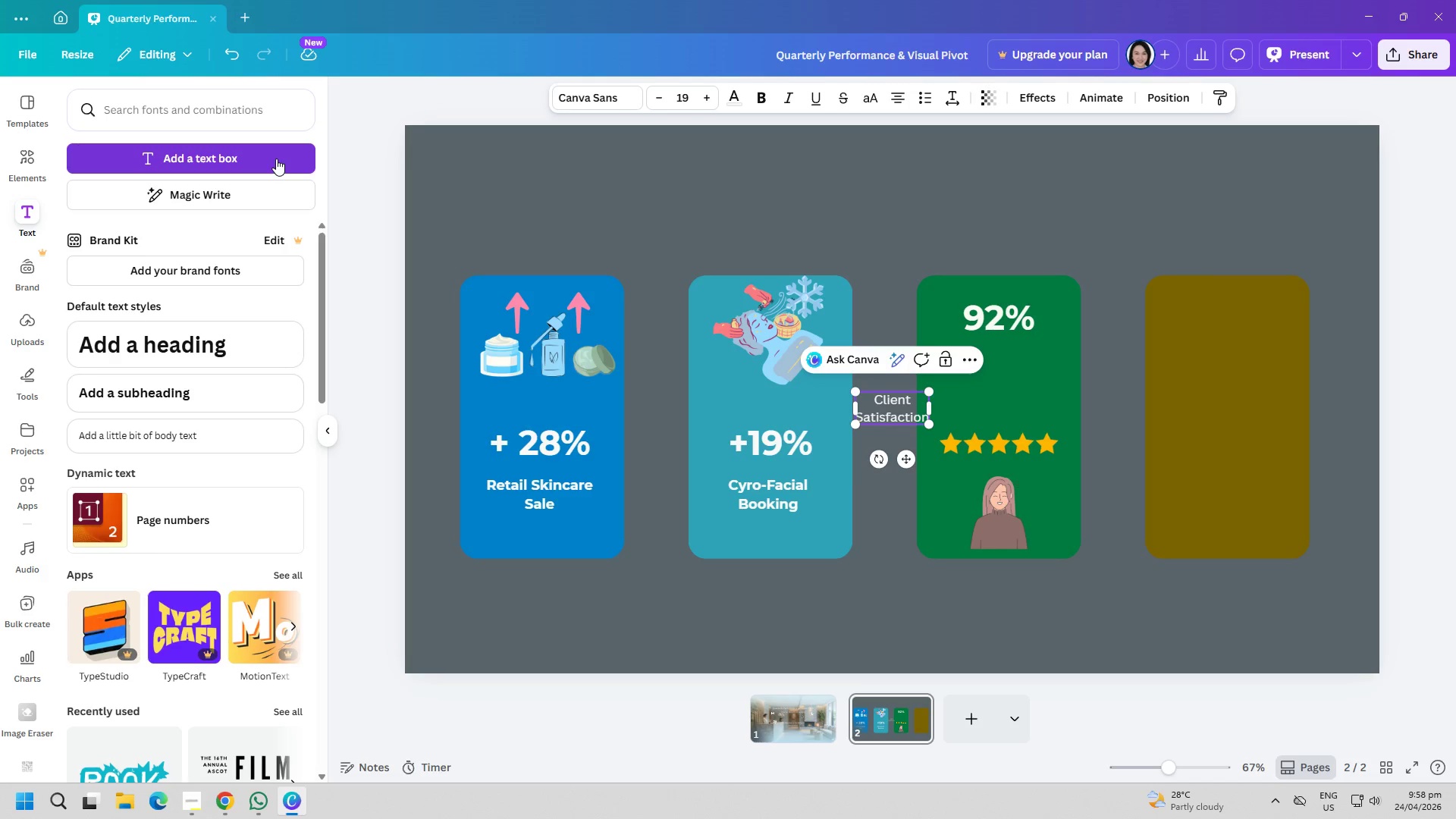 
key(Enter)
 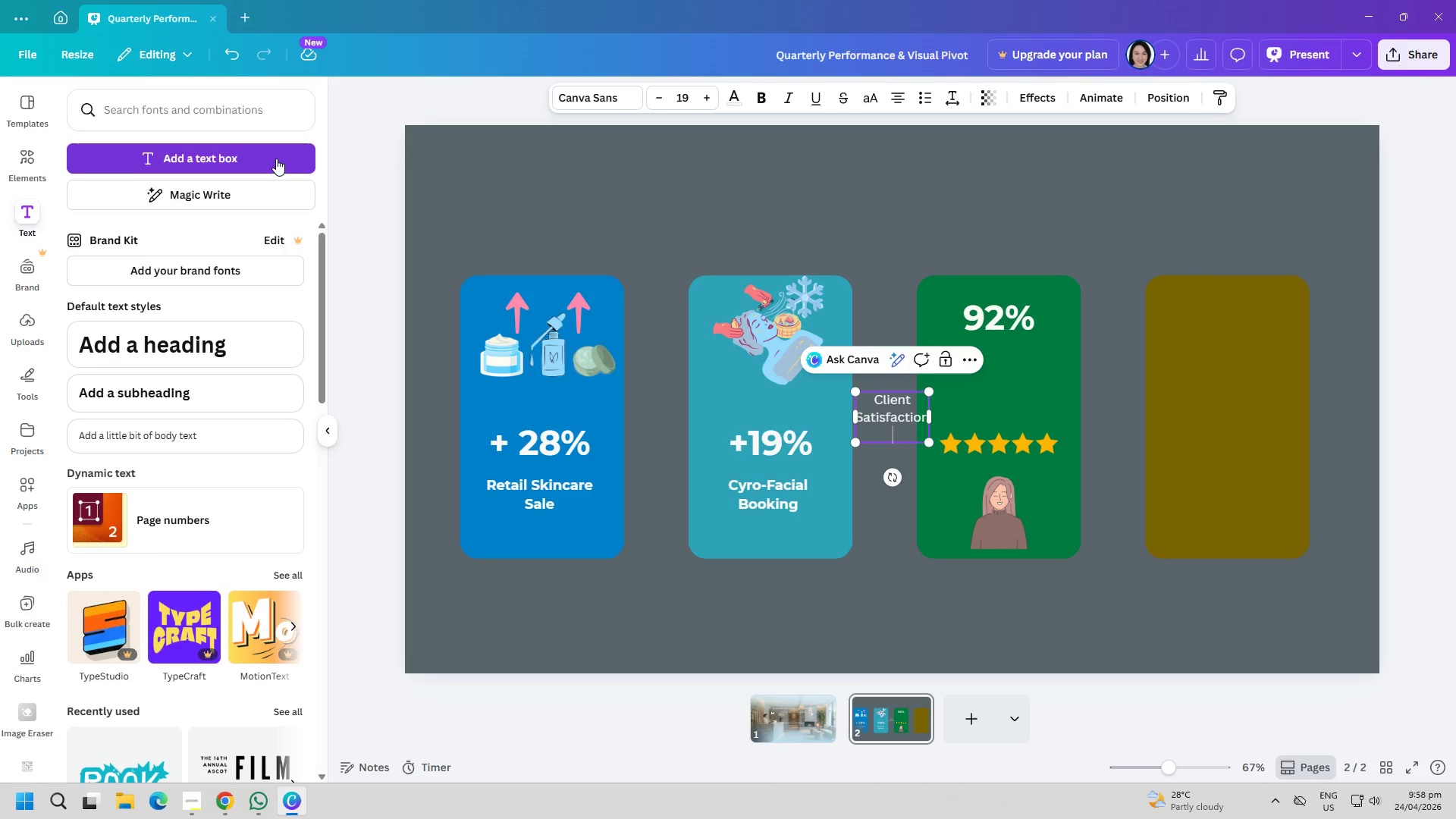 
type(SC)
key(Backspace)
type(core)
 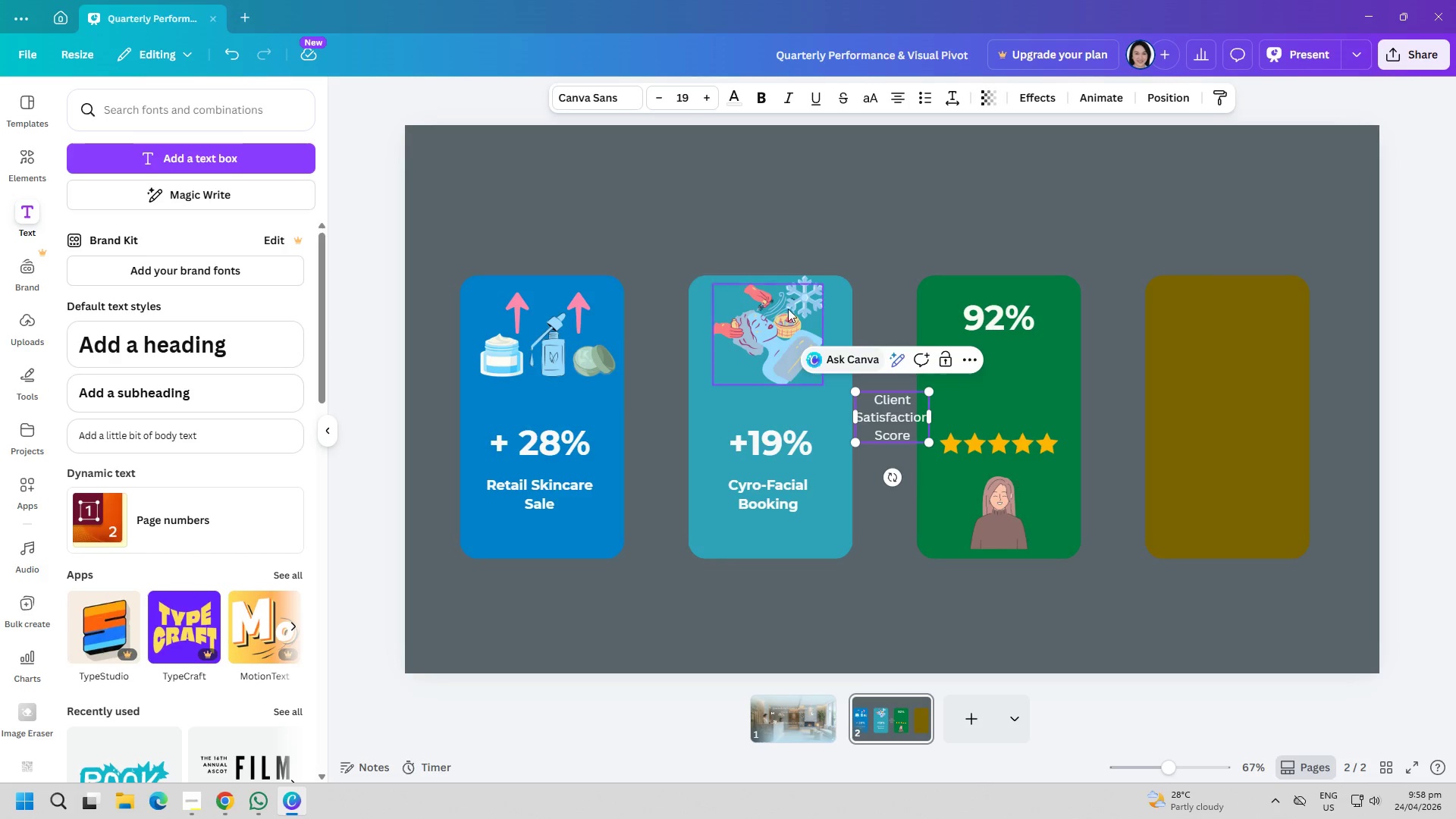 
left_click([736, 484])
 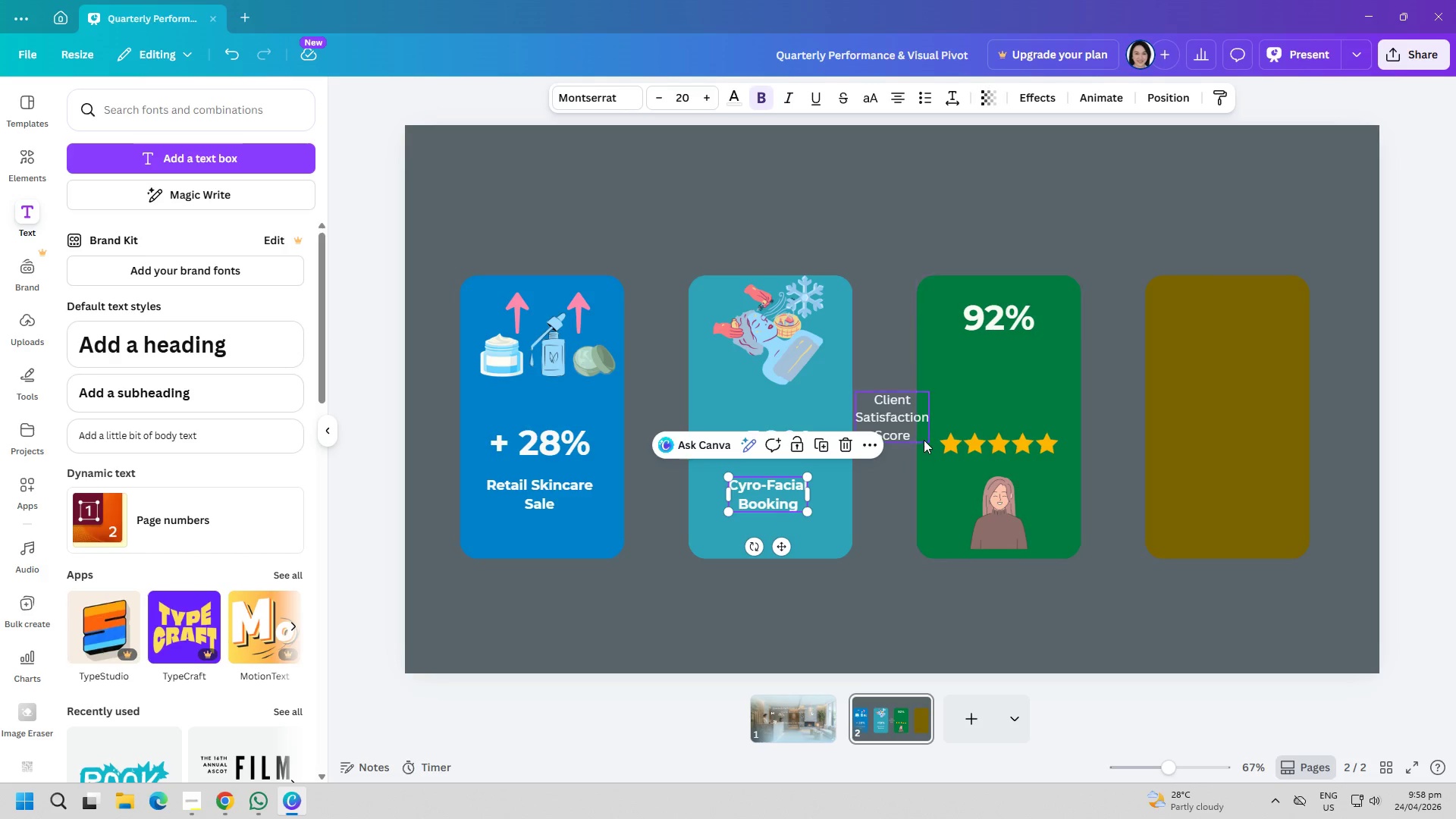 
left_click([901, 416])
 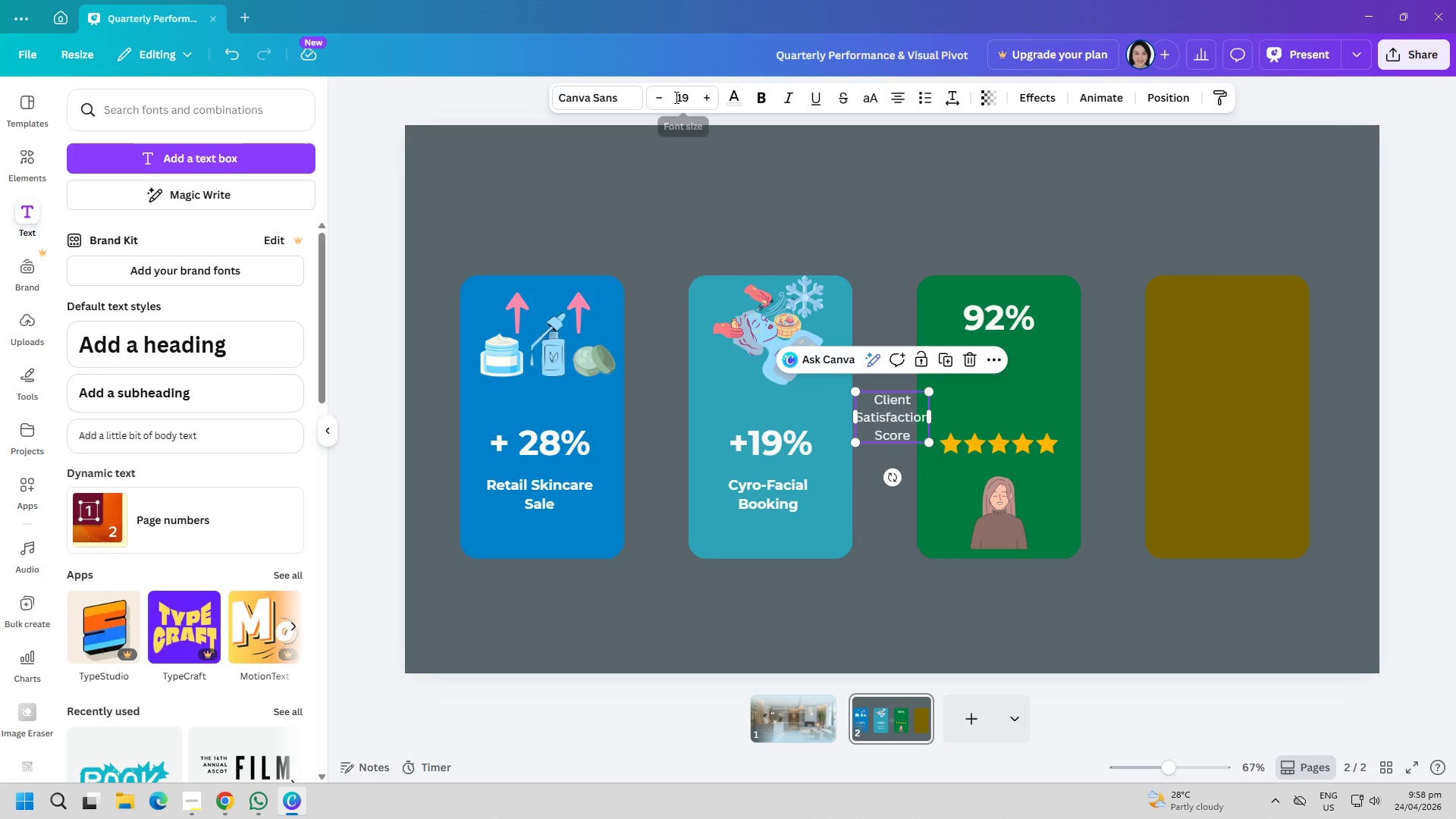 
double_click([685, 97])
 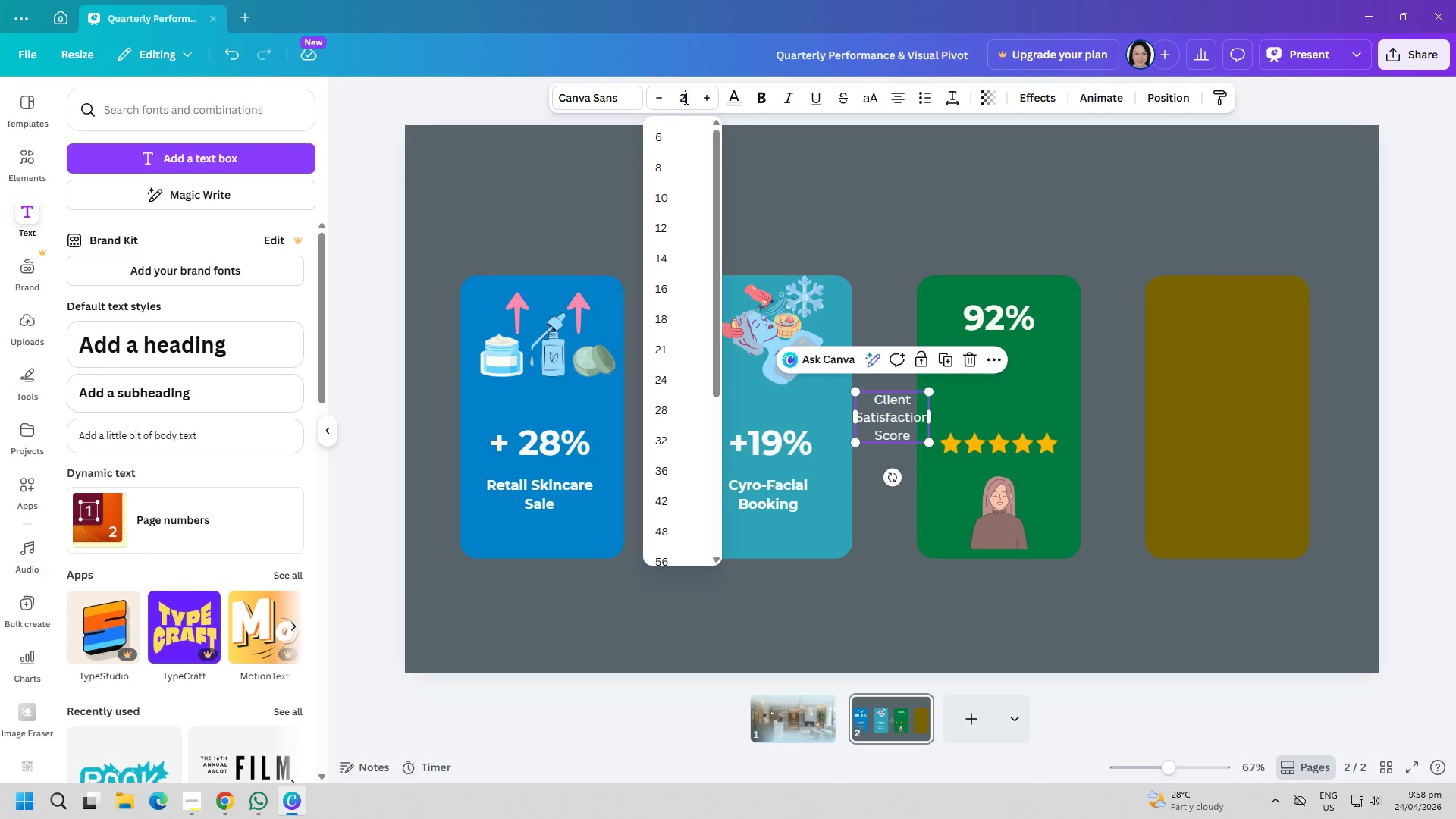 
type(20)
 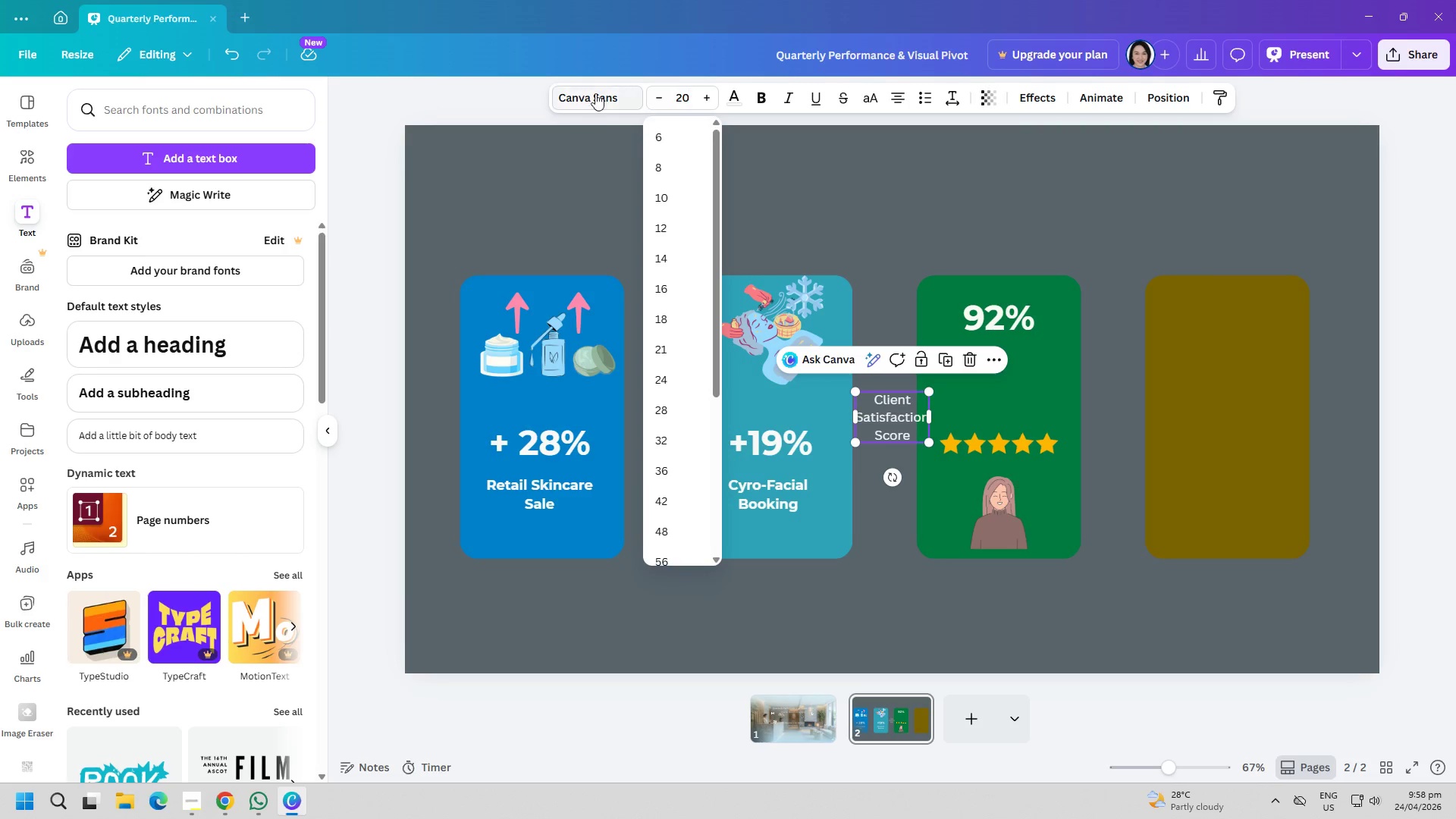 
left_click([576, 95])
 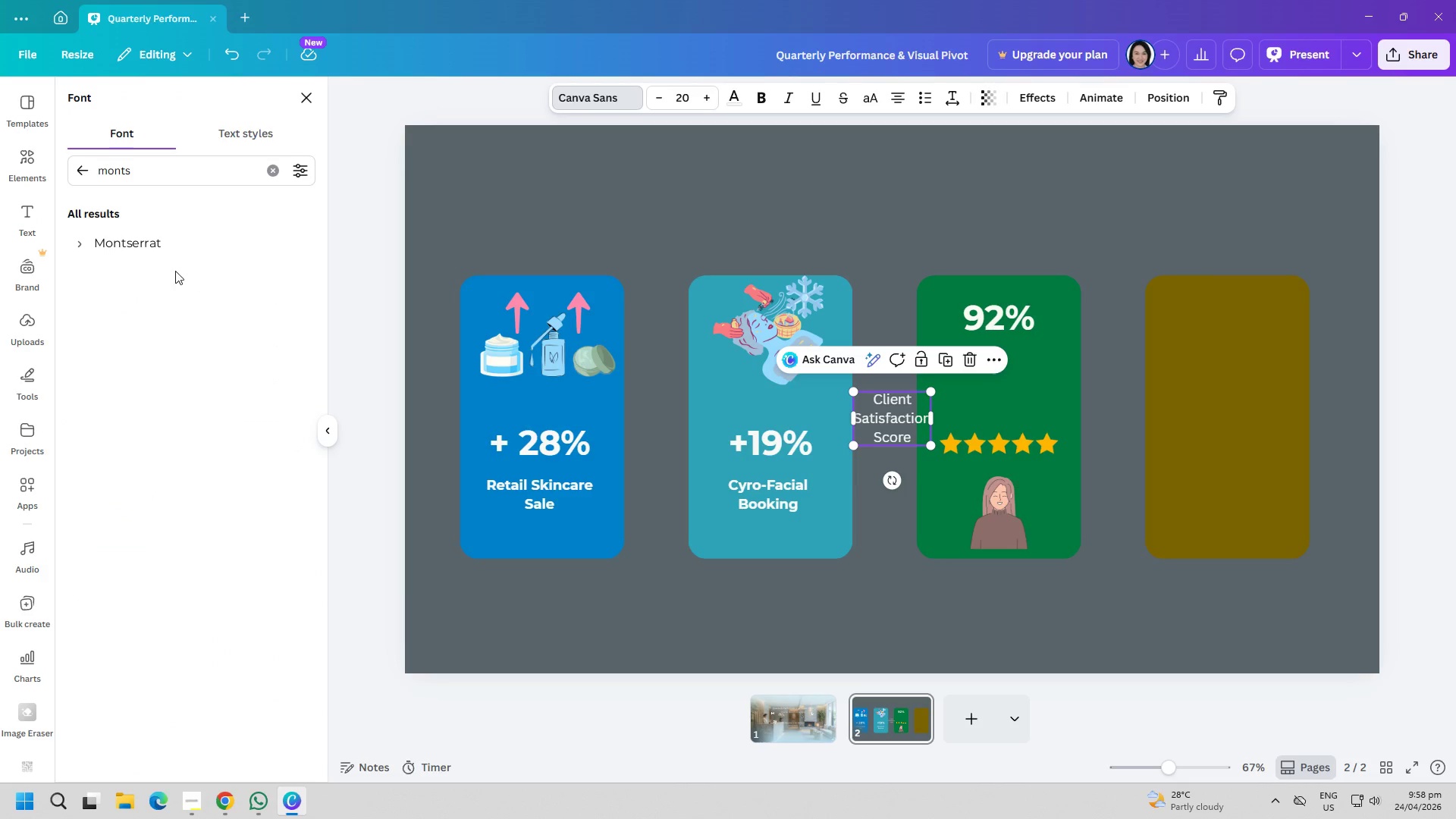 
left_click([160, 239])
 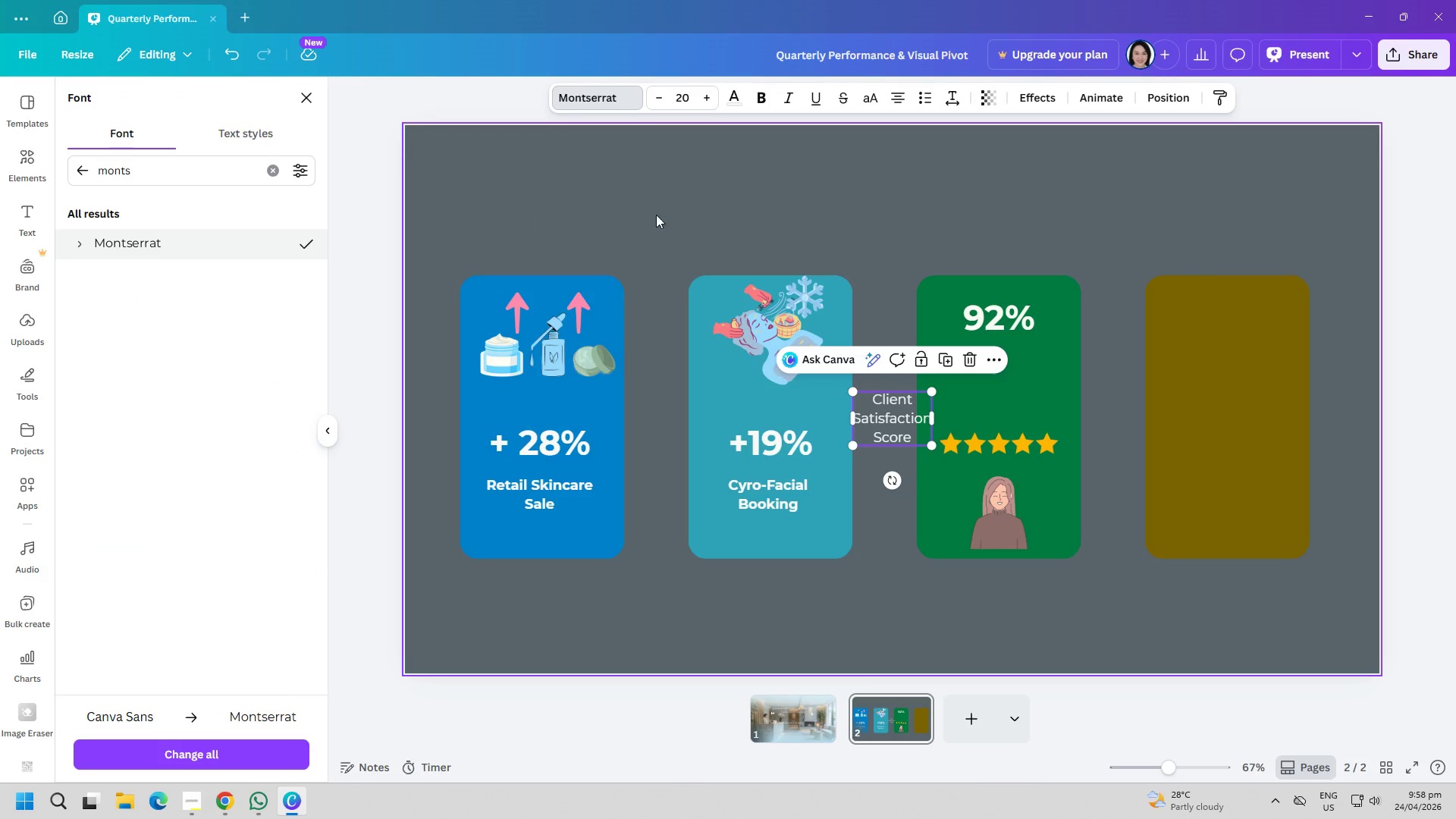 
left_click([726, 160])
 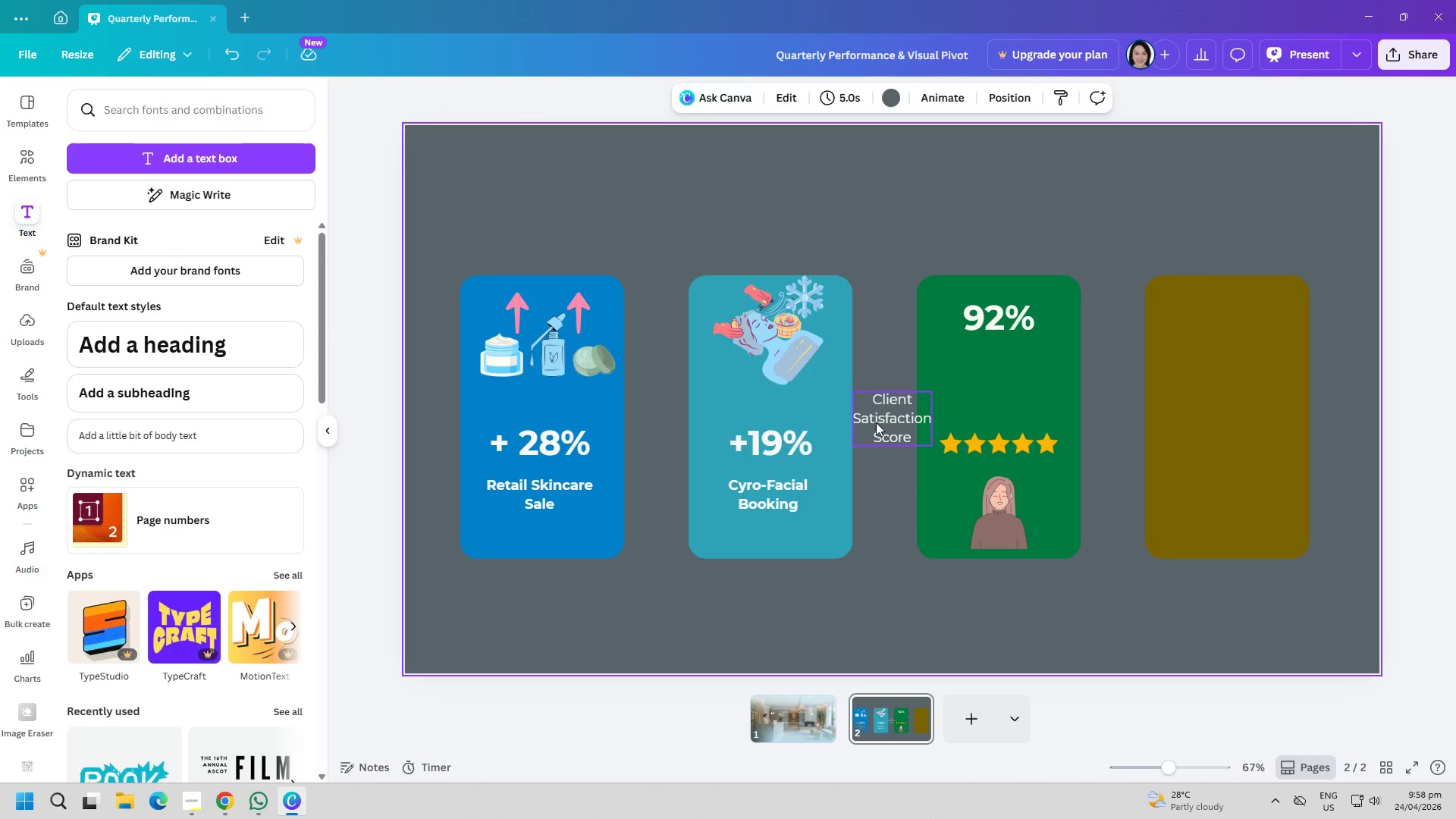 
double_click([876, 422])
 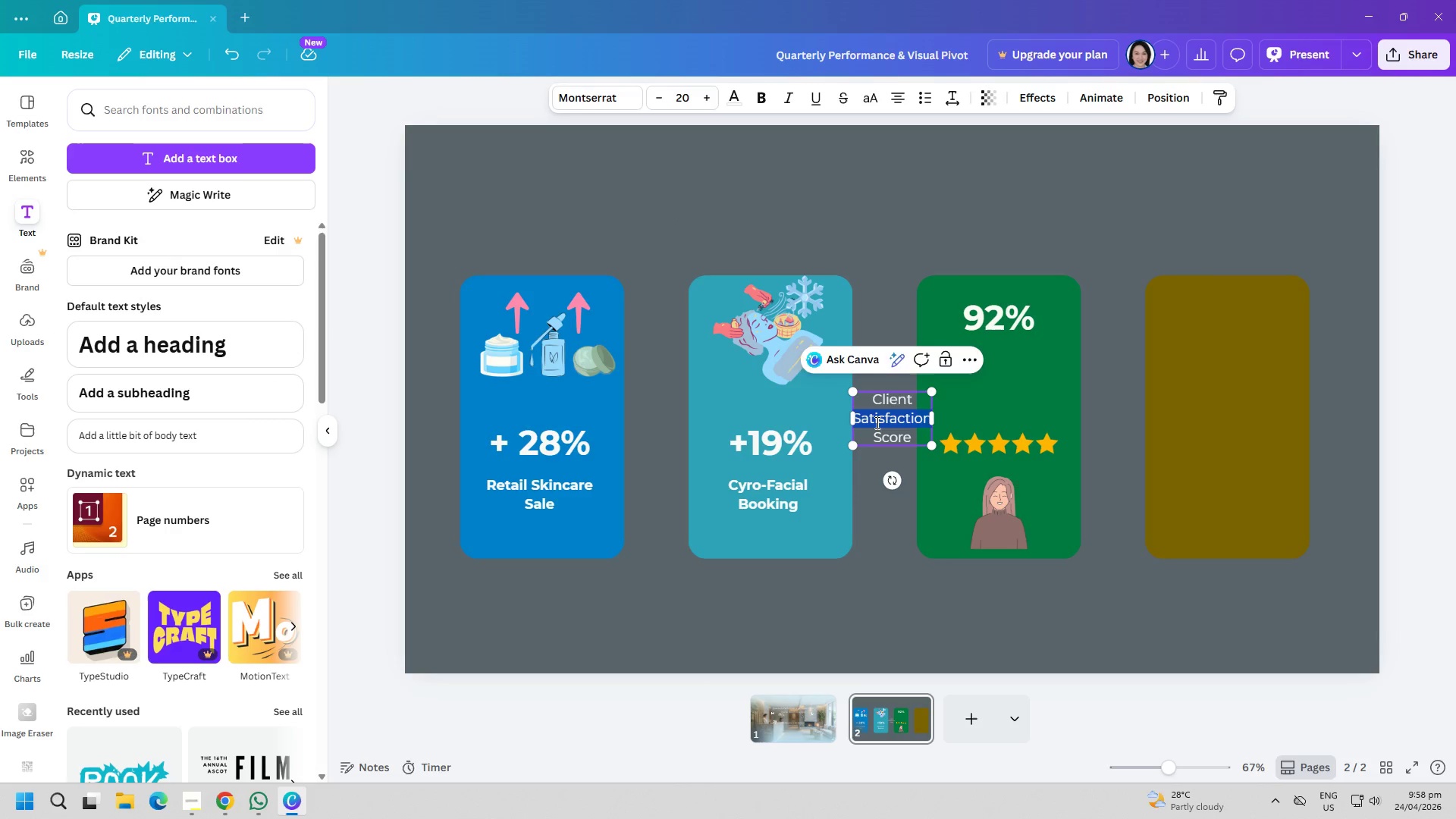 
triple_click([876, 422])
 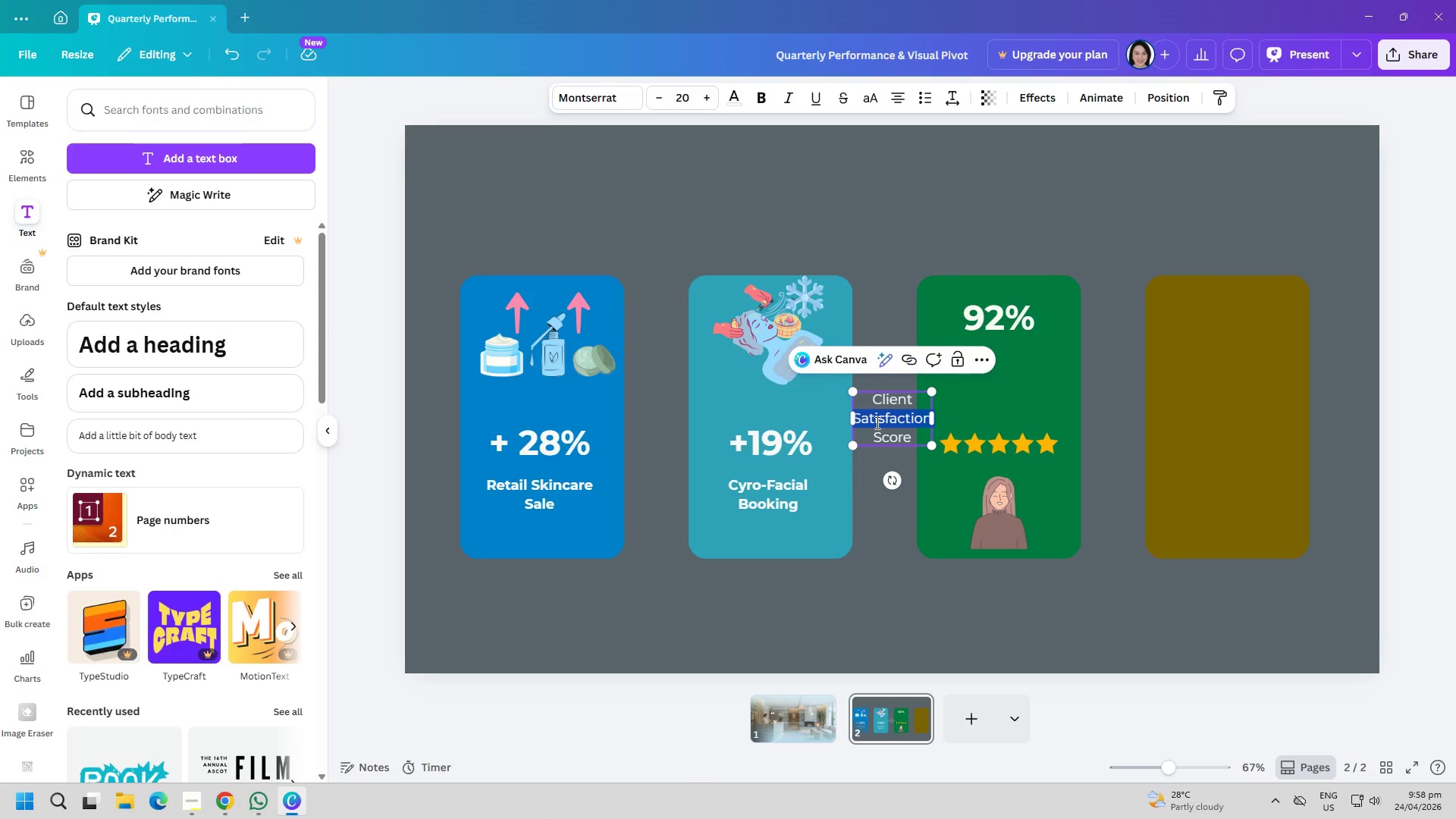 
key(Control+ControlLeft)
 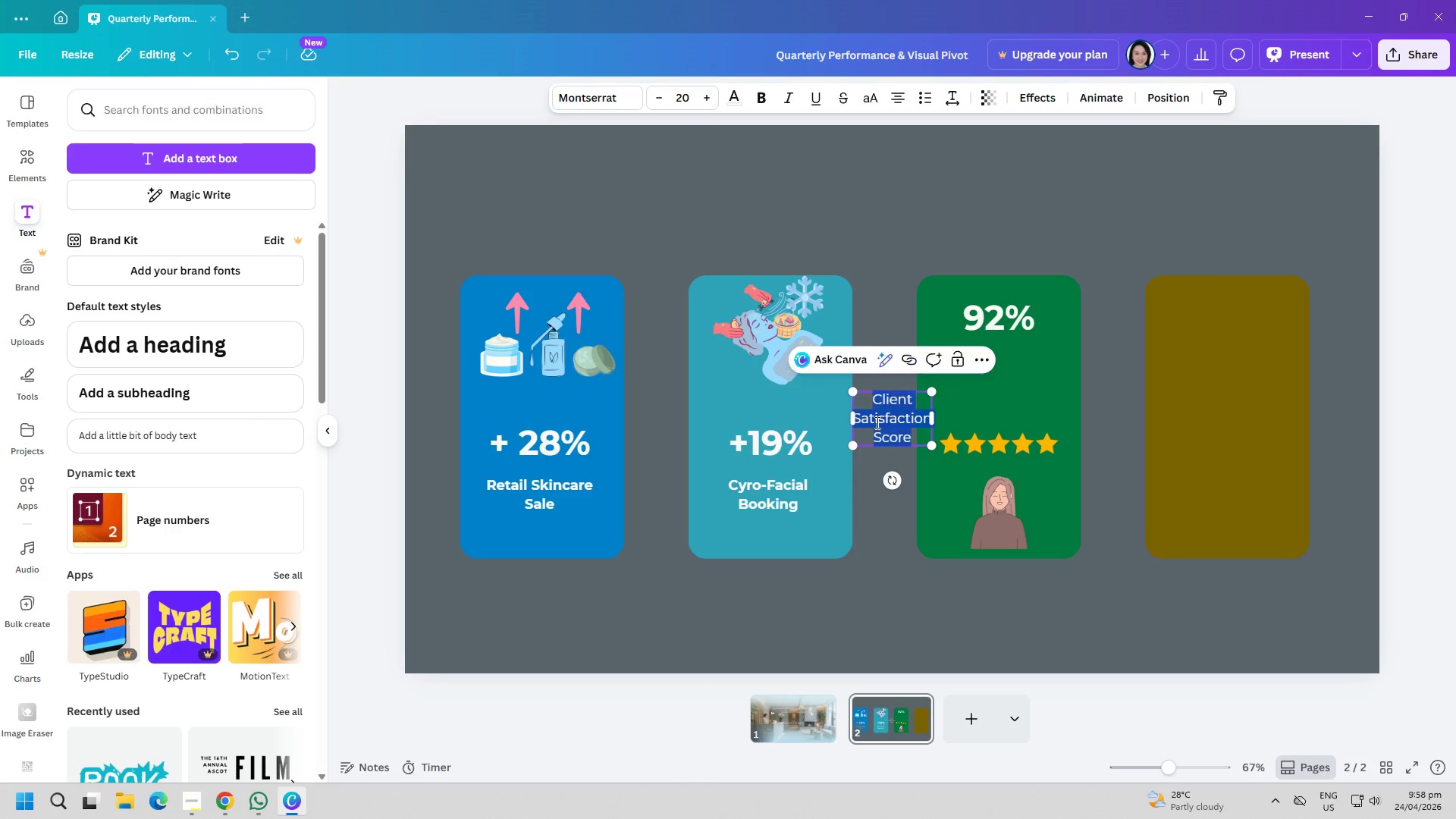 
key(Control+A)
 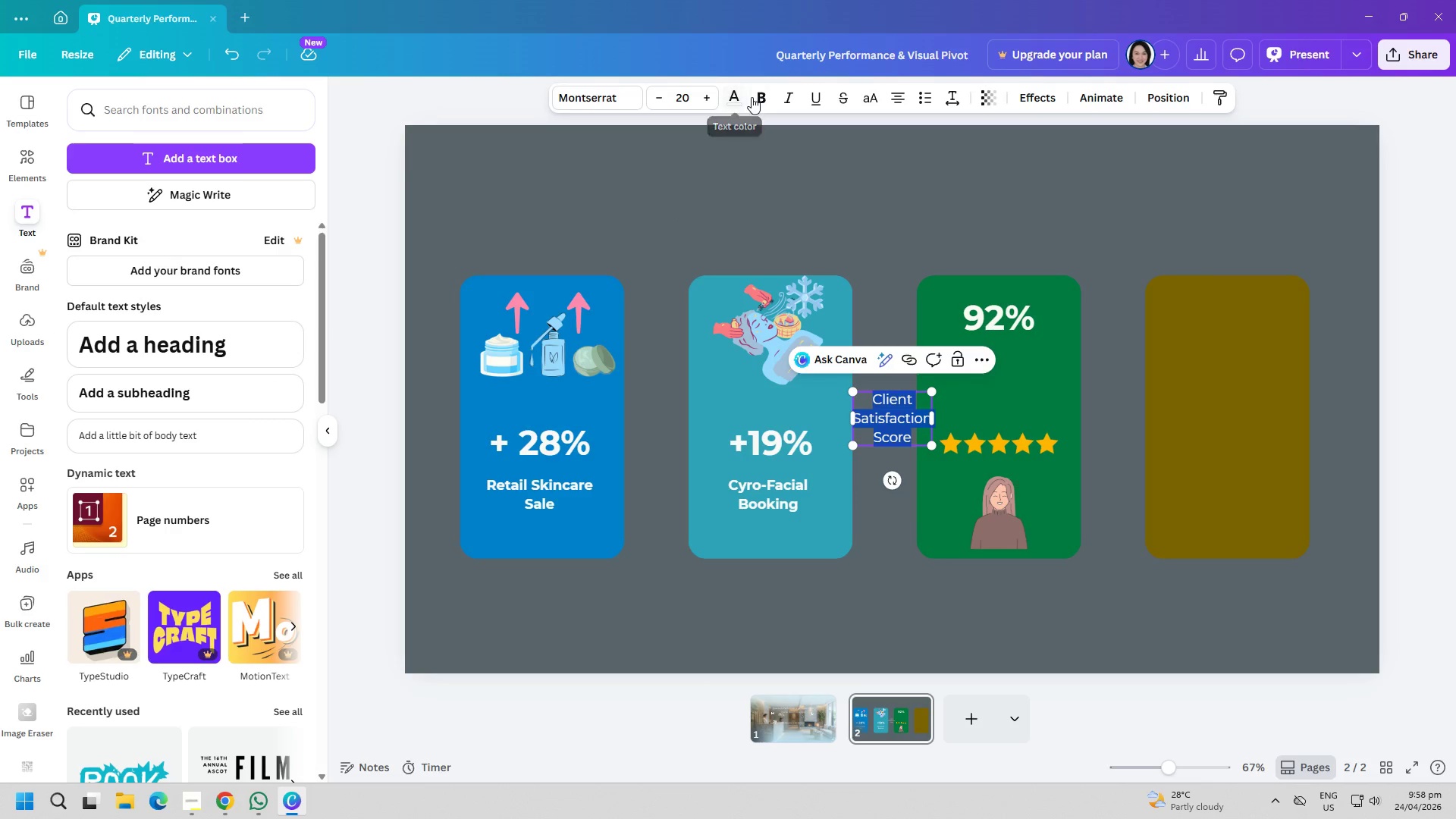 
double_click([728, 149])
 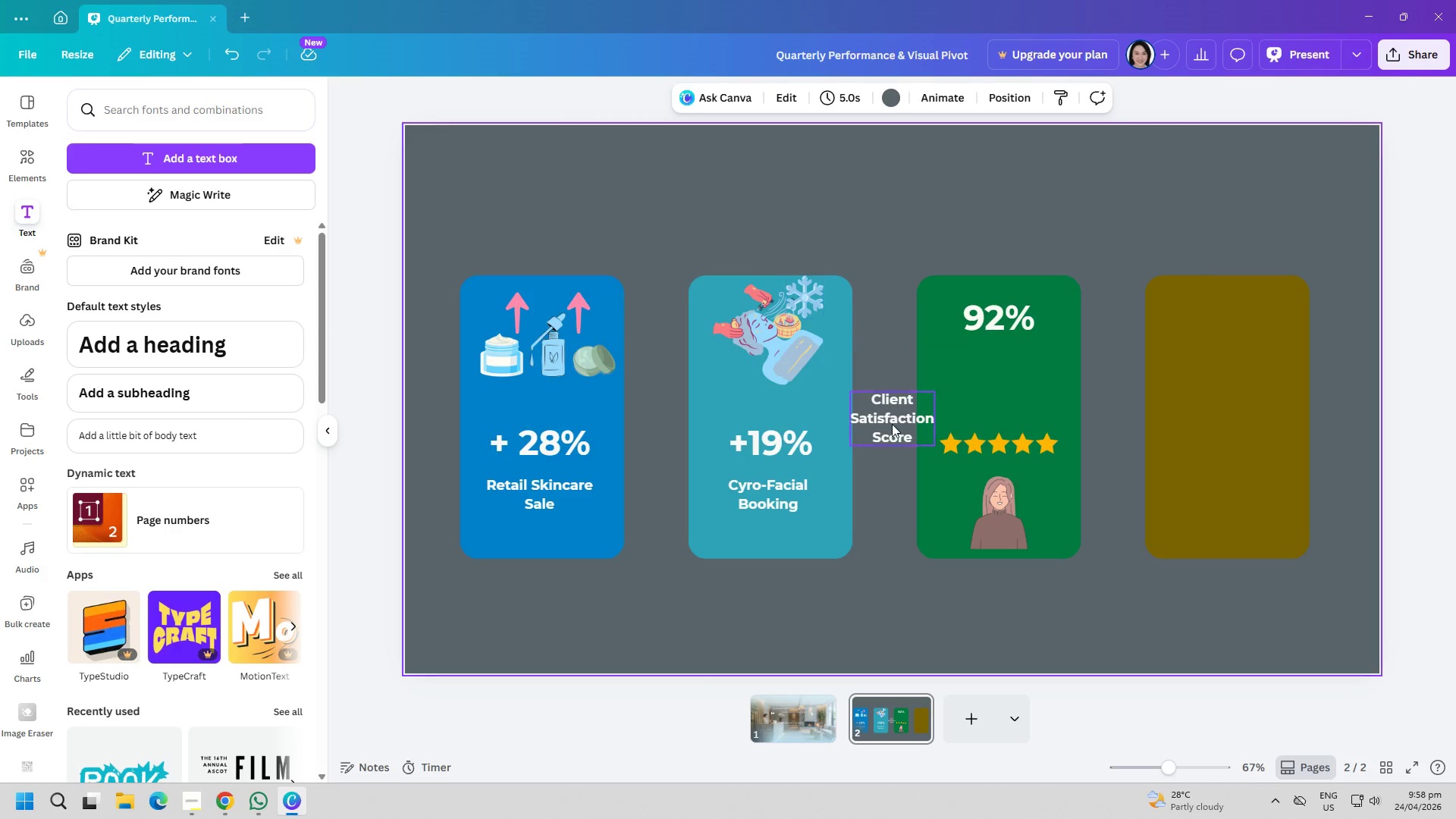 
left_click_drag(start_coordinate=[892, 425], to_coordinate=[991, 385])
 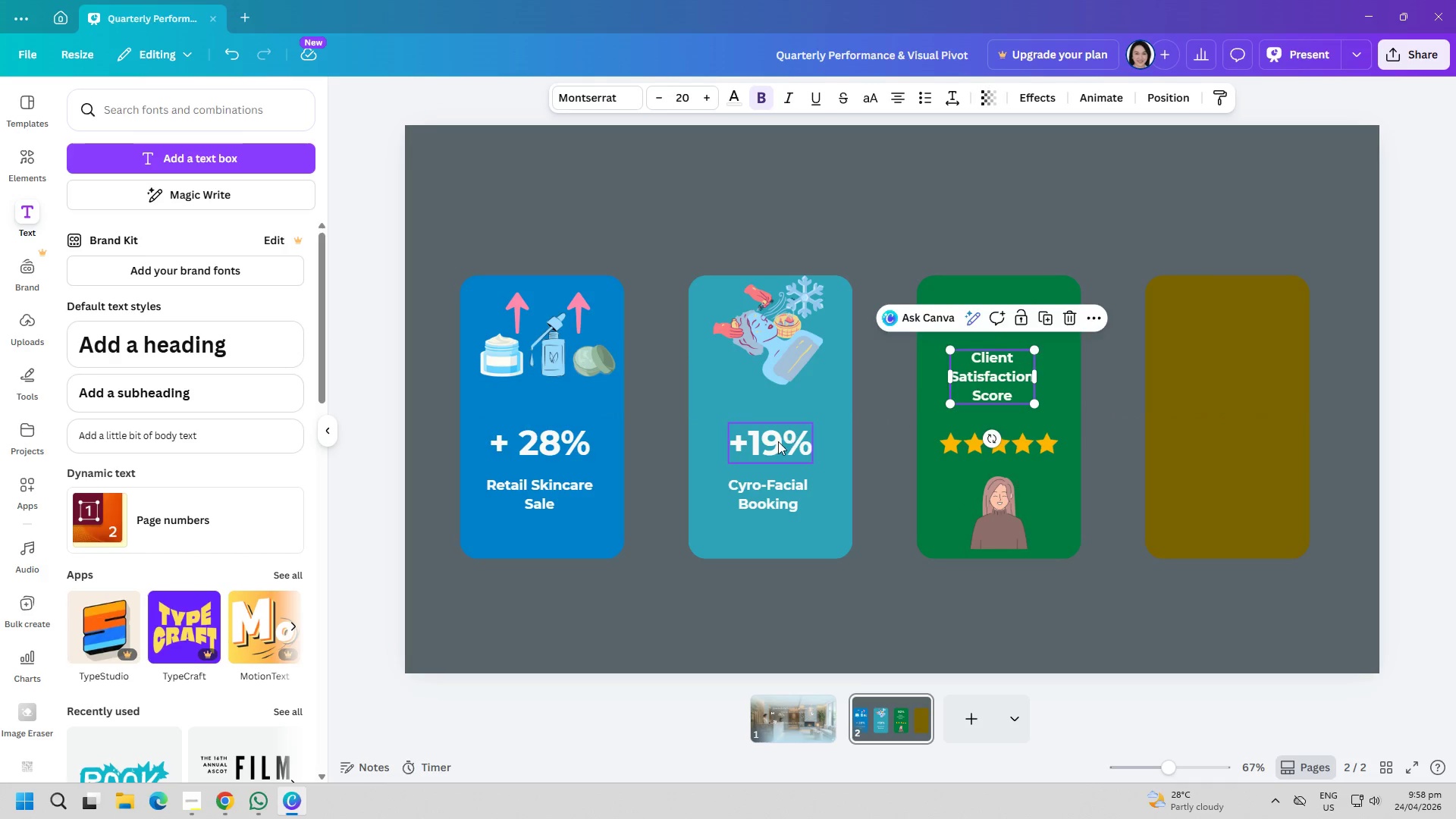 
left_click_drag(start_coordinate=[778, 441], to_coordinate=[780, 423])
 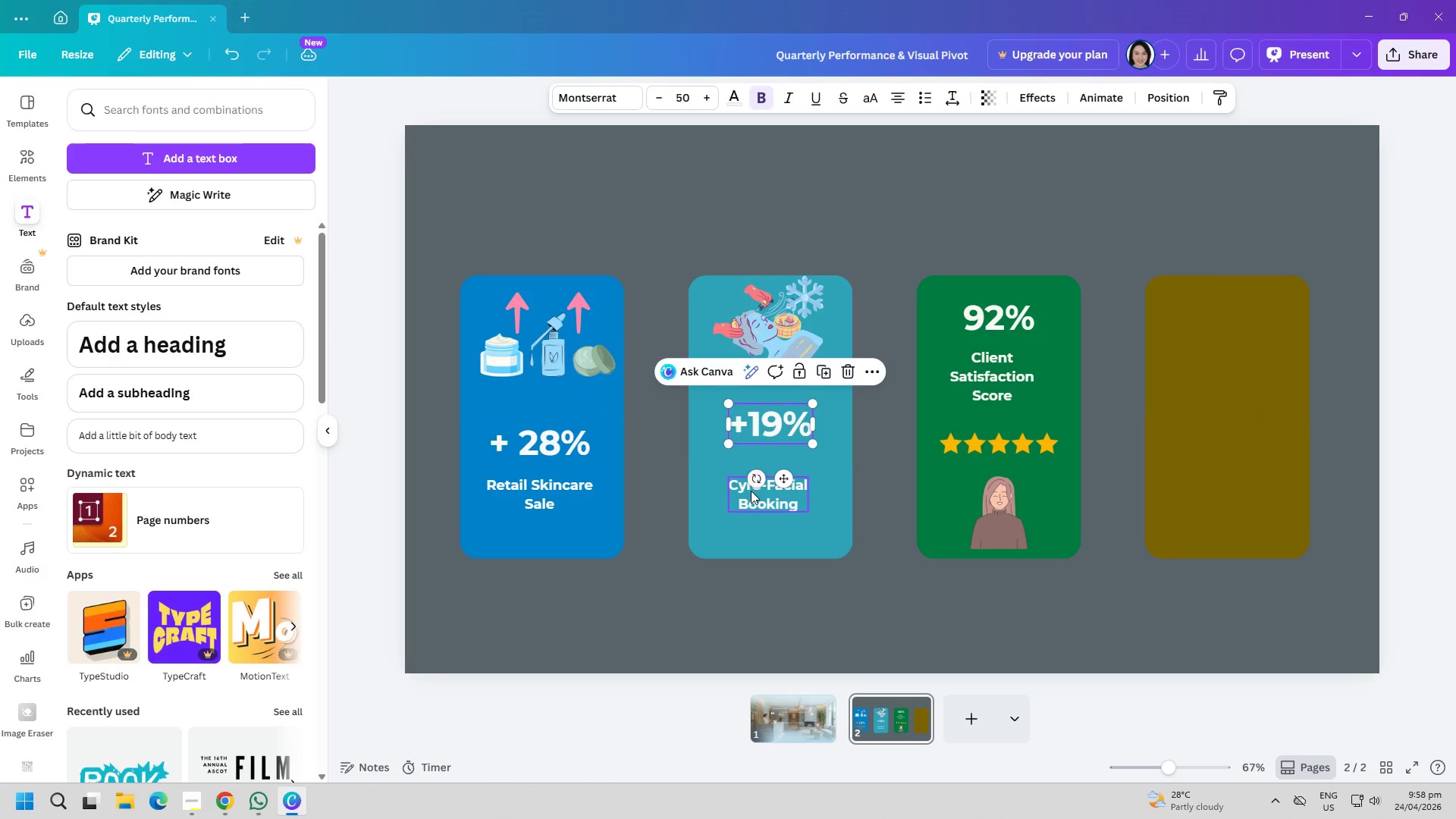 
left_click_drag(start_coordinate=[751, 491], to_coordinate=[755, 467])
 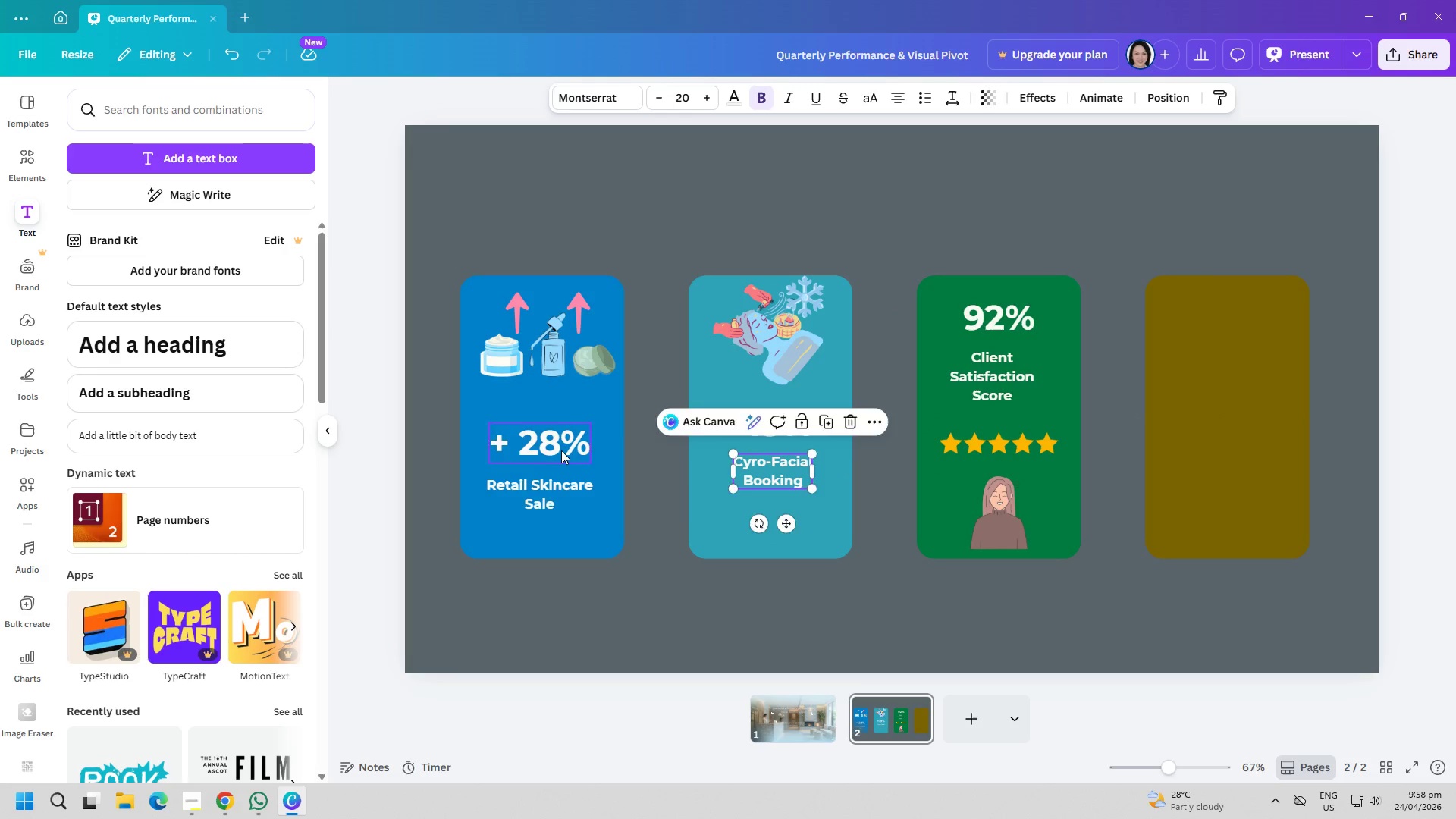 
left_click_drag(start_coordinate=[561, 450], to_coordinate=[566, 428])
 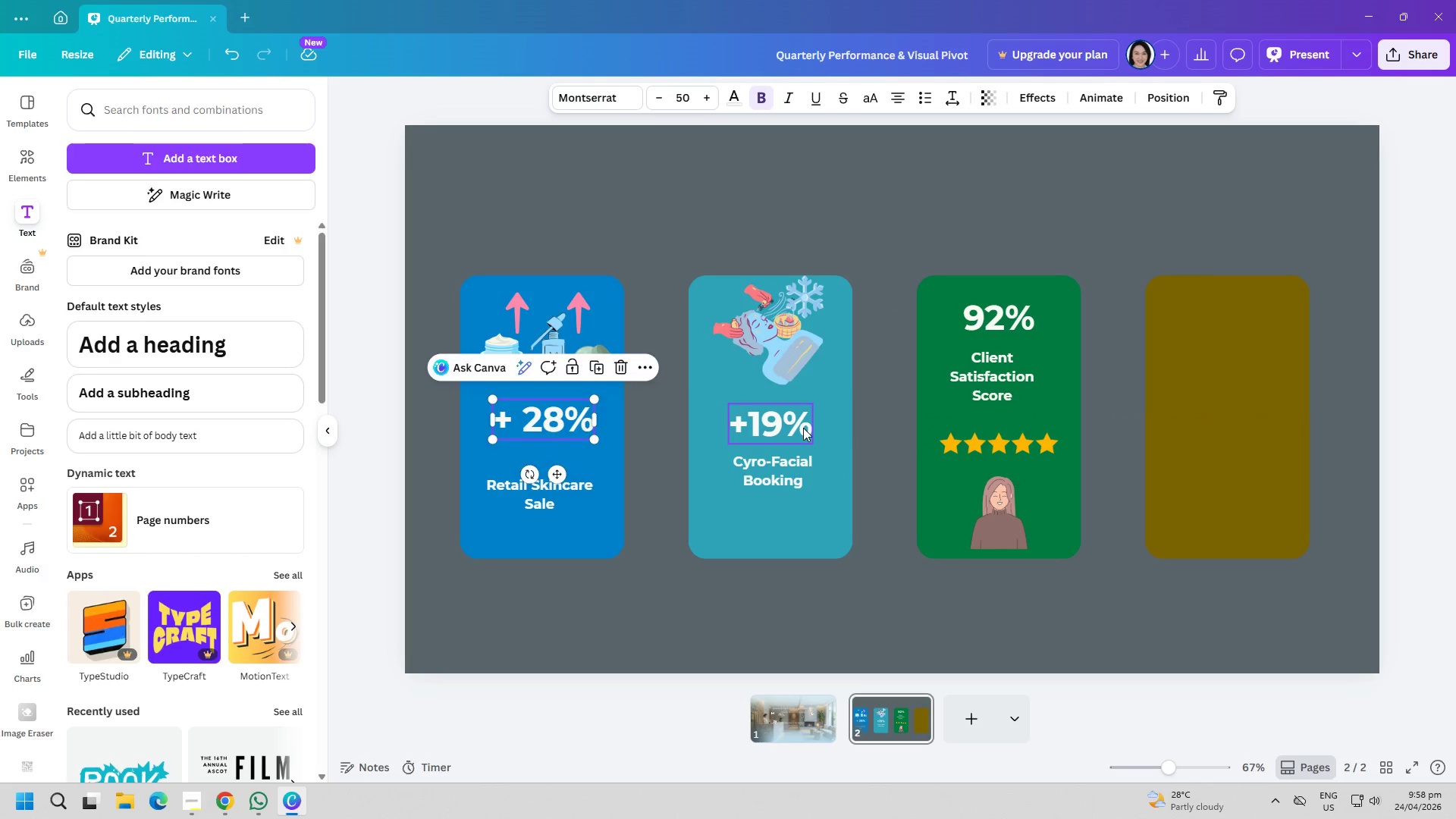 
left_click_drag(start_coordinate=[803, 428], to_coordinate=[803, 423])
 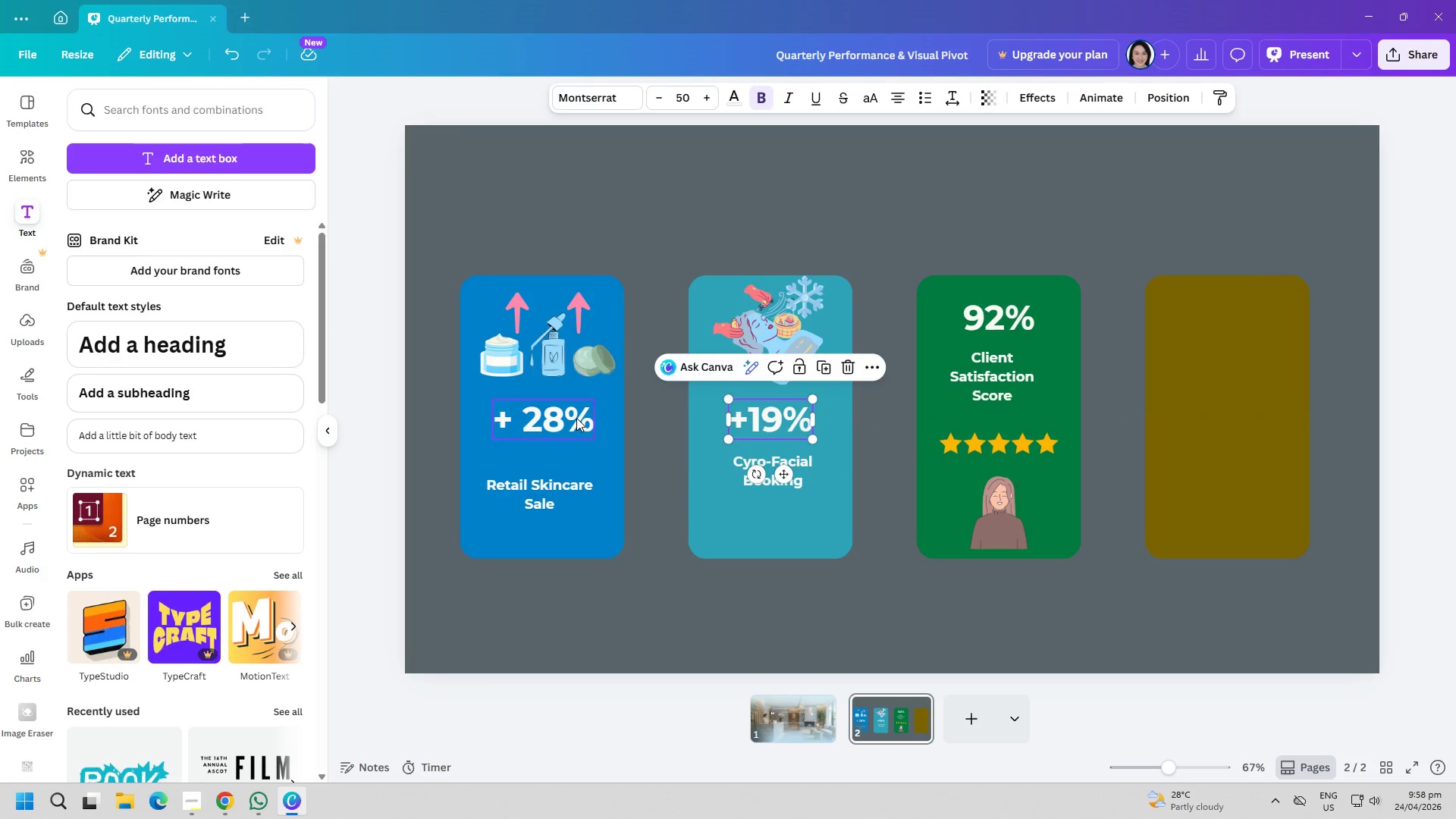 
left_click_drag(start_coordinate=[576, 418], to_coordinate=[571, 418])
 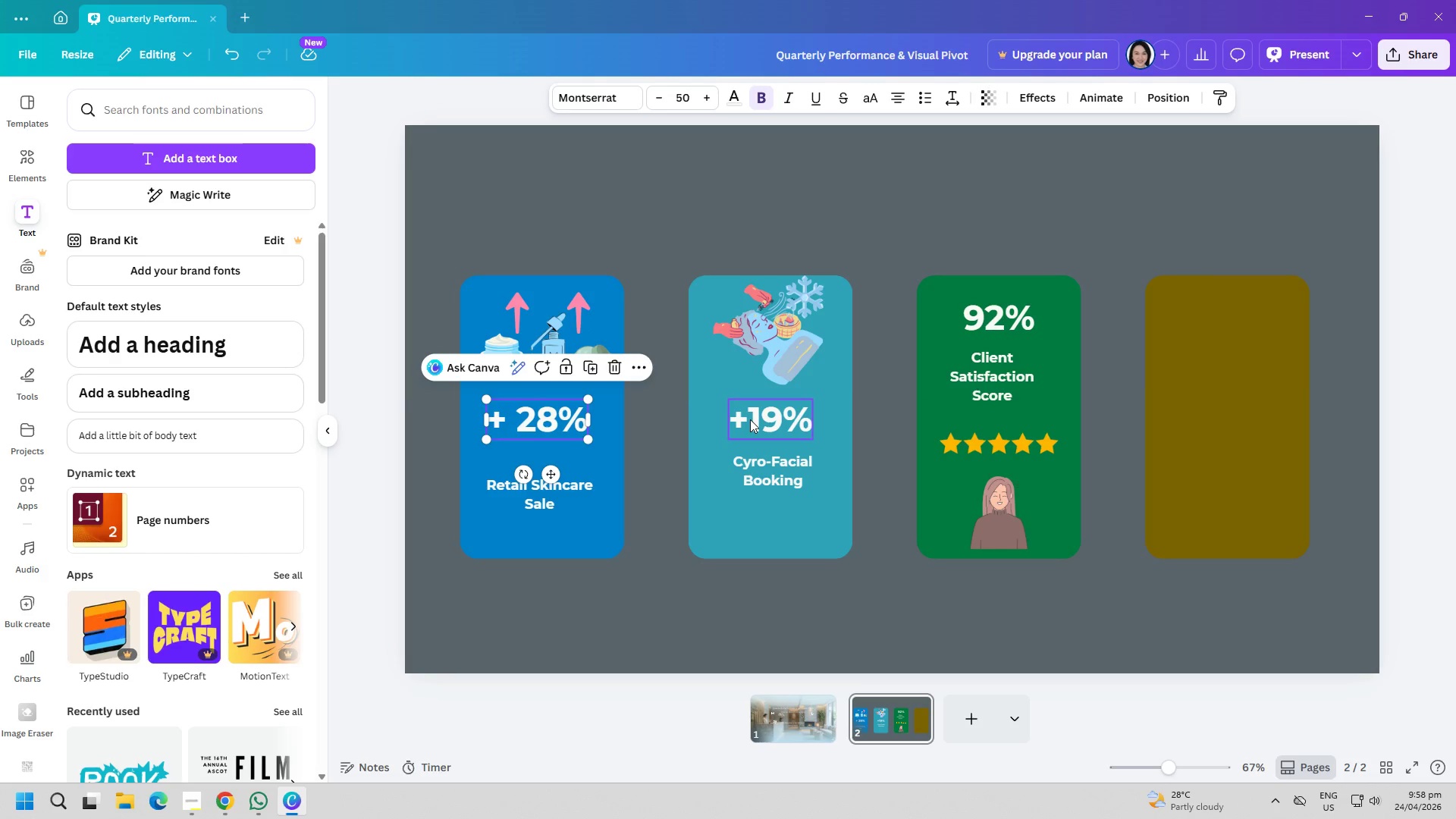 
left_click([750, 419])
 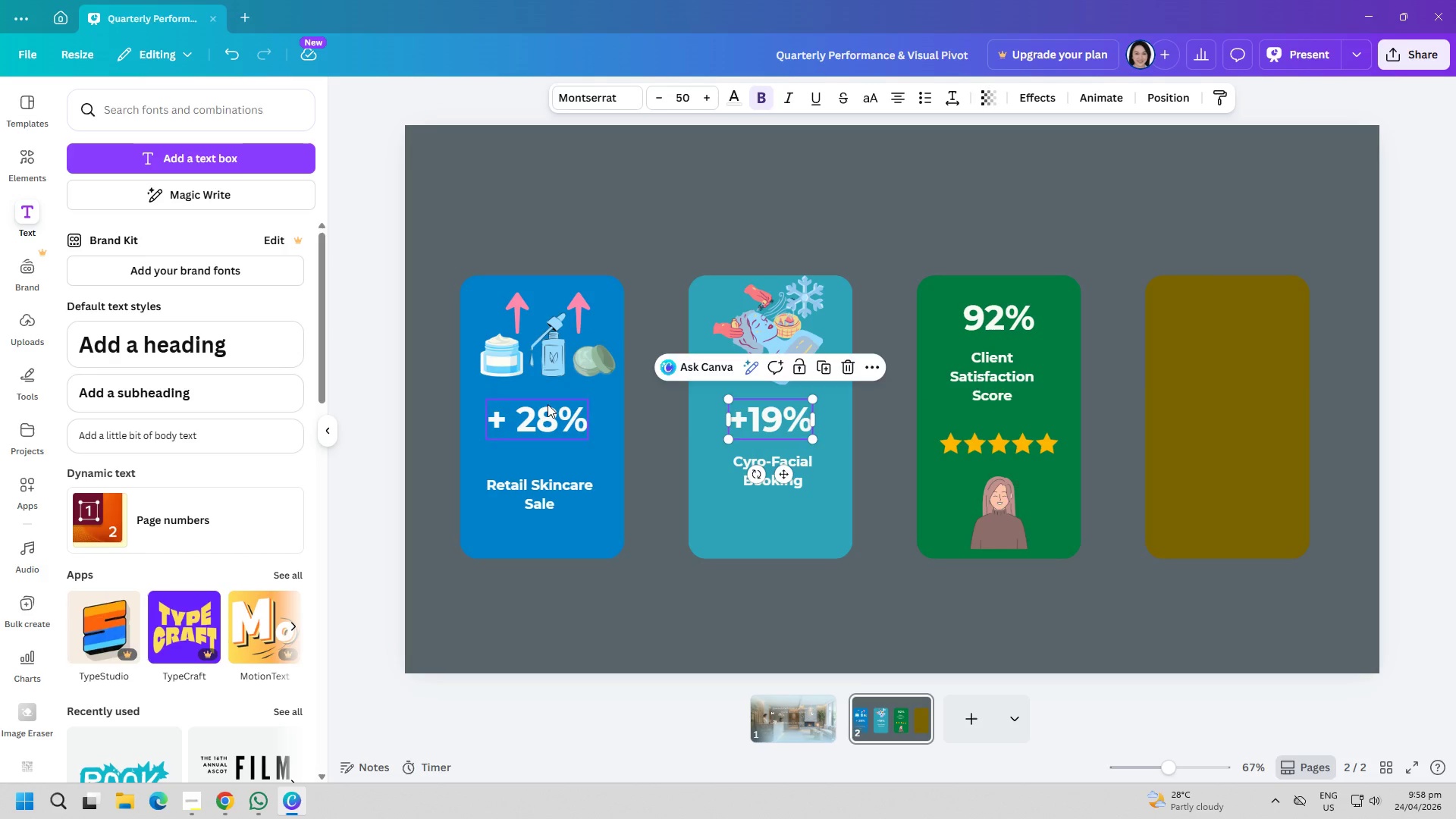 
left_click([548, 404])
 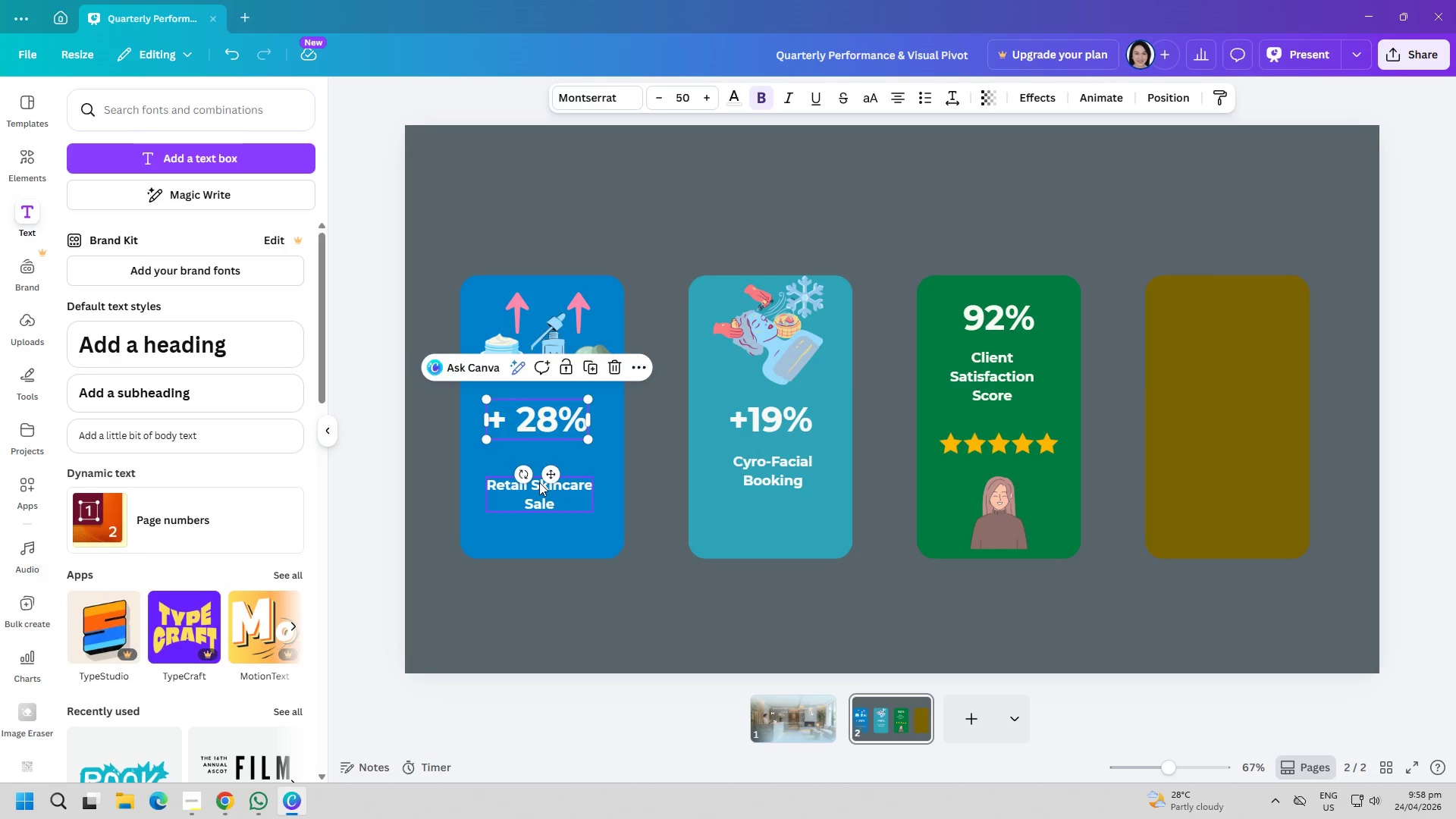 
left_click_drag(start_coordinate=[539, 482], to_coordinate=[544, 457])
 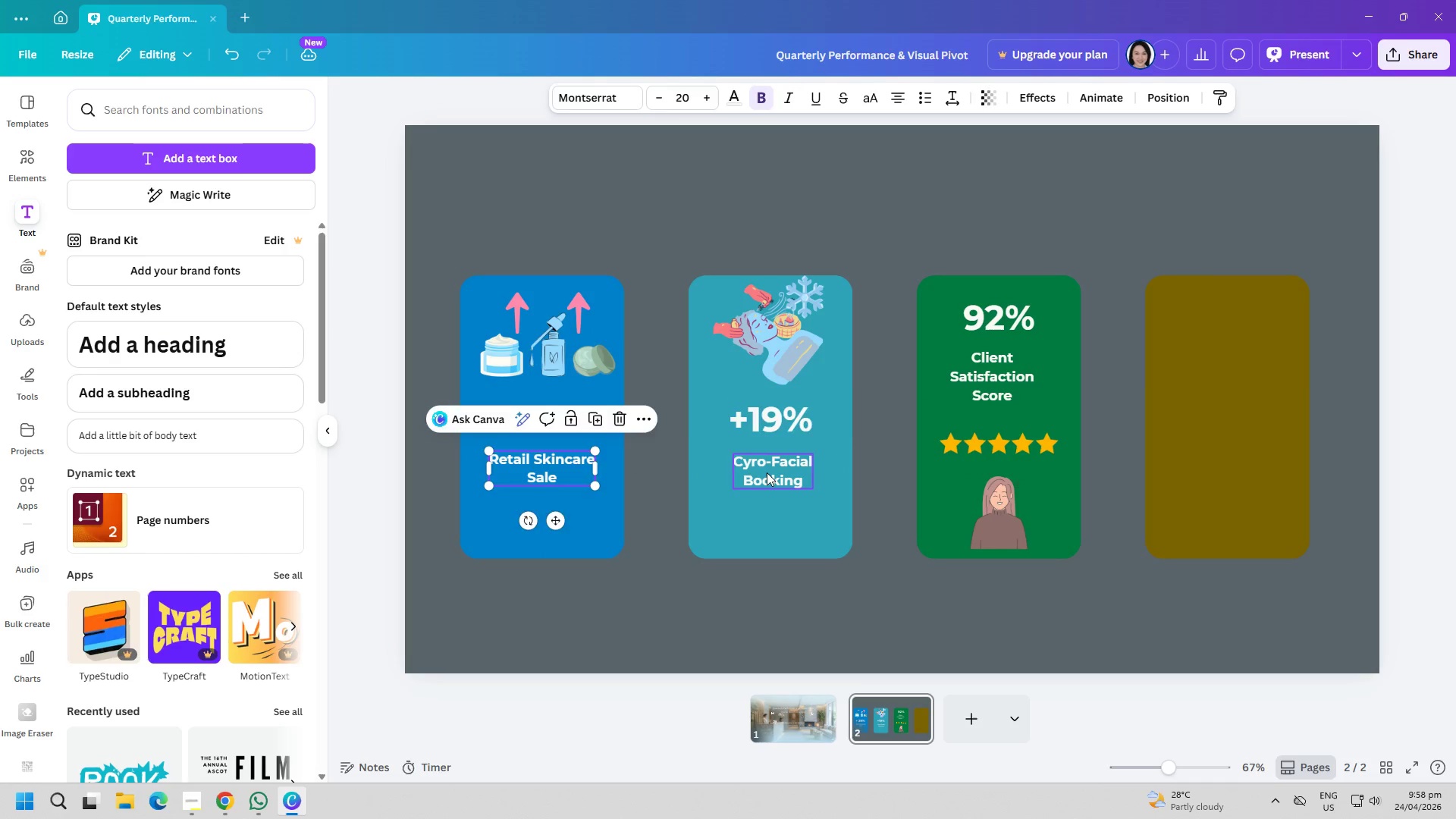 
left_click_drag(start_coordinate=[767, 472], to_coordinate=[767, 466])
 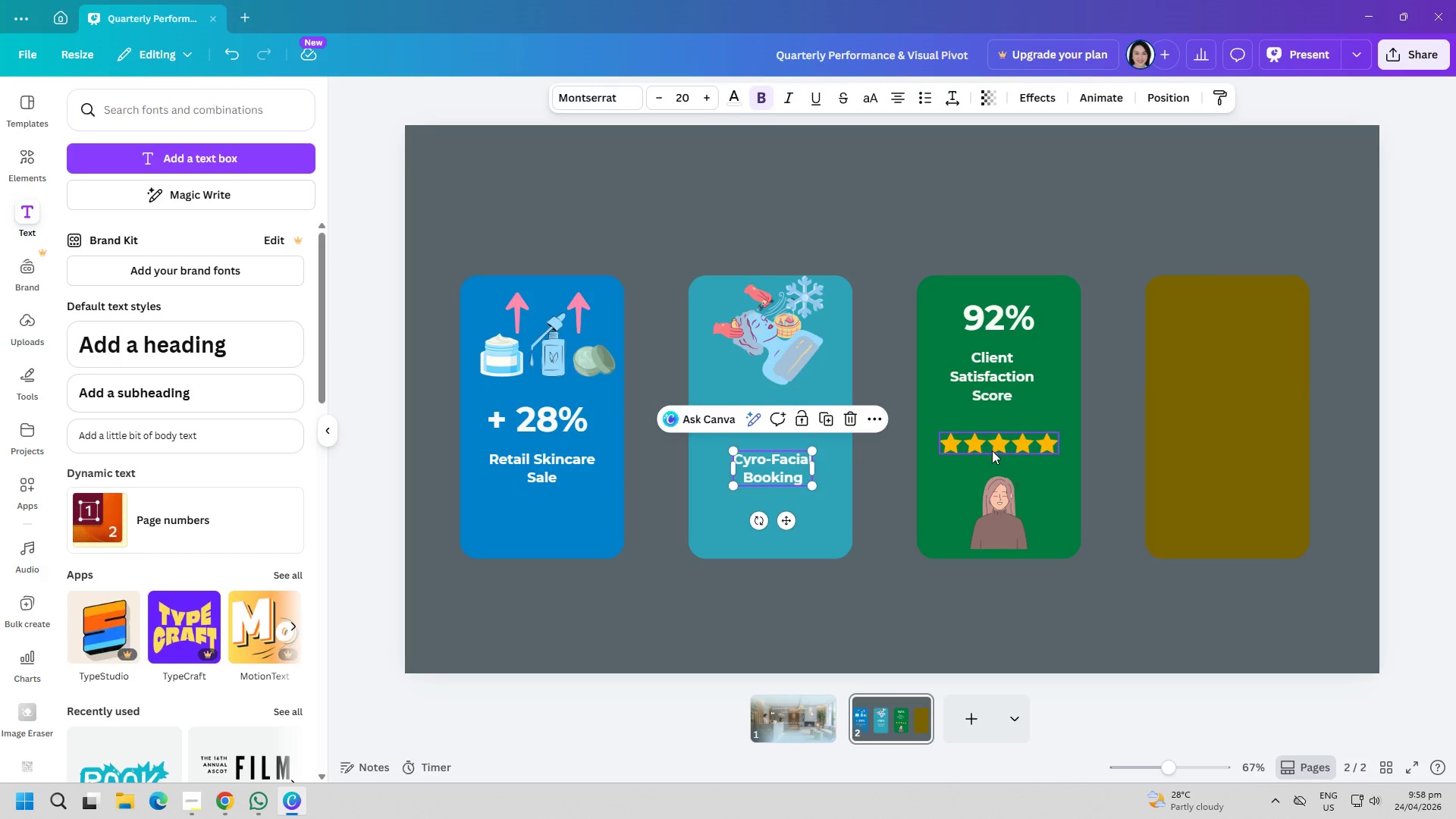 
left_click_drag(start_coordinate=[992, 450], to_coordinate=[992, 431])
 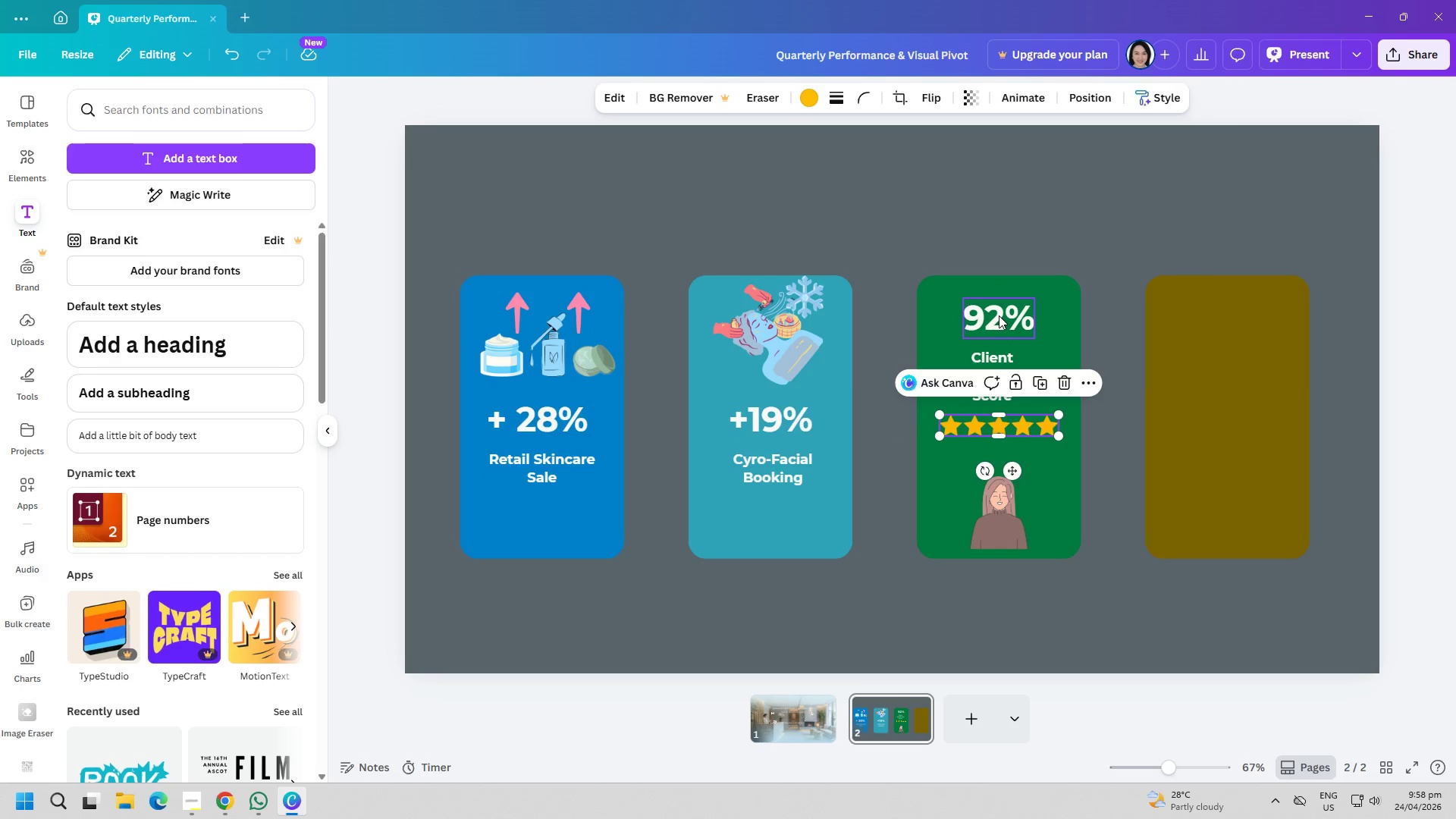 
left_click_drag(start_coordinate=[999, 315], to_coordinate=[999, 307])
 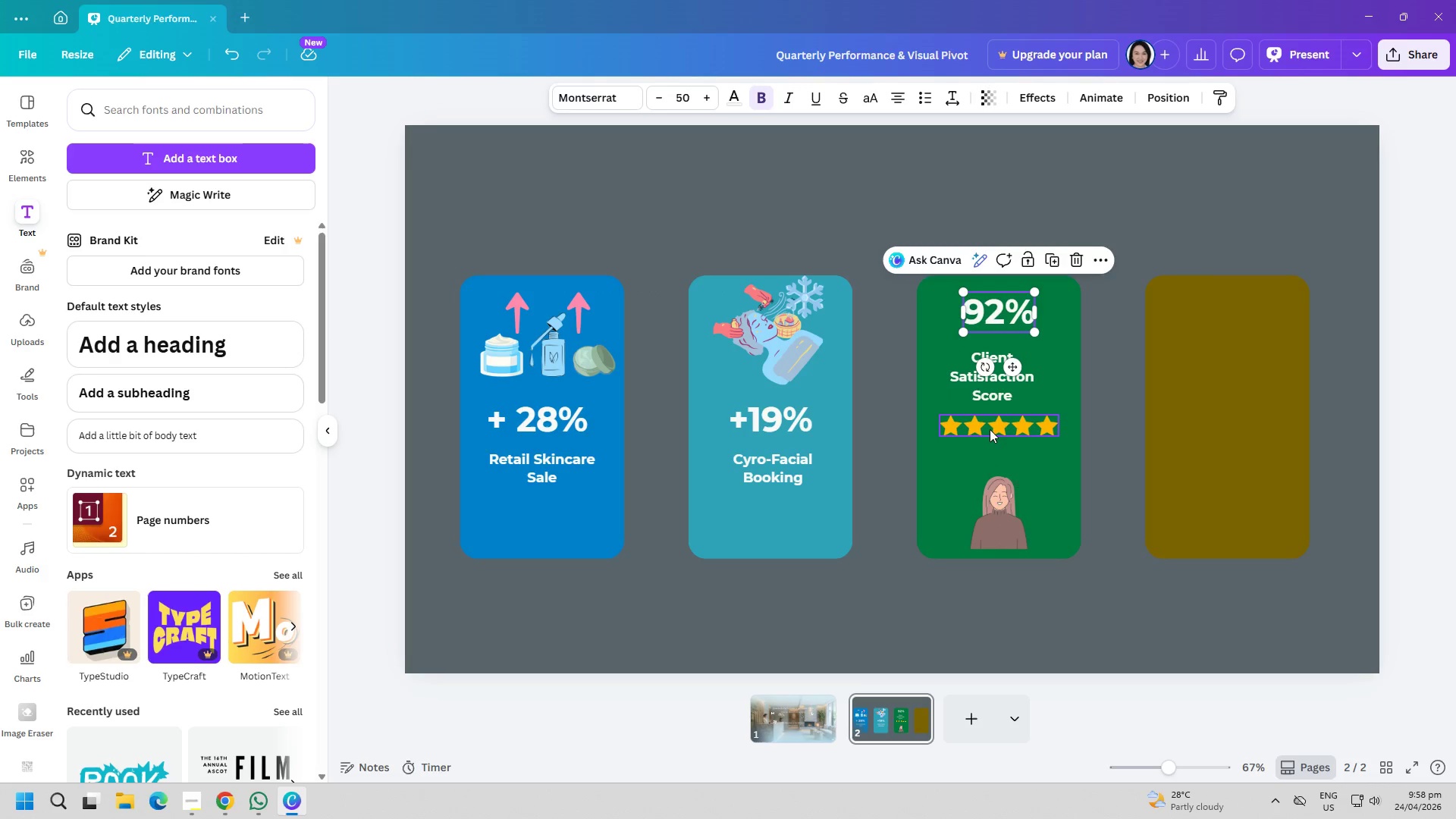 
left_click_drag(start_coordinate=[990, 428], to_coordinate=[990, 423])
 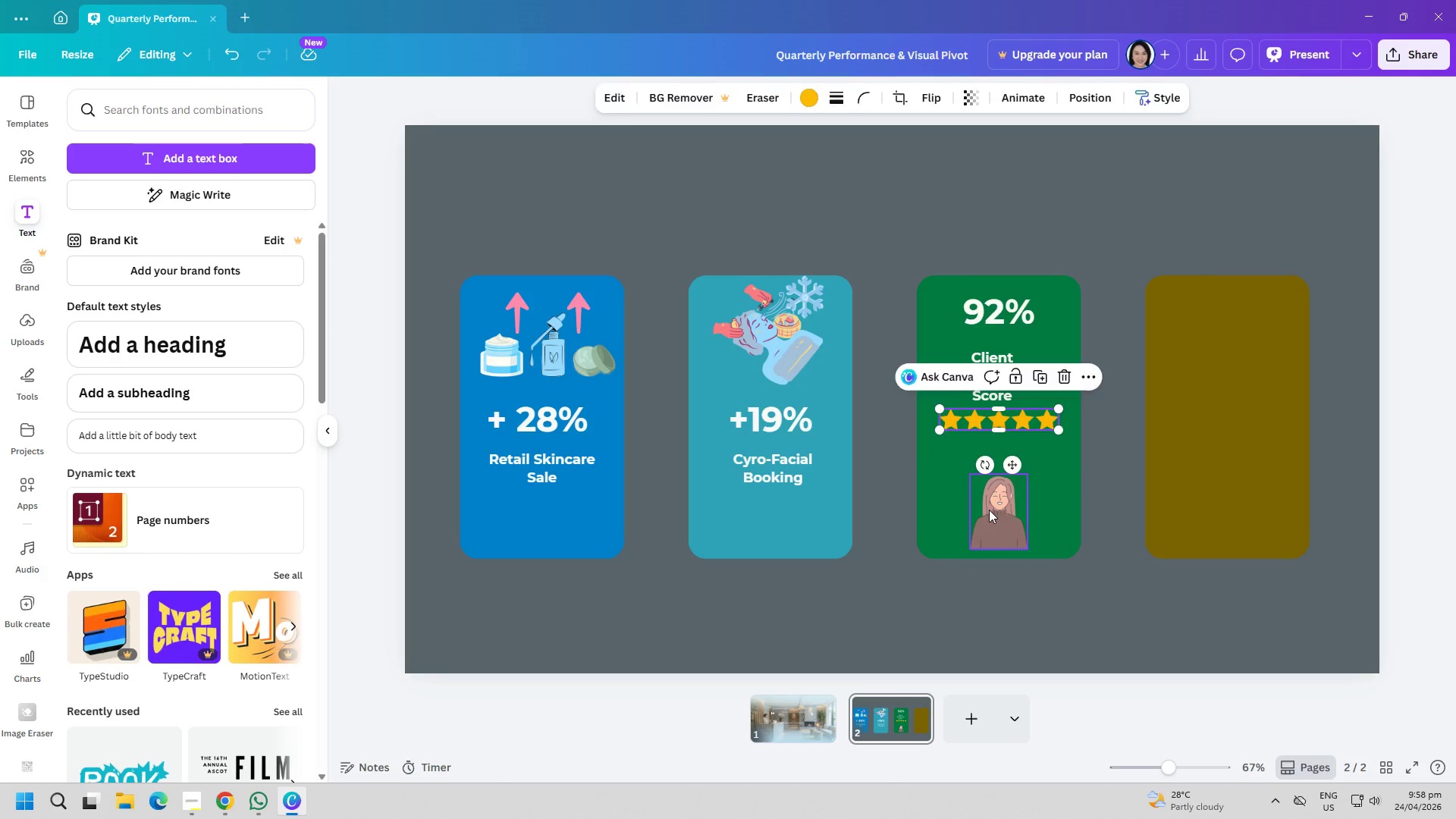 
left_click_drag(start_coordinate=[989, 510], to_coordinate=[987, 472])
 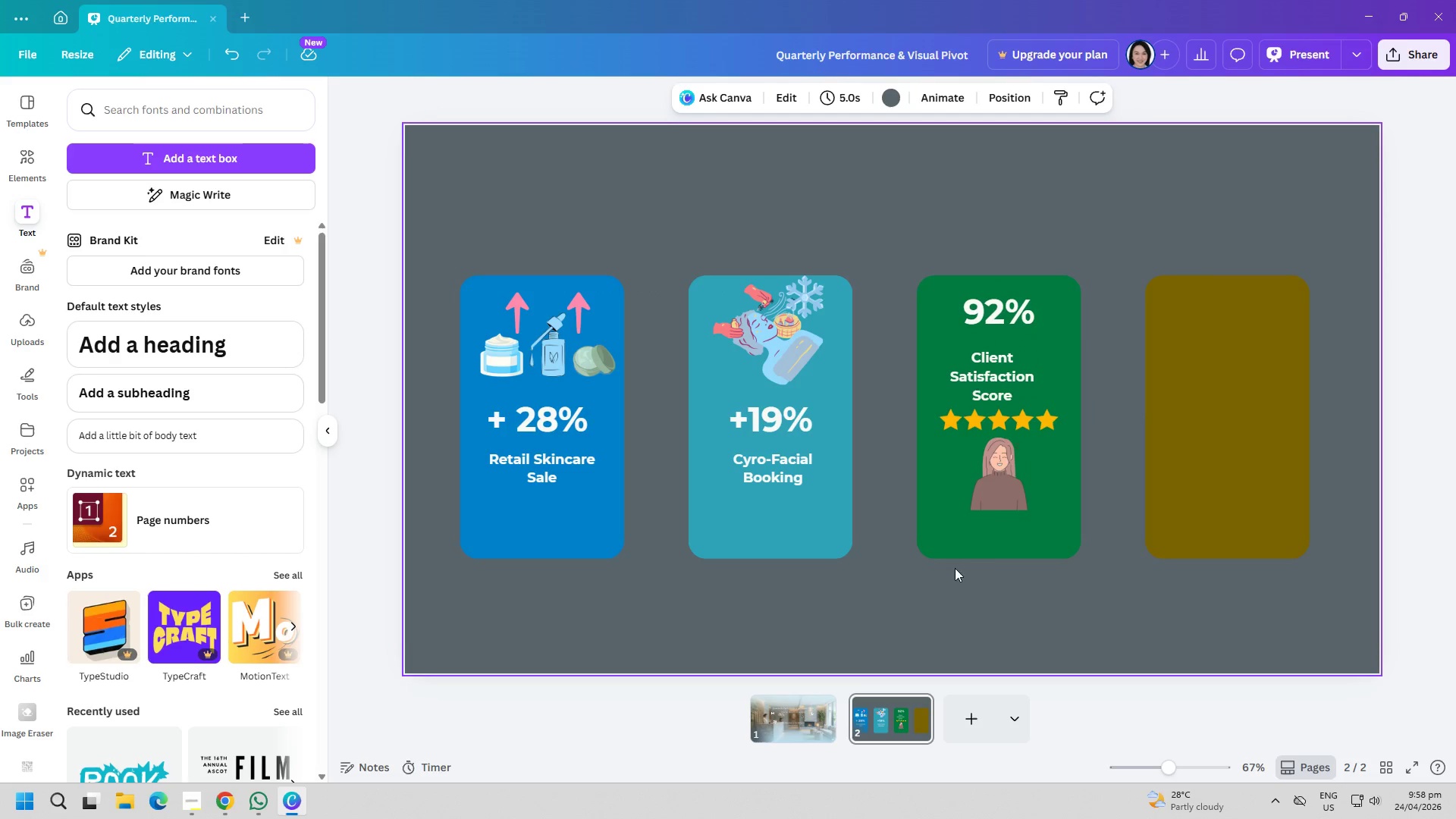 
double_click([1003, 520])
 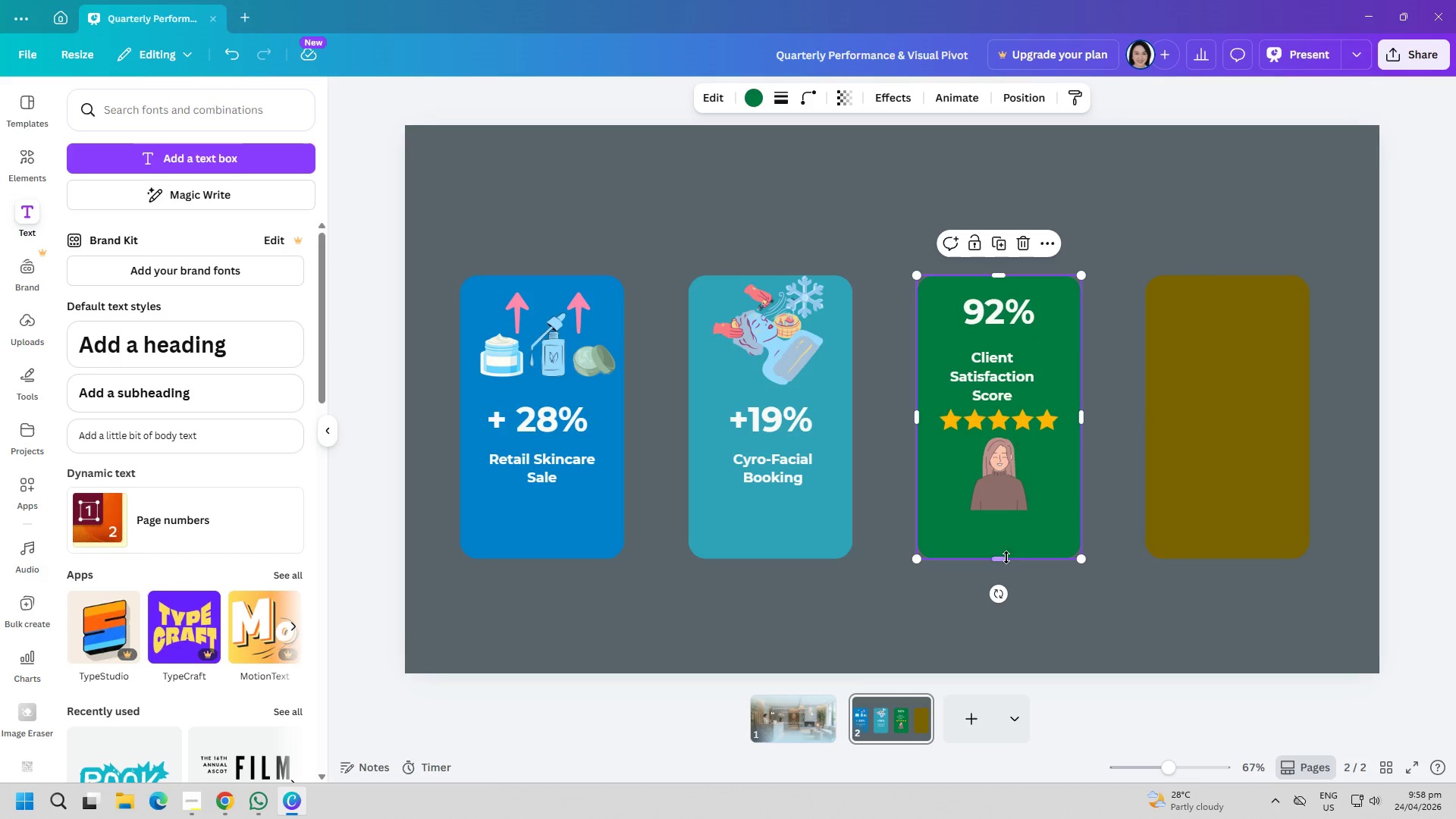 
left_click_drag(start_coordinate=[999, 559], to_coordinate=[996, 519])
 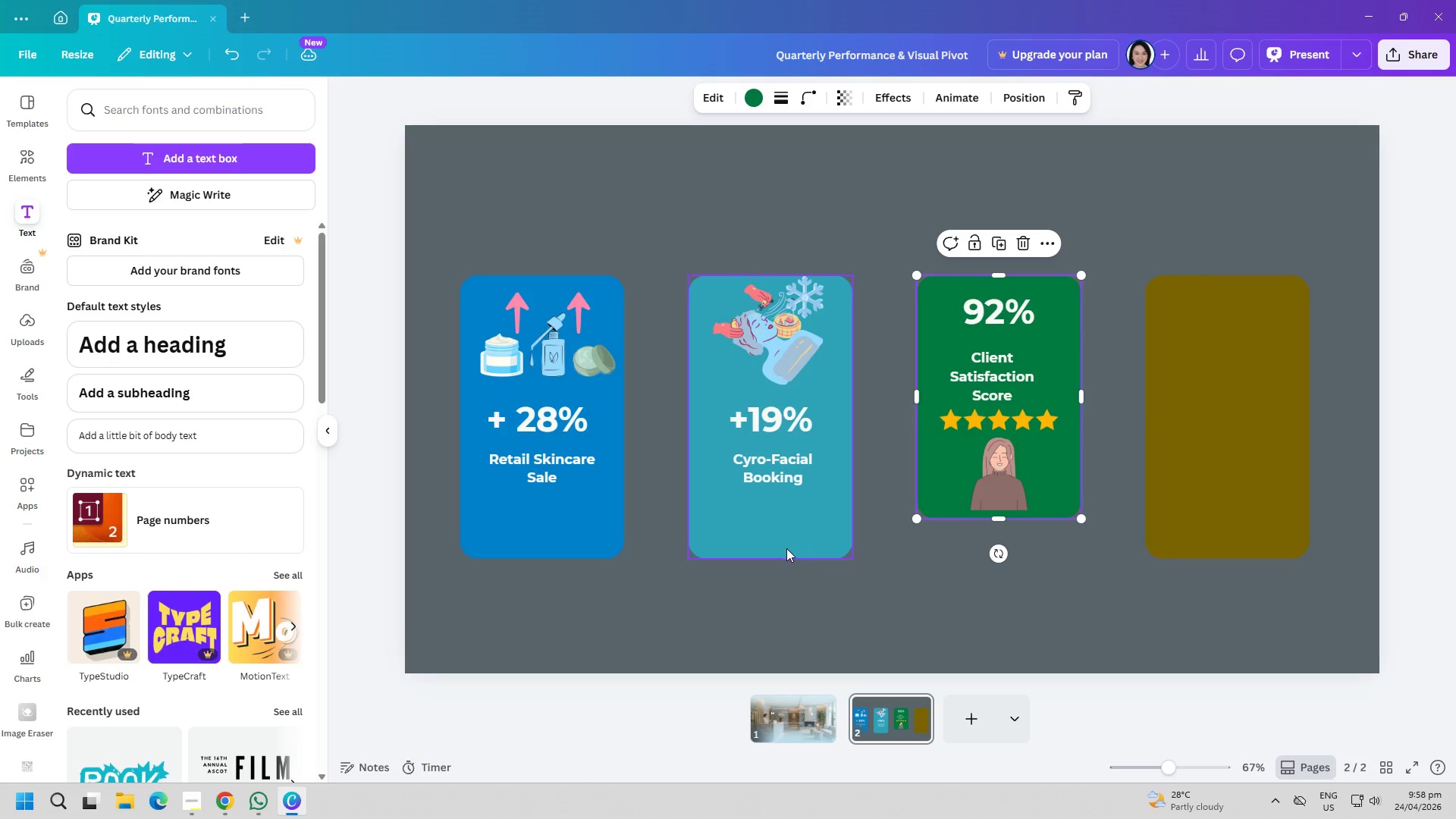 
left_click([776, 541])
 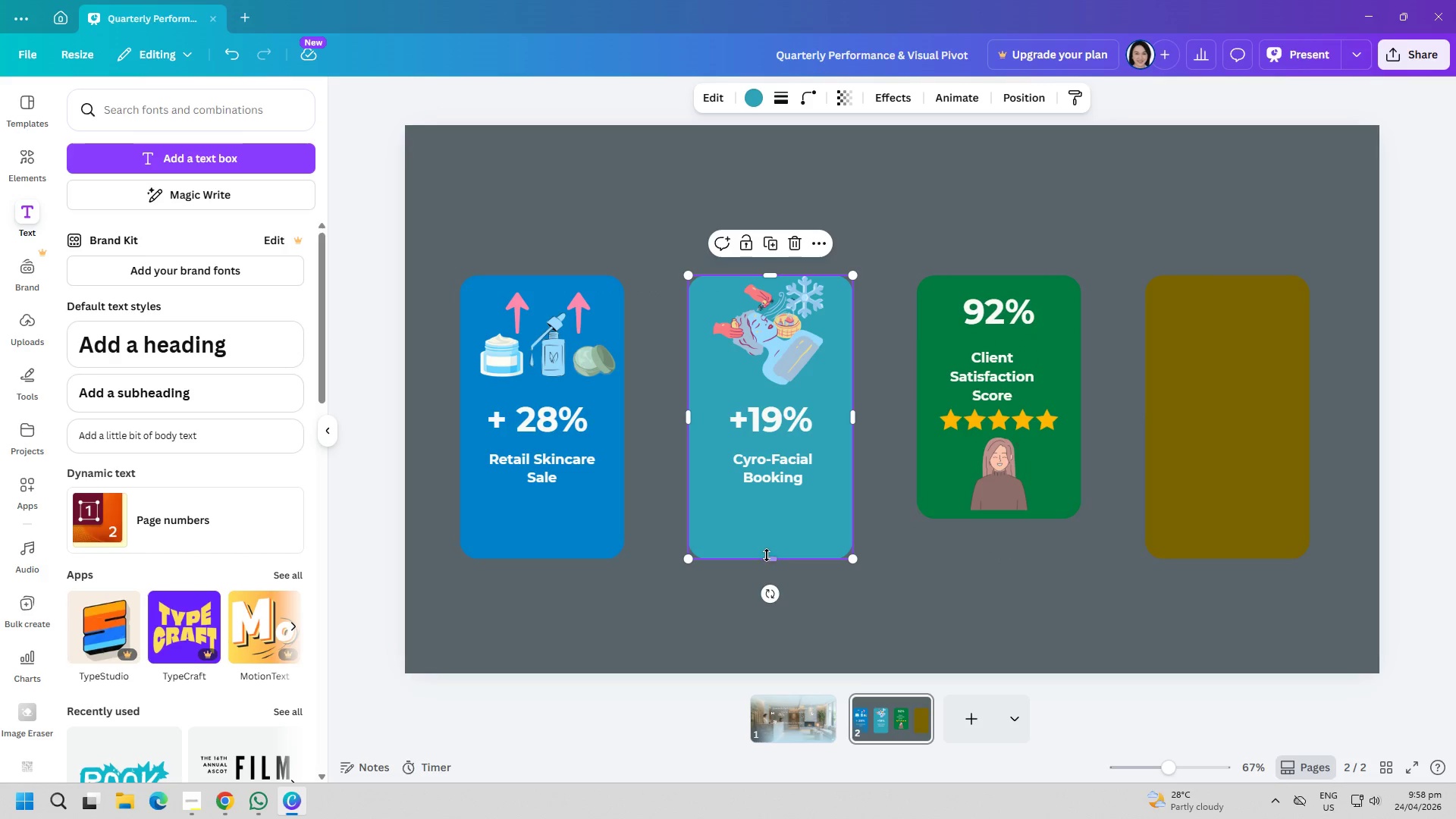 
left_click_drag(start_coordinate=[769, 557], to_coordinate=[784, 514])
 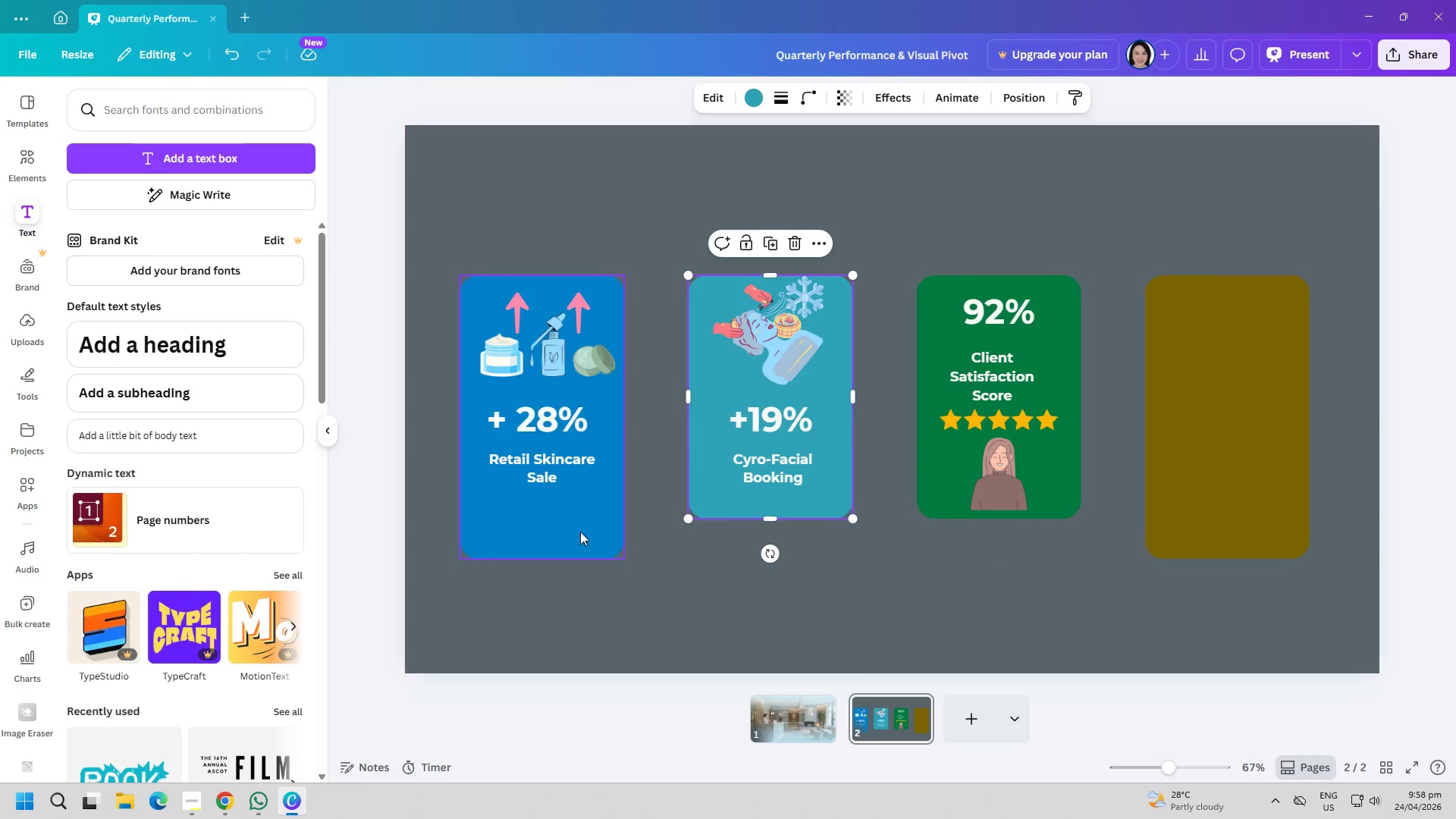 
left_click([580, 532])
 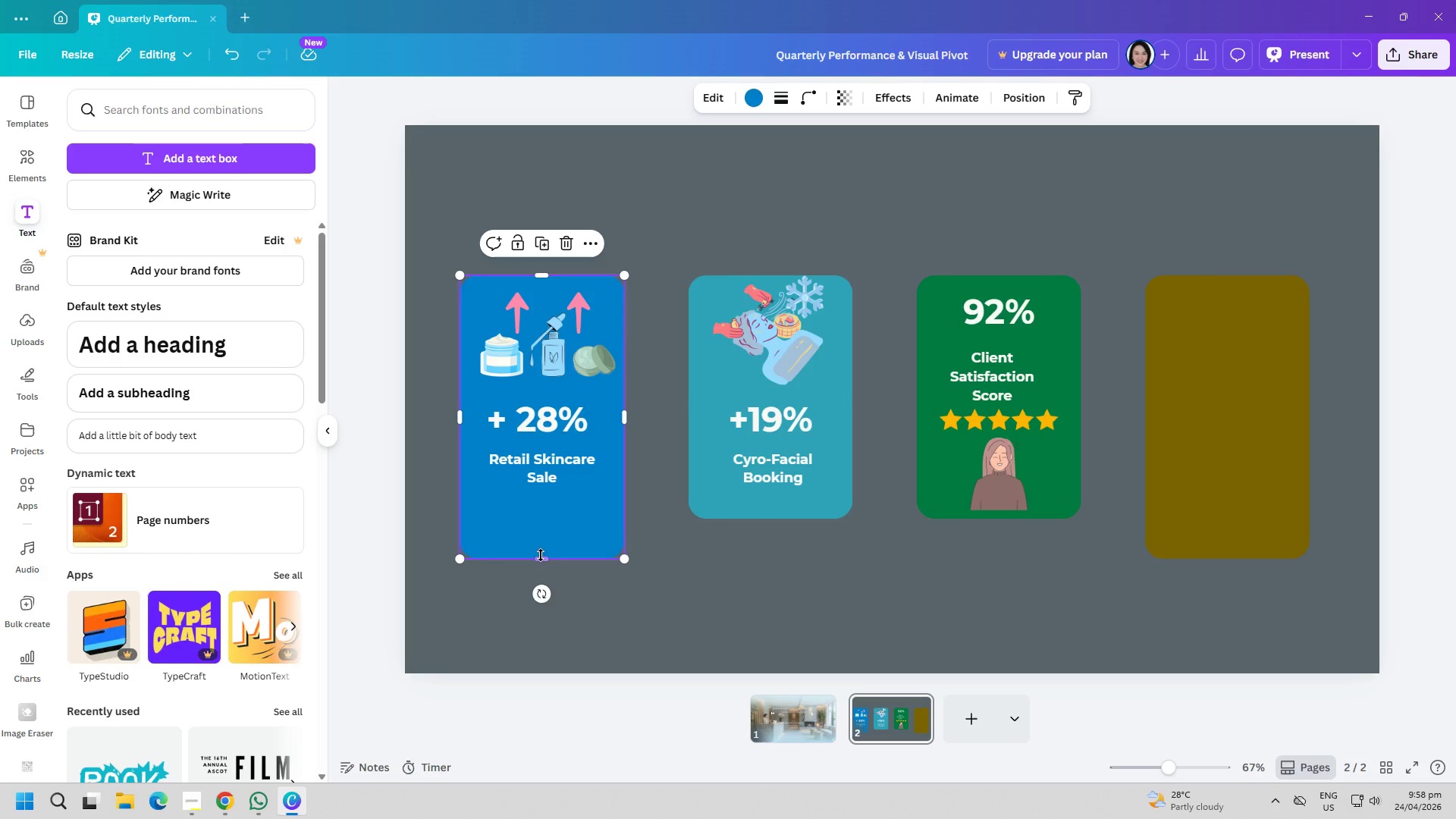 
left_click_drag(start_coordinate=[541, 557], to_coordinate=[557, 516])
 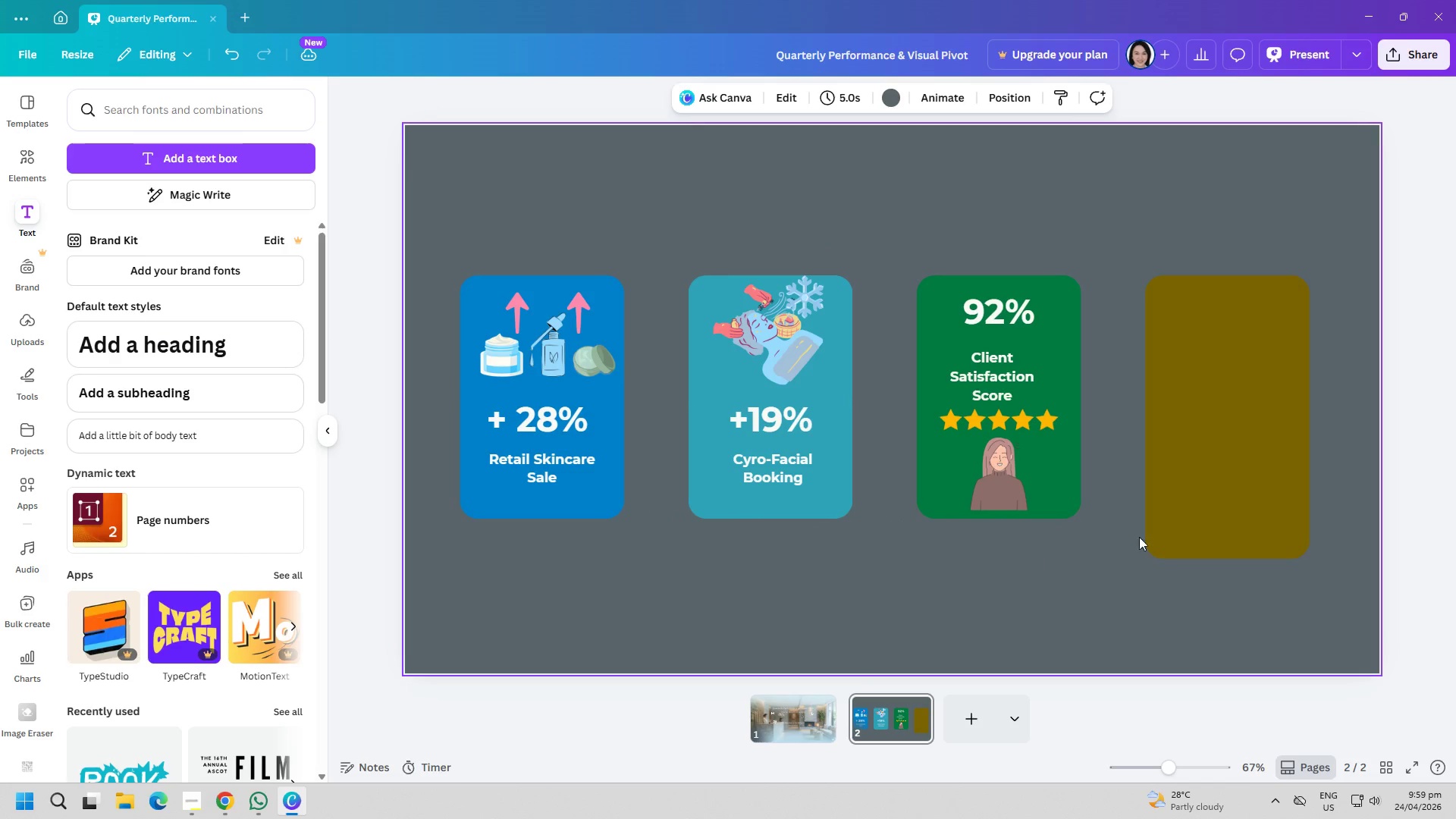 
double_click([1222, 507])
 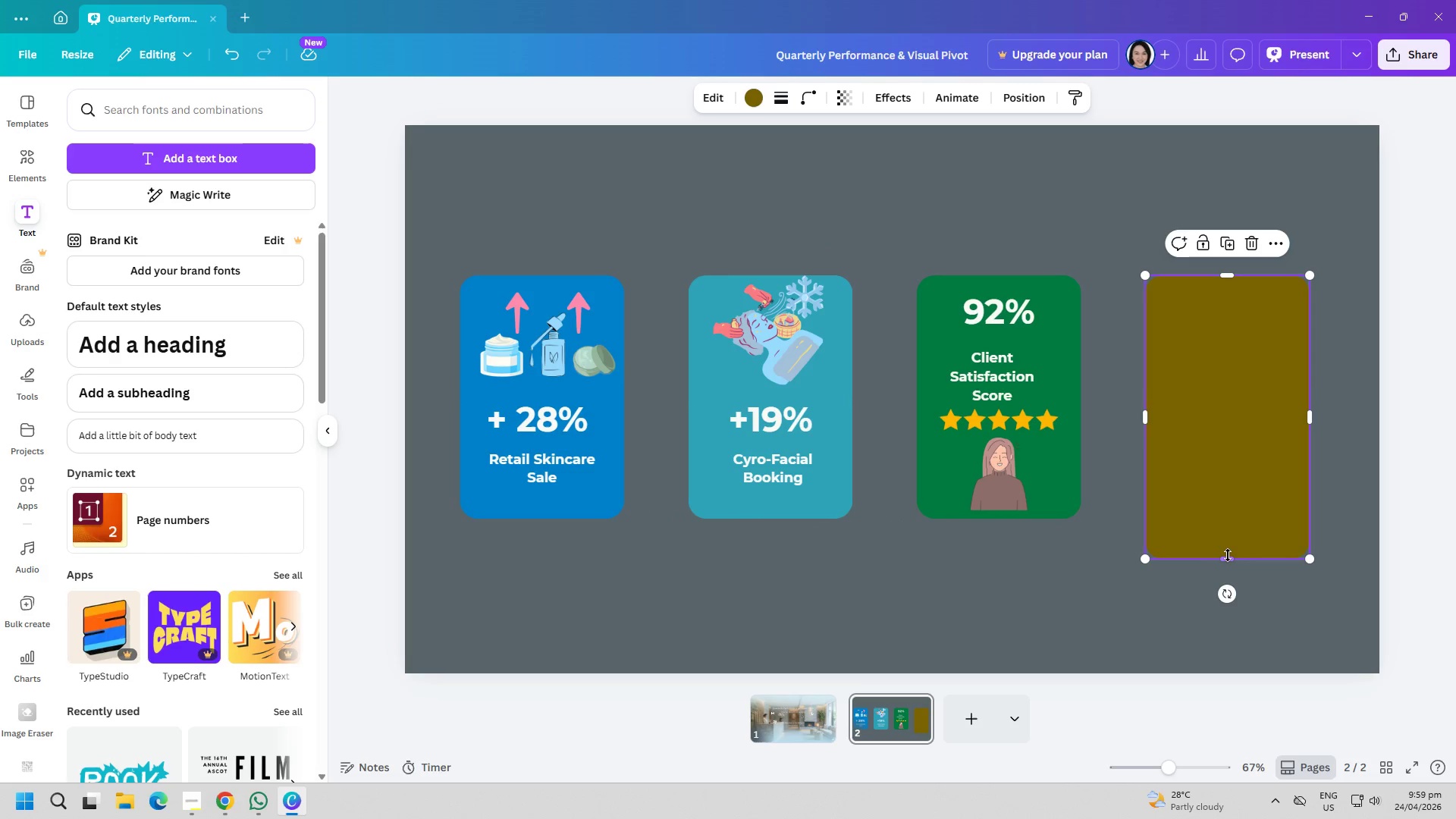 
left_click_drag(start_coordinate=[1228, 555], to_coordinate=[1223, 519])
 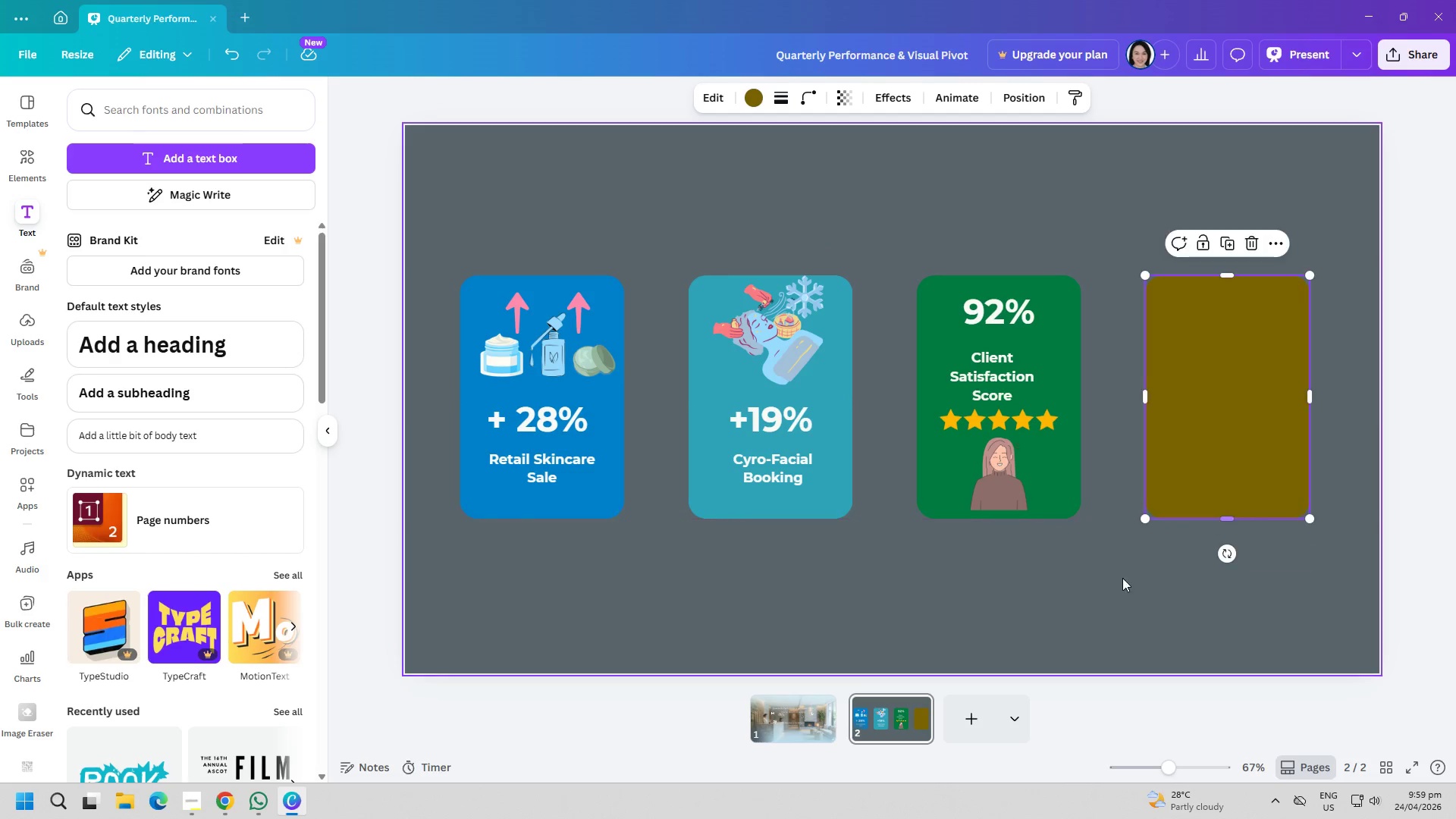 
left_click([1072, 593])
 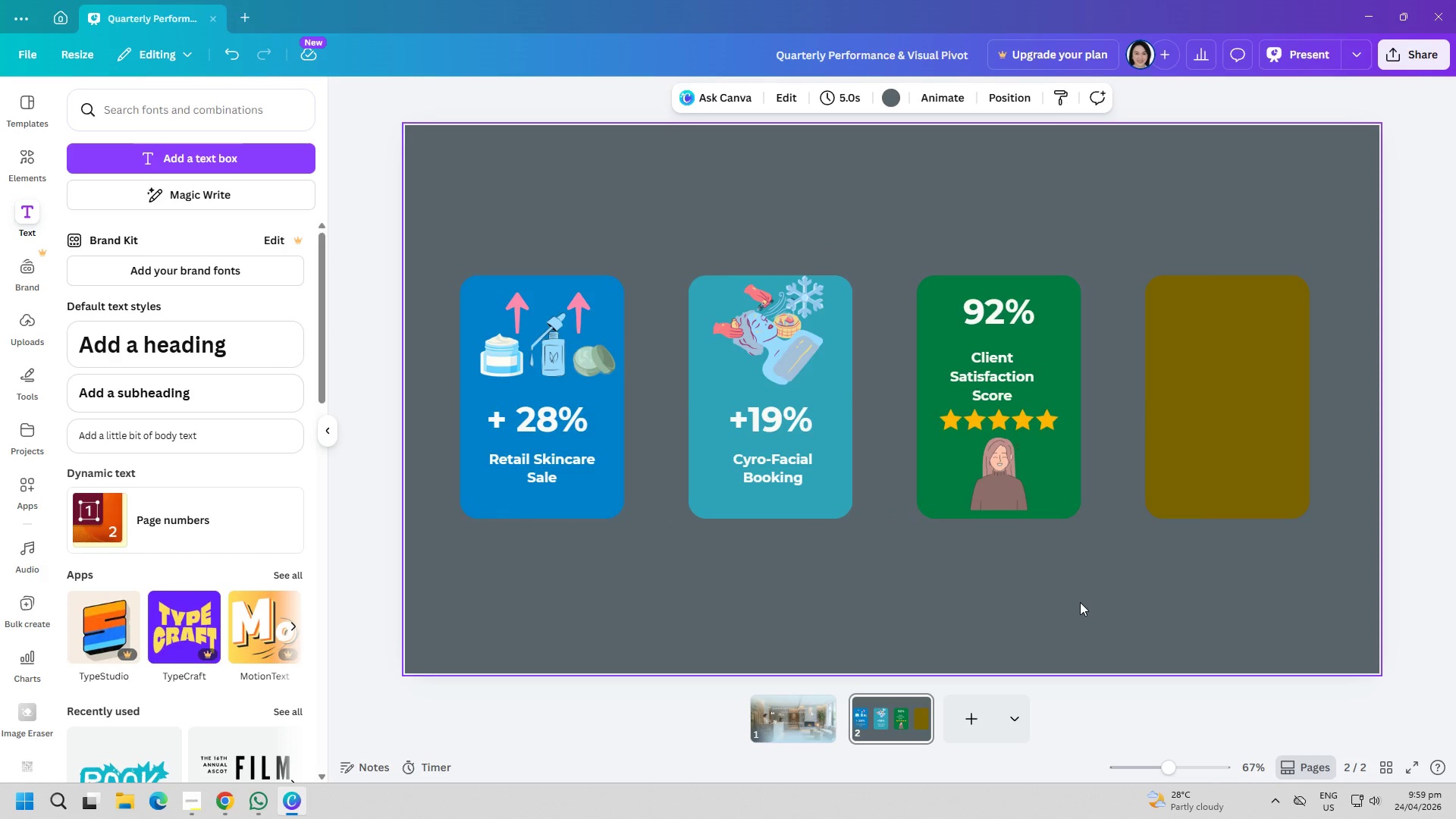 
wait(10.14)
 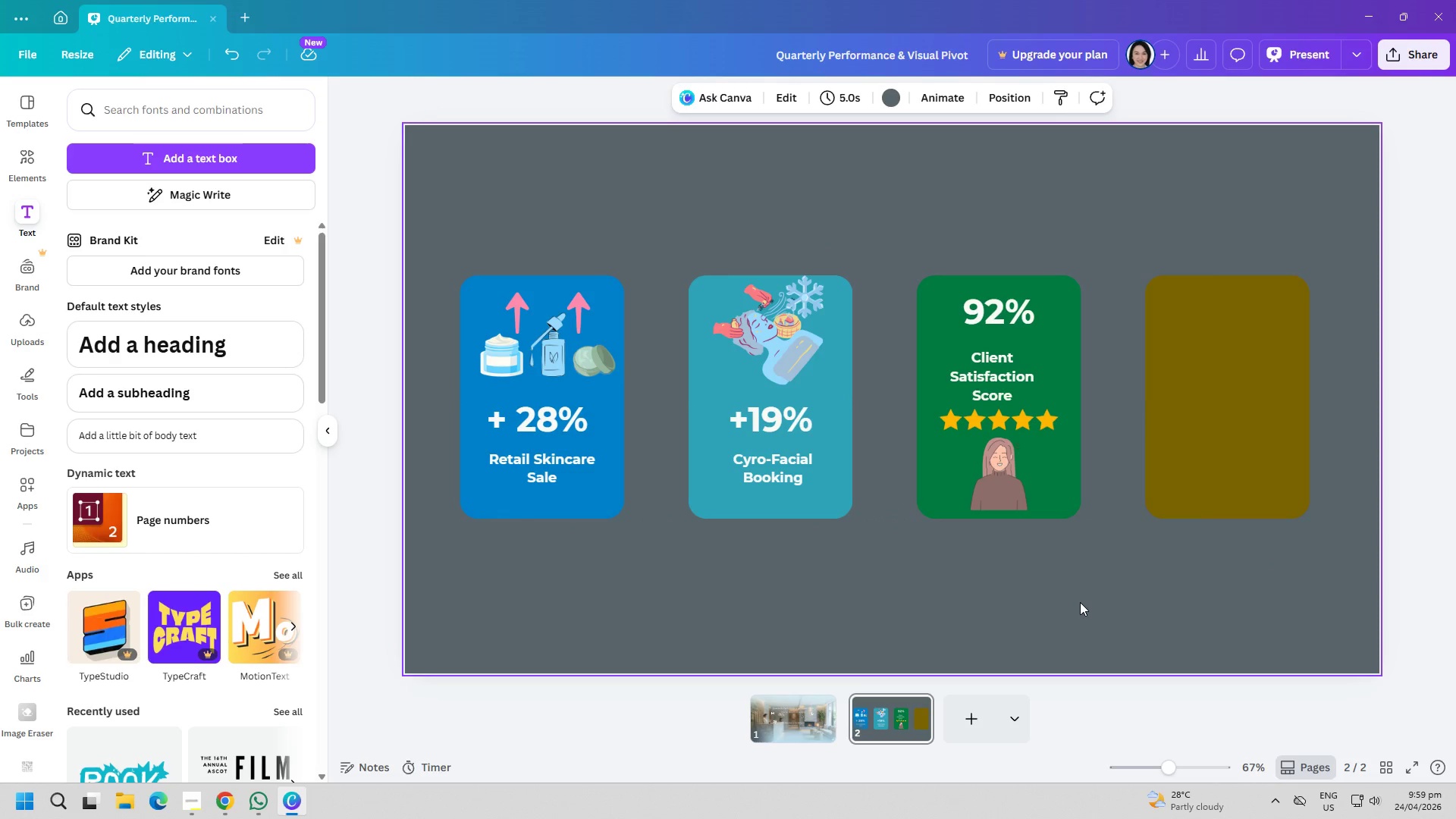 
left_click([171, 150])
 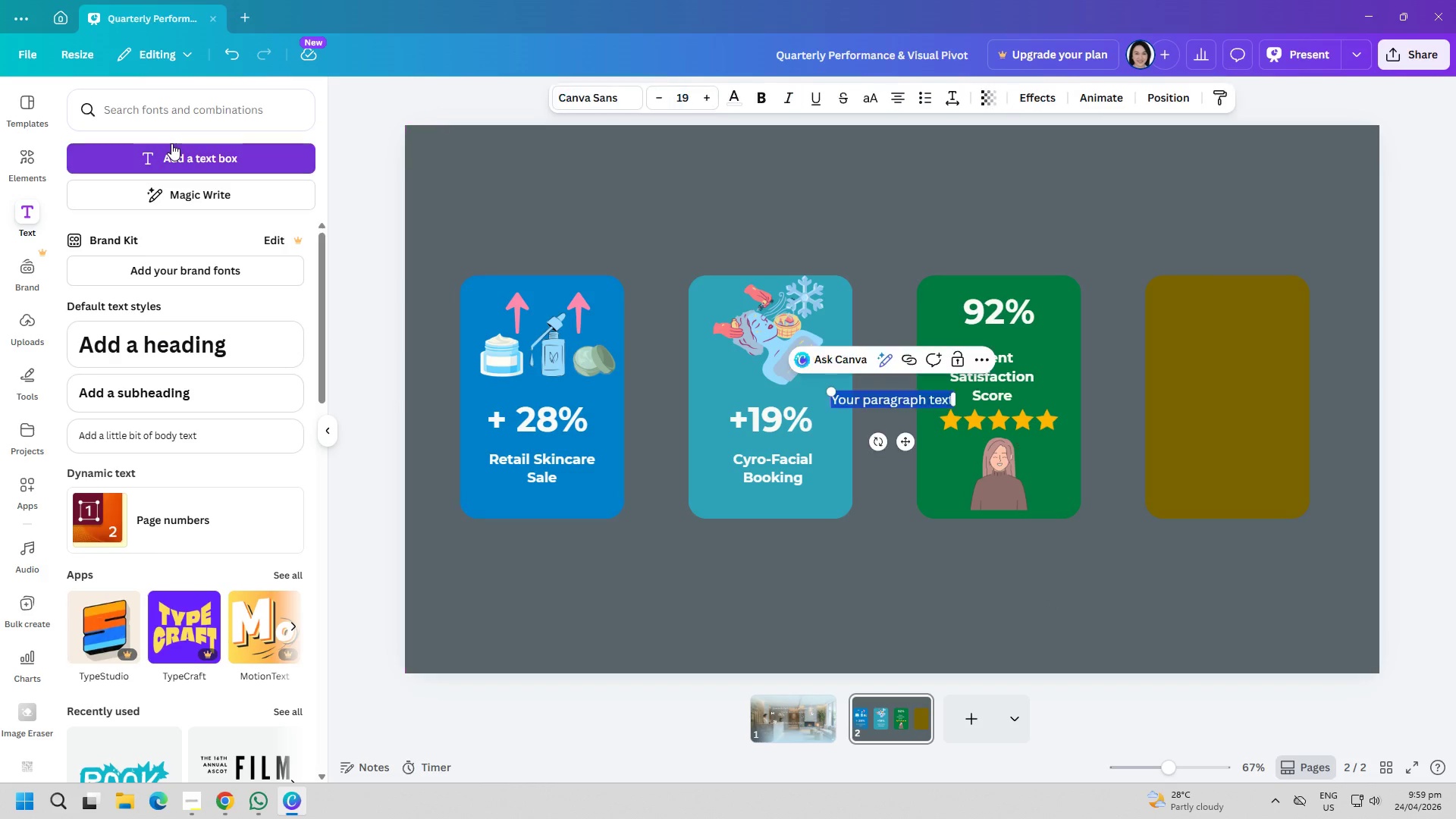 
type(Expanded)
 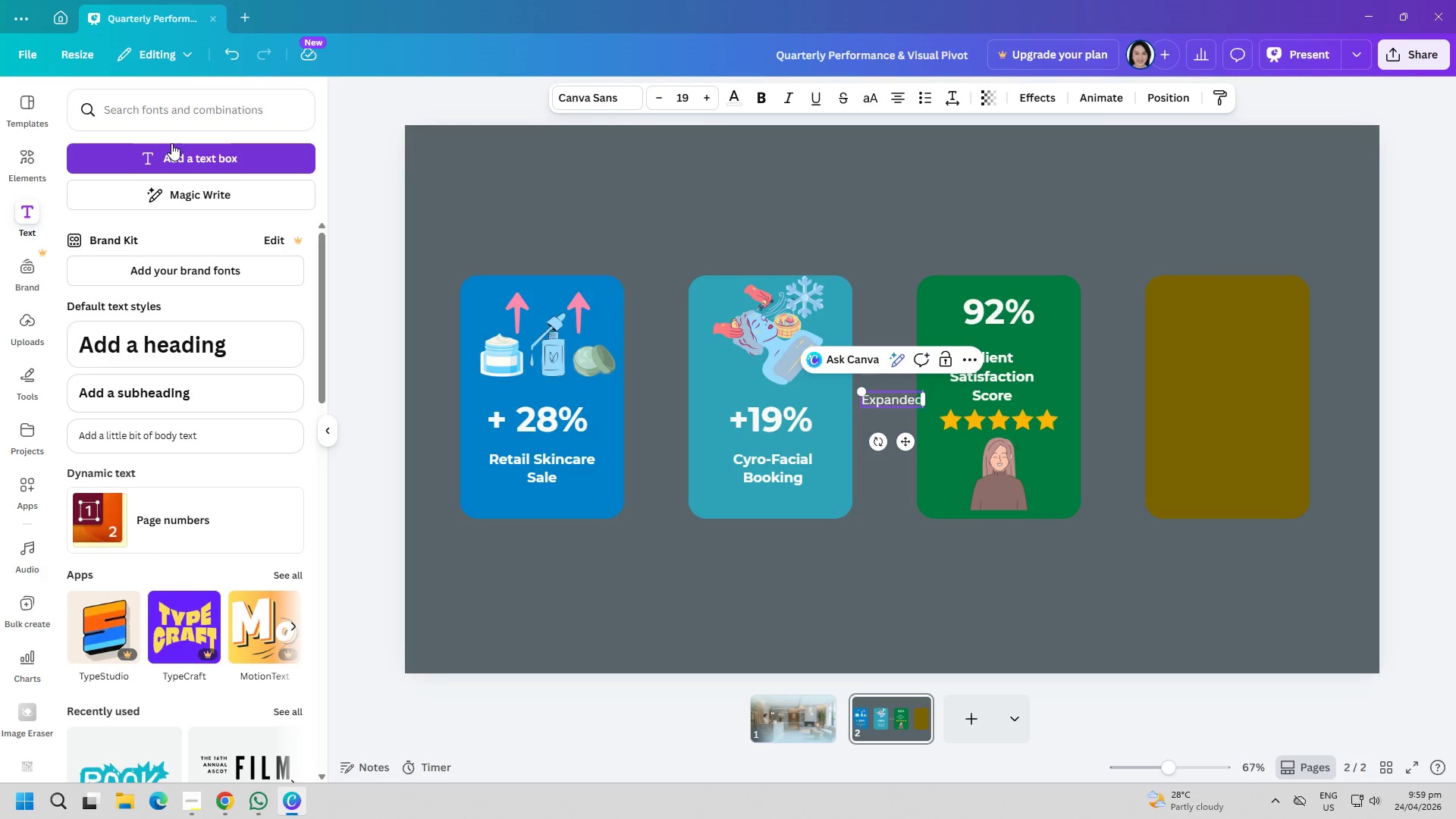 
key(Enter)
 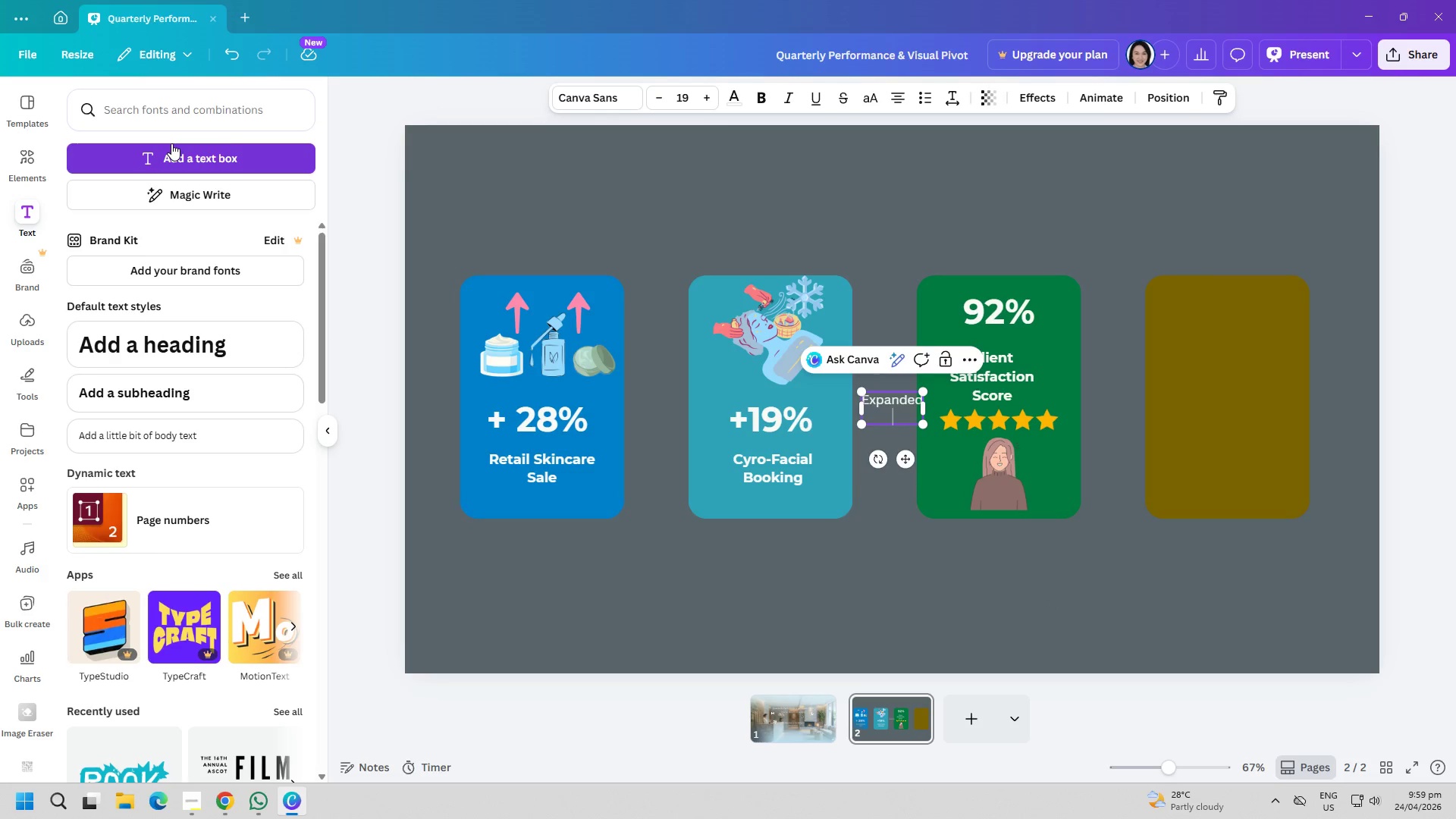 
type(Premium )
key(Backspace)
 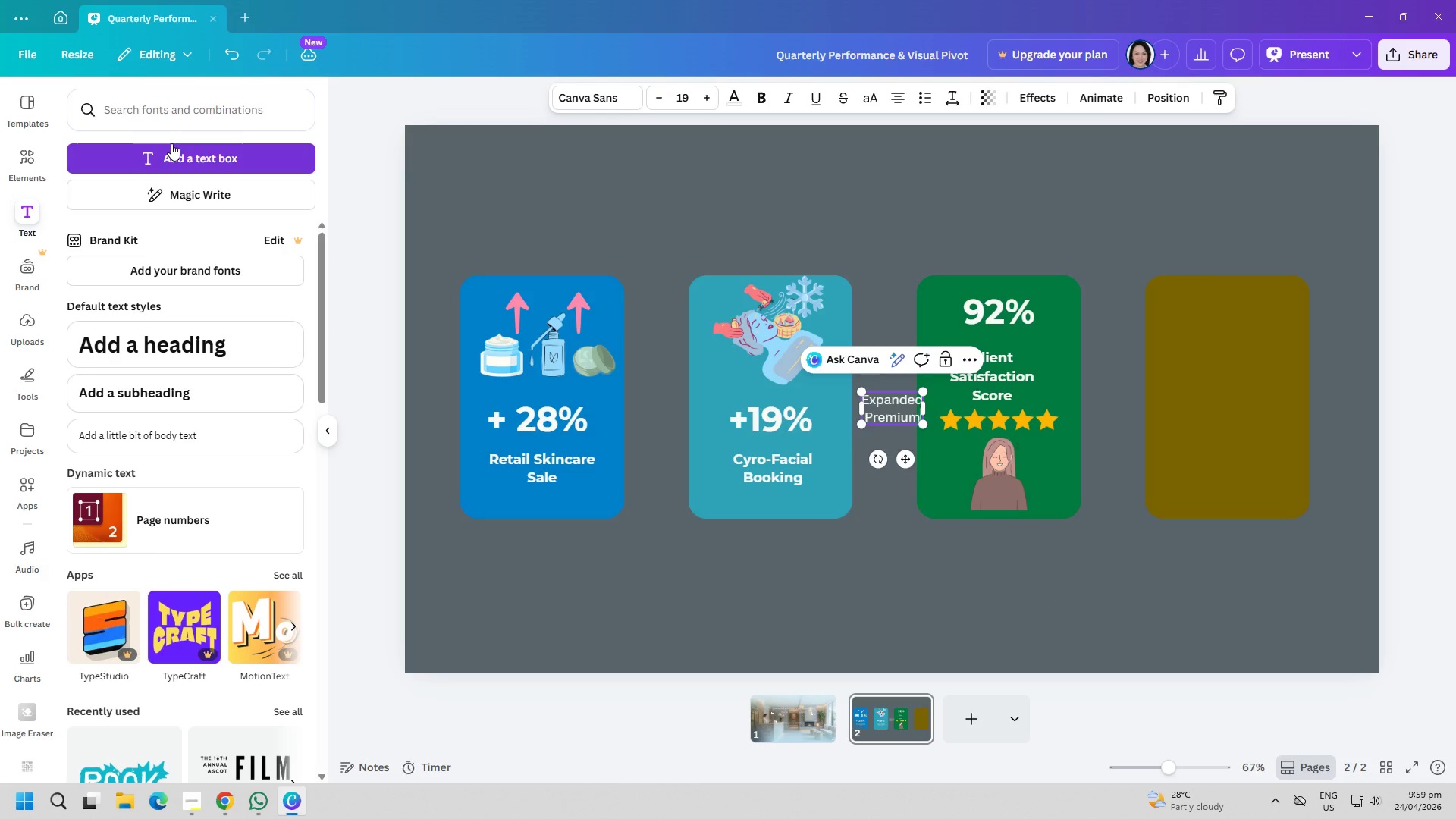 
key(Enter)
 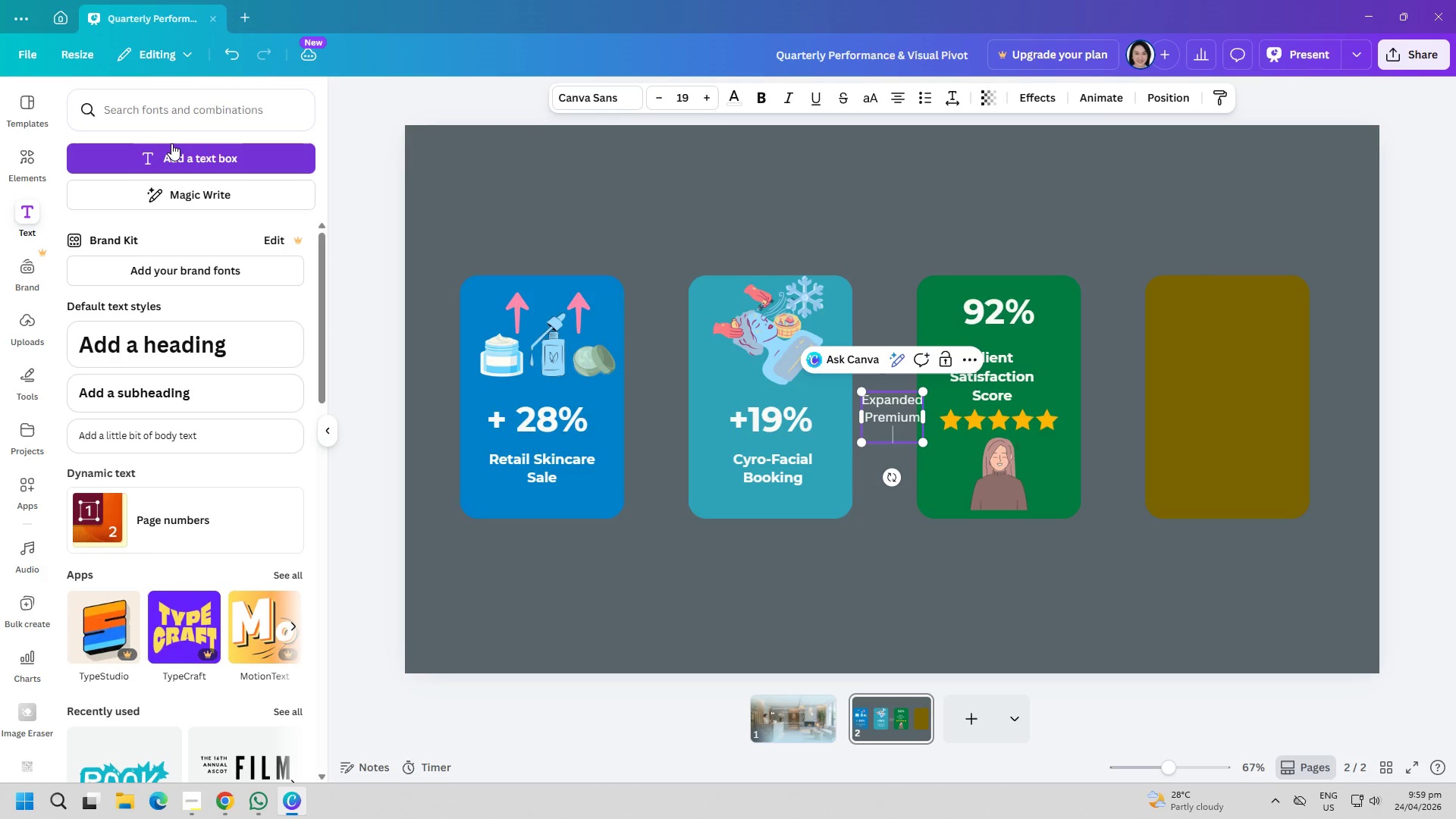 
type(Mm)
key(Backspace)
type(embership)
 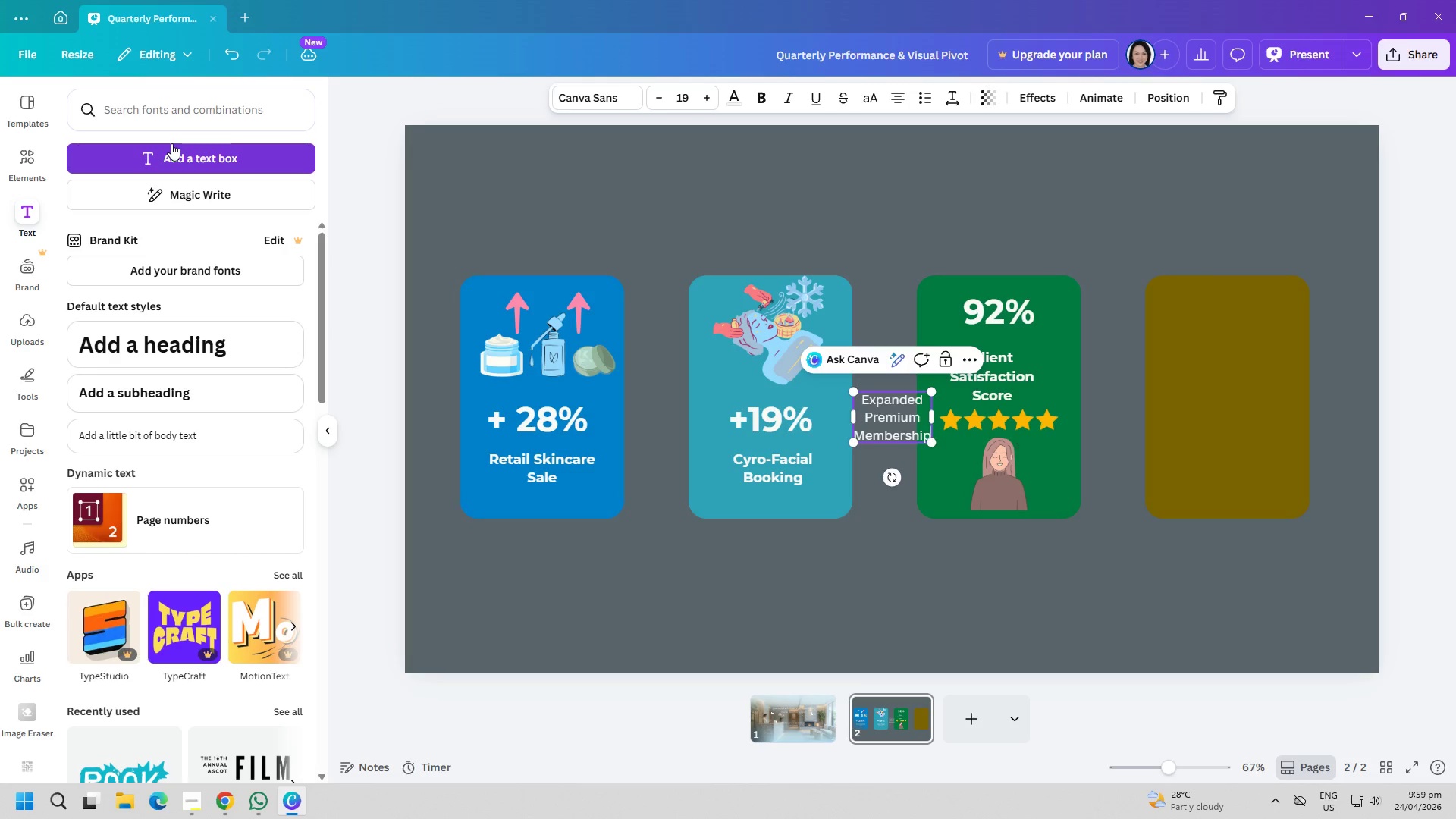 
key(Enter)
 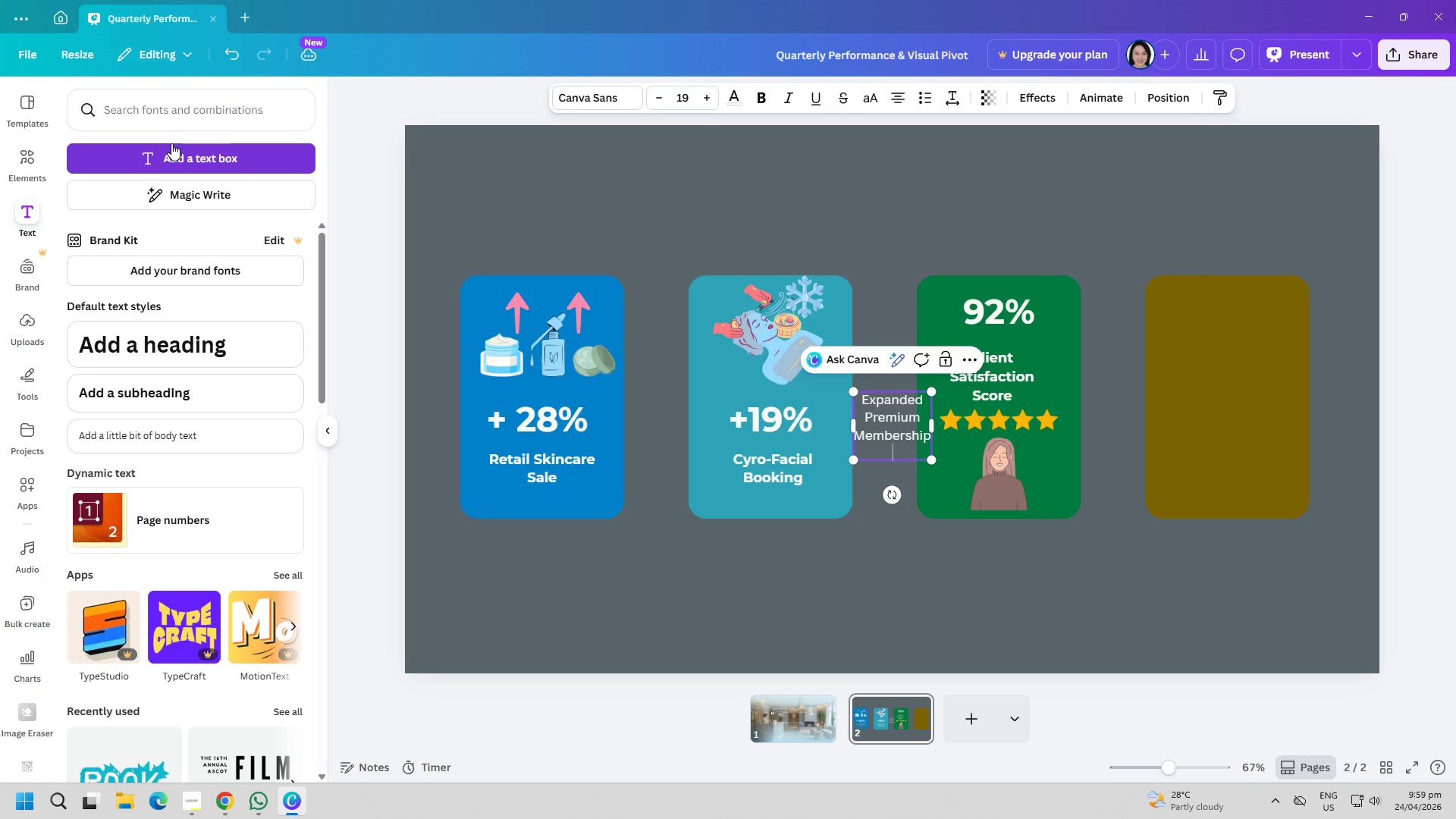 
type(Base by 14^)
key(Backspace)
type(&)
key(Backspace)
type(%)
 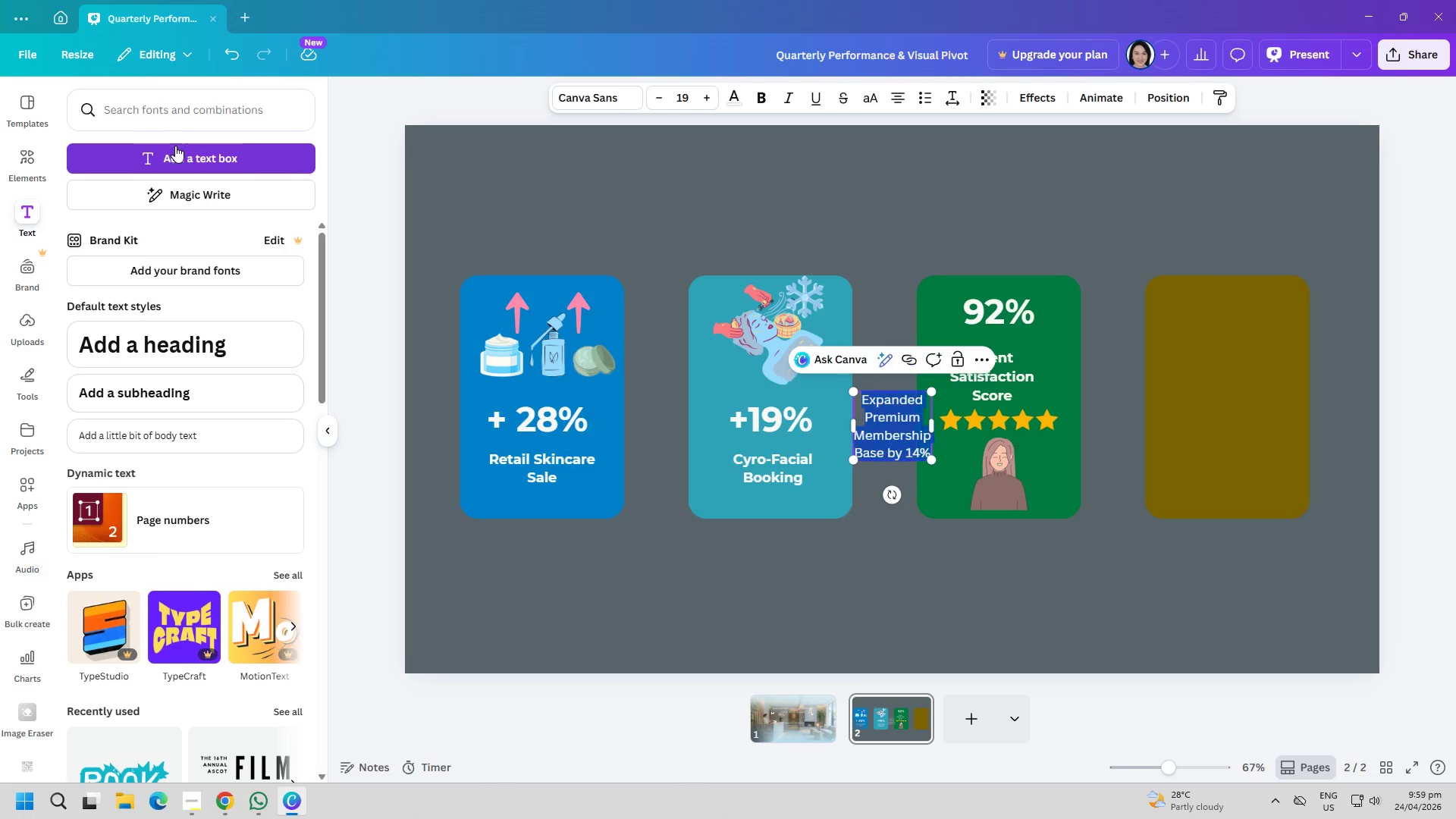 
 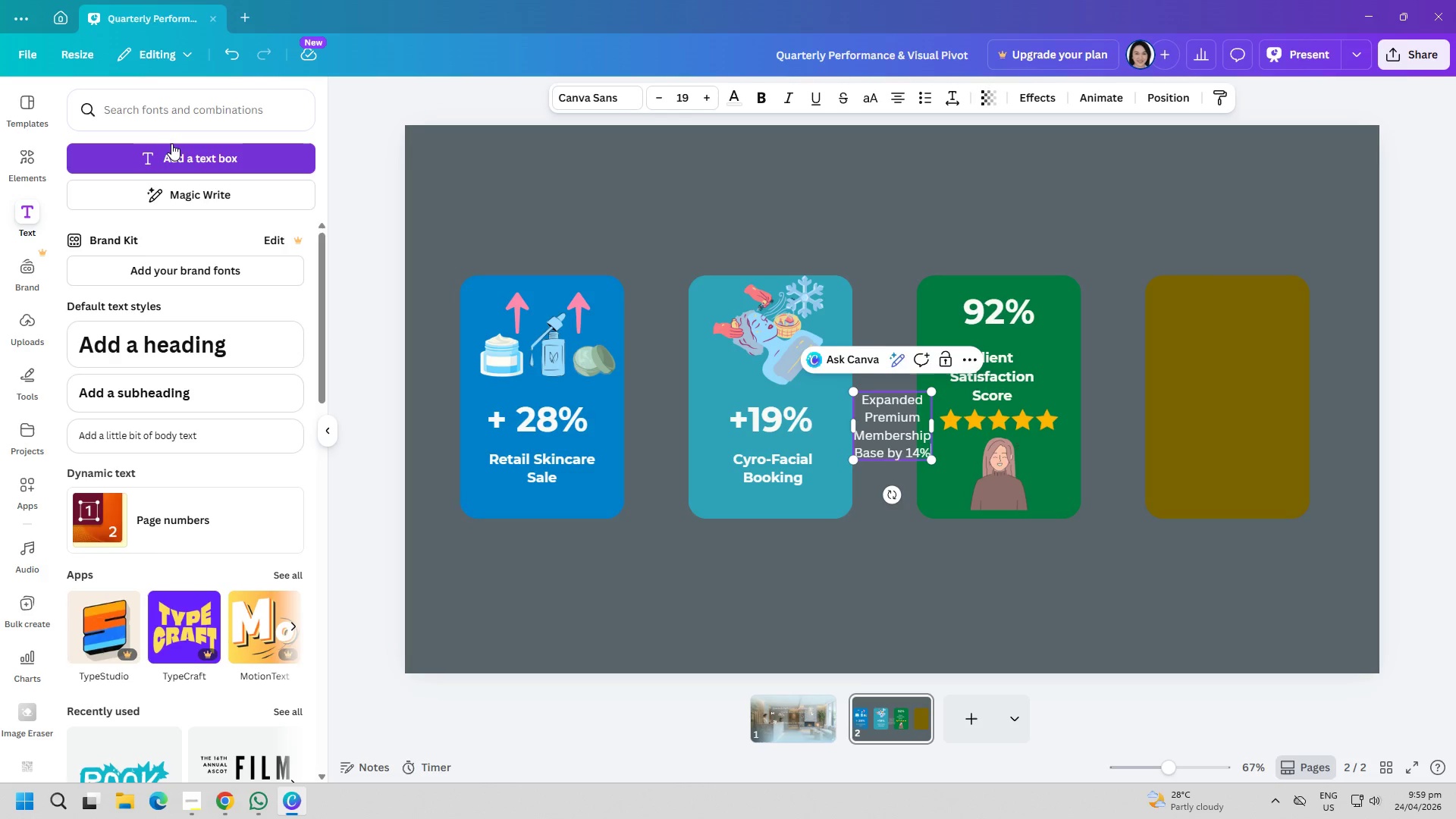 
key(Control+ControlLeft)
 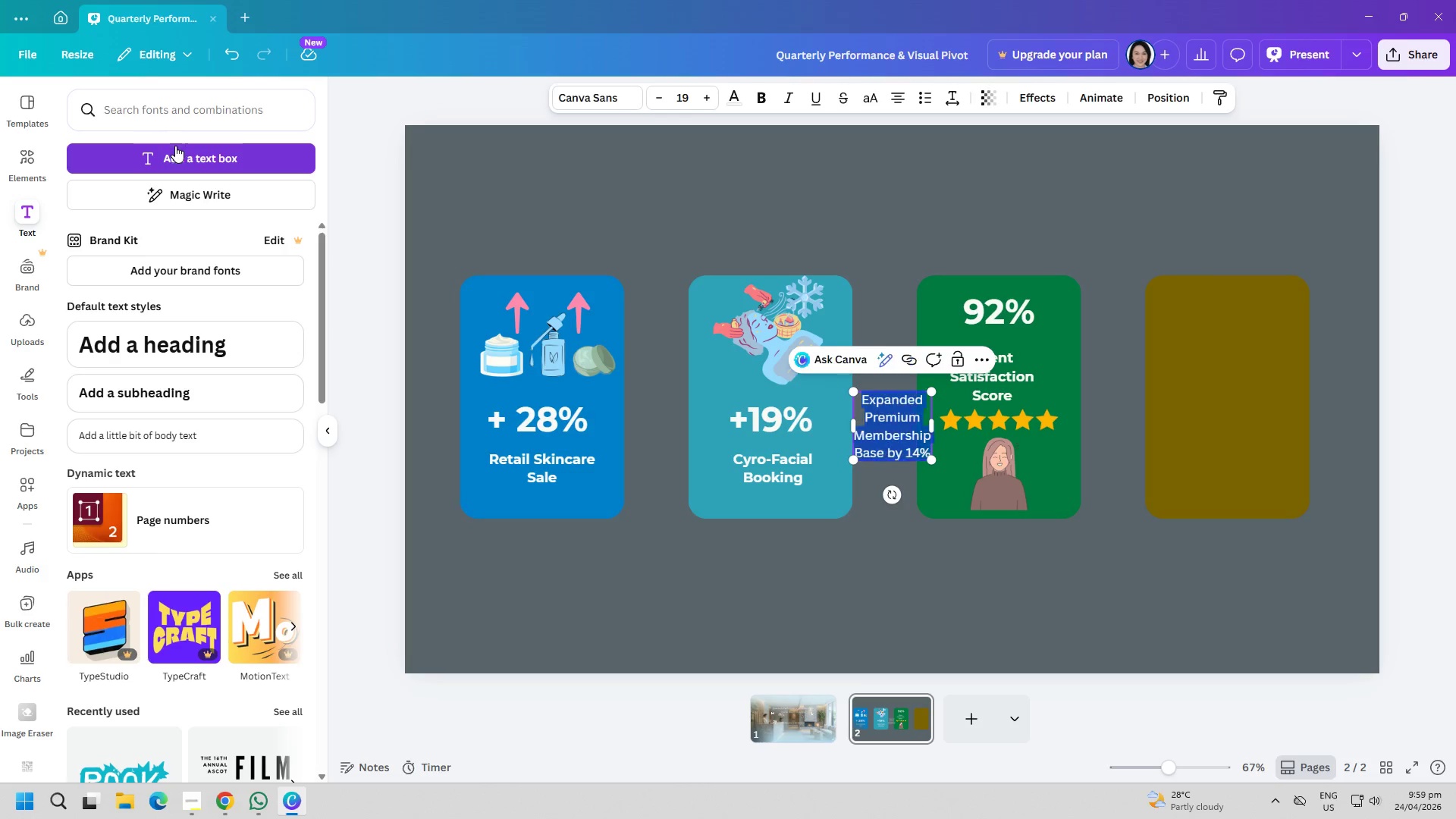 
key(Control+A)
 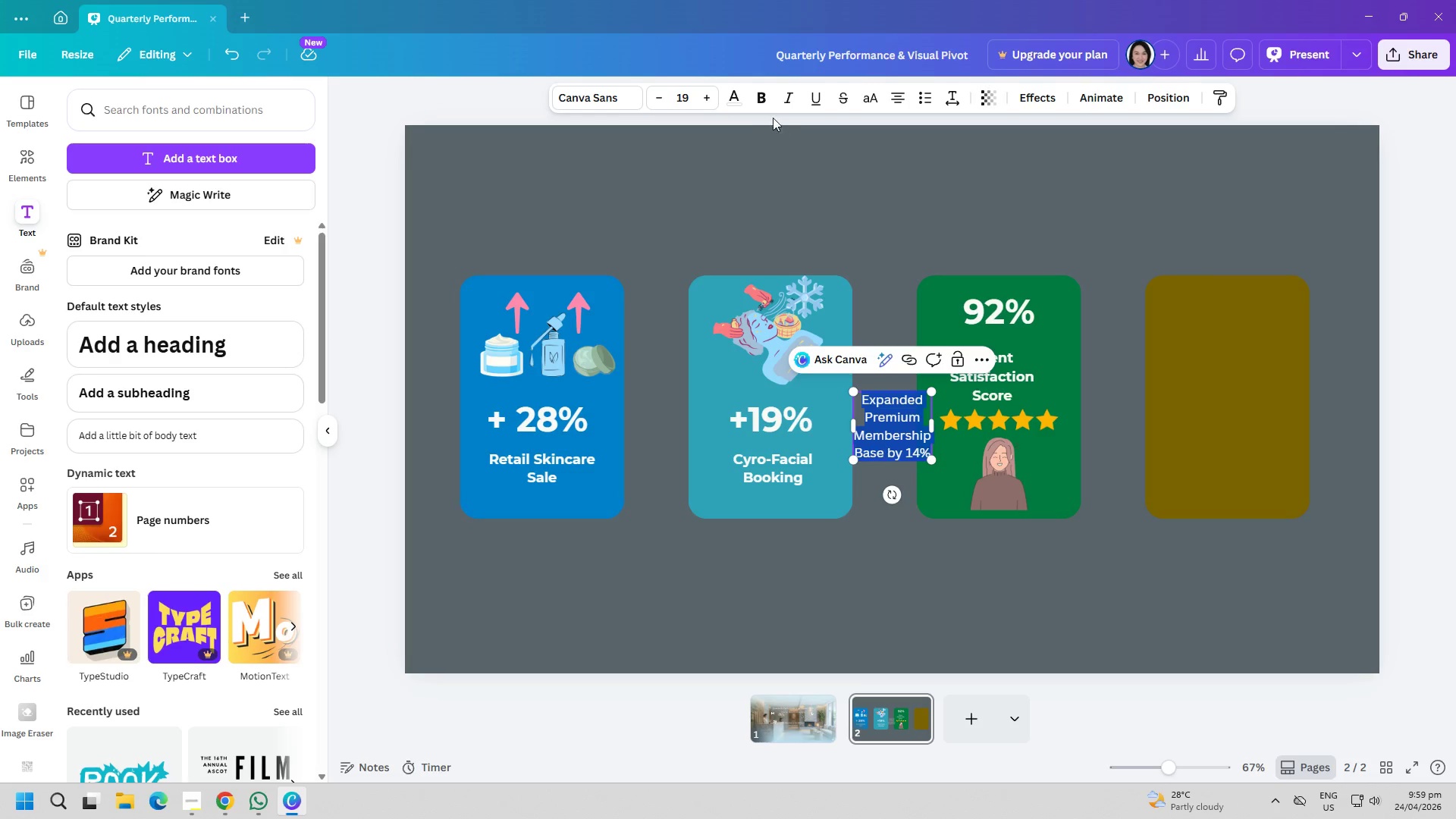 
left_click([759, 102])
 